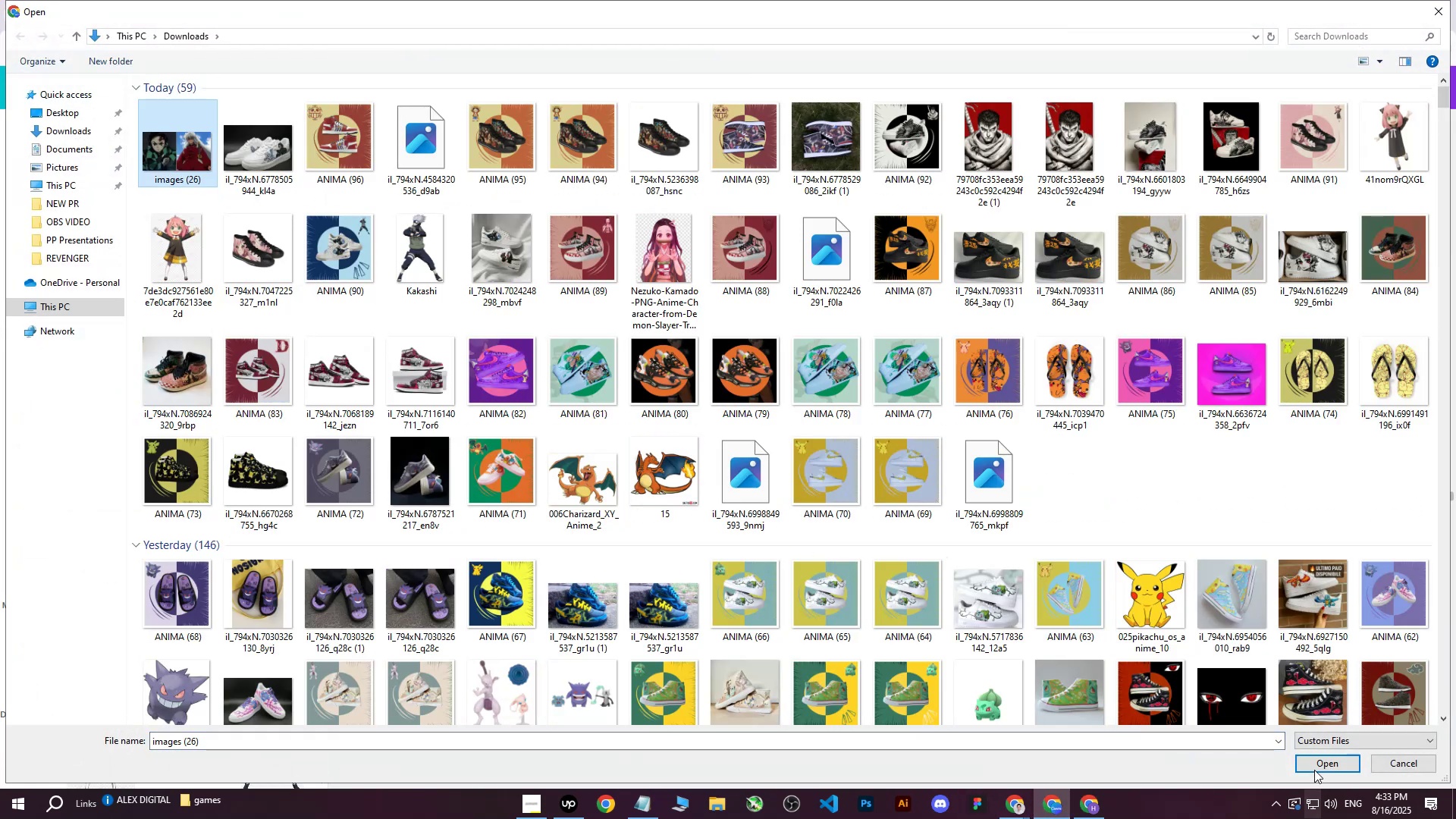 
left_click([1316, 763])
 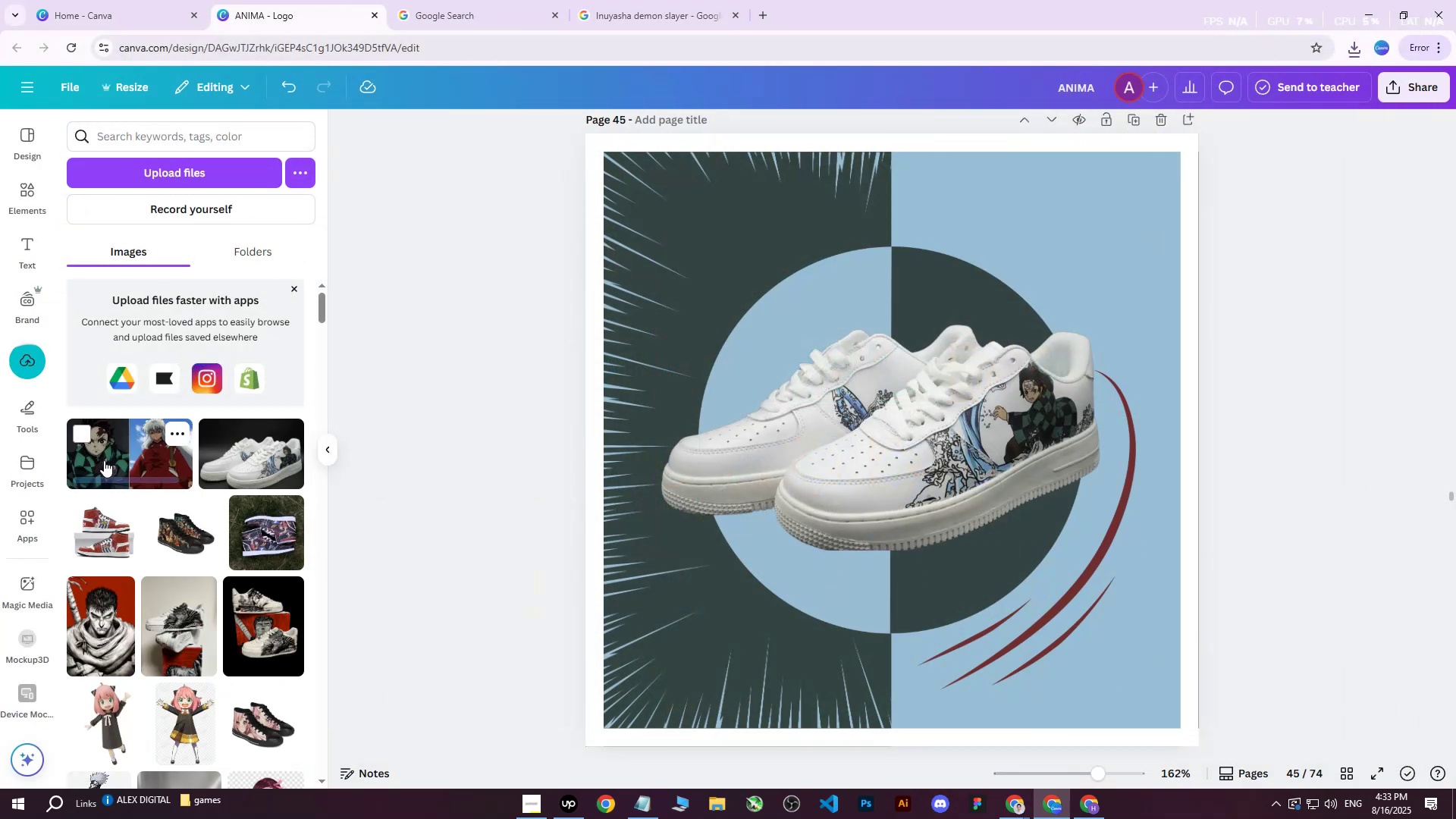 
left_click([89, 460])
 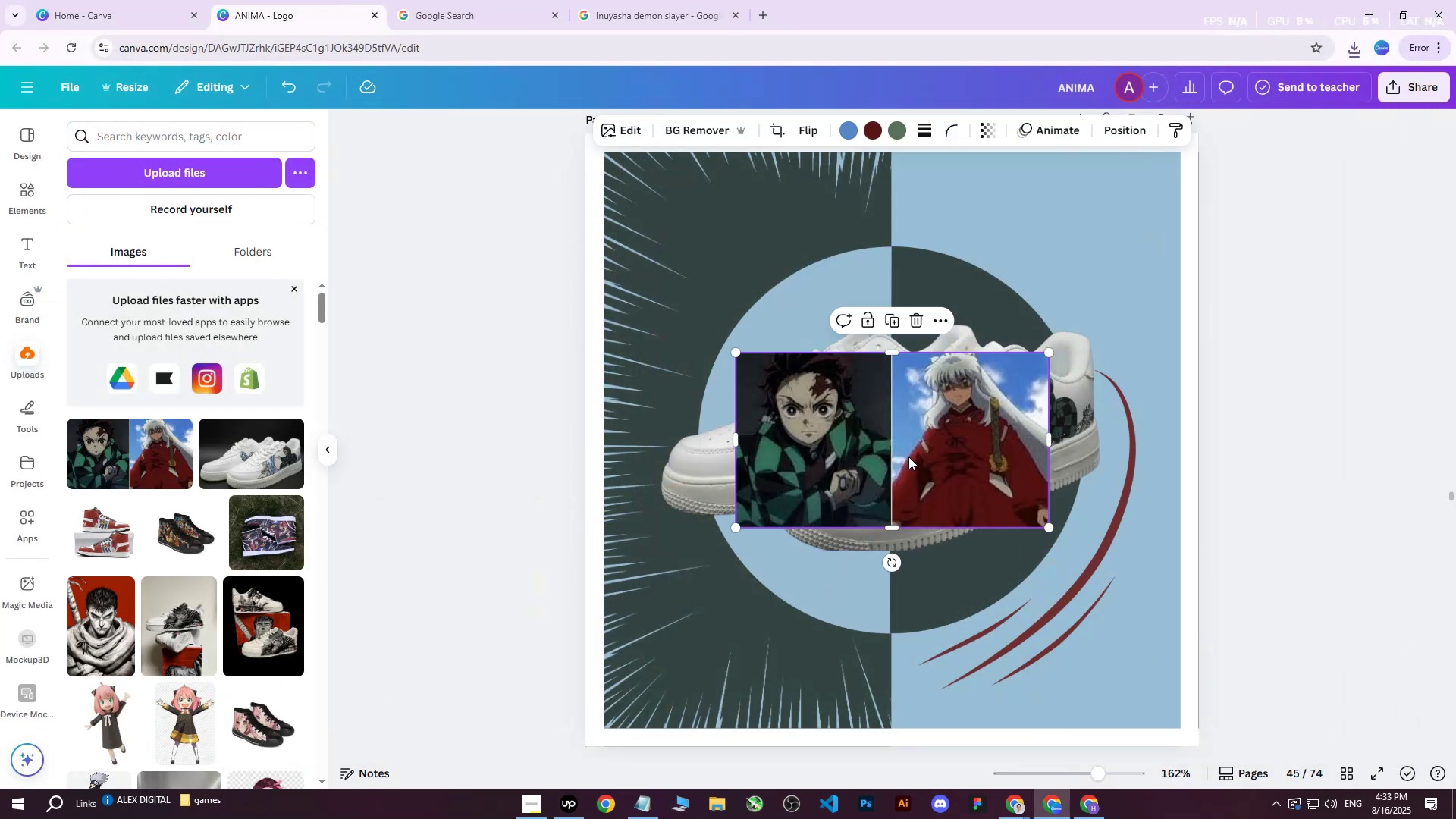 
left_click_drag(start_coordinate=[901, 460], to_coordinate=[902, 402])
 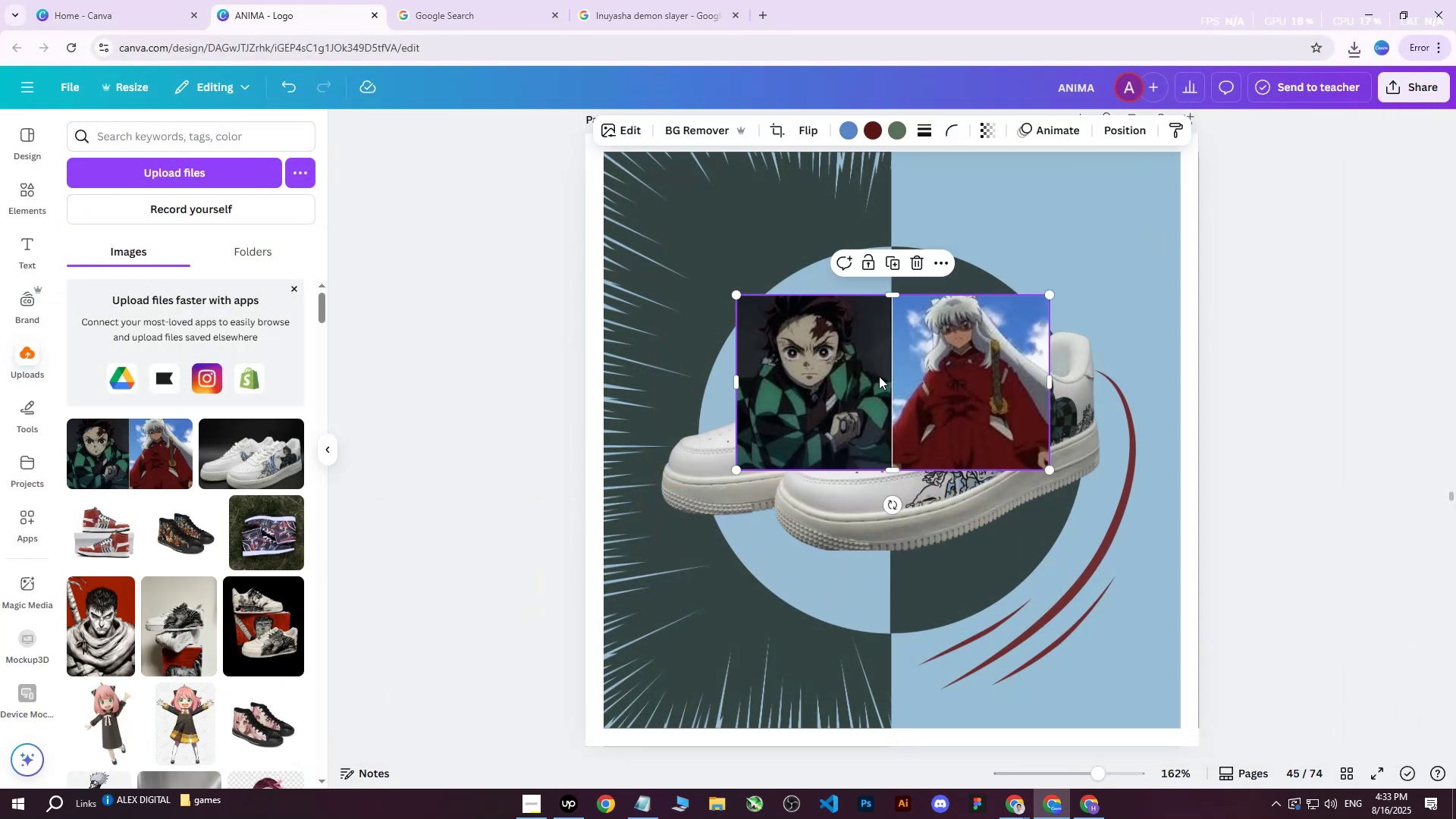 
double_click([877, 375])
 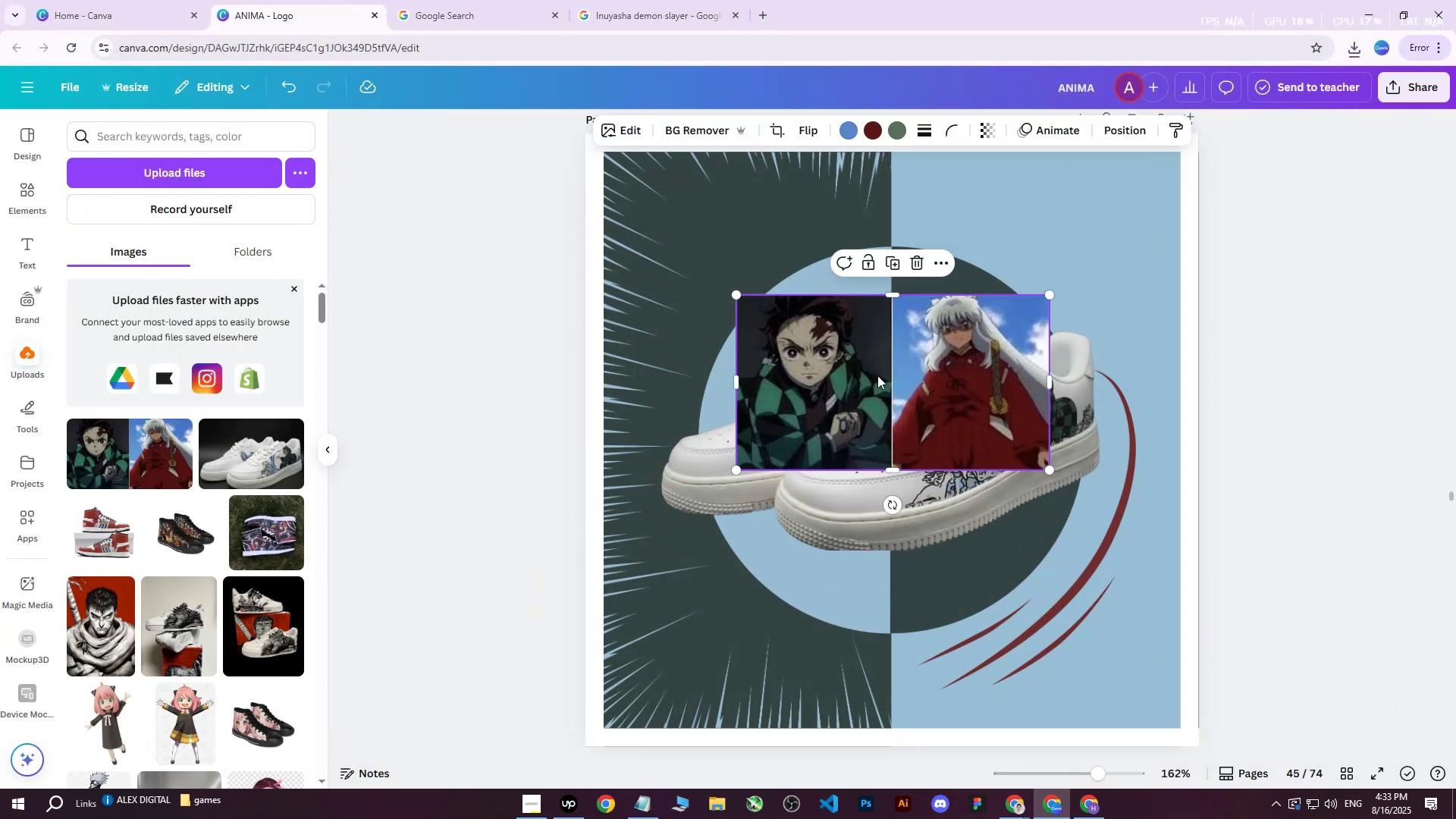 
triple_click([877, 375])
 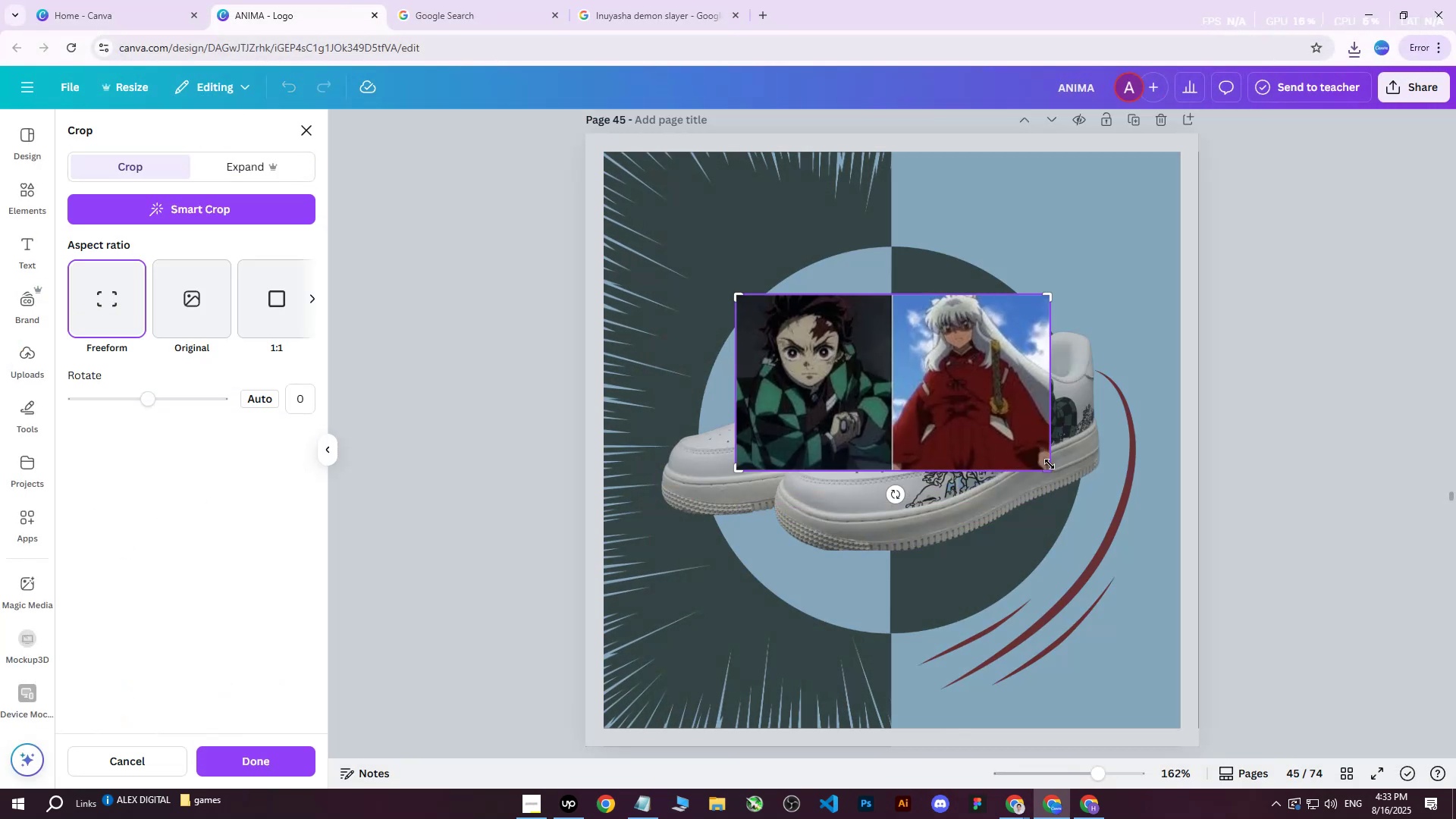 
left_click_drag(start_coordinate=[1050, 466], to_coordinate=[888, 472])
 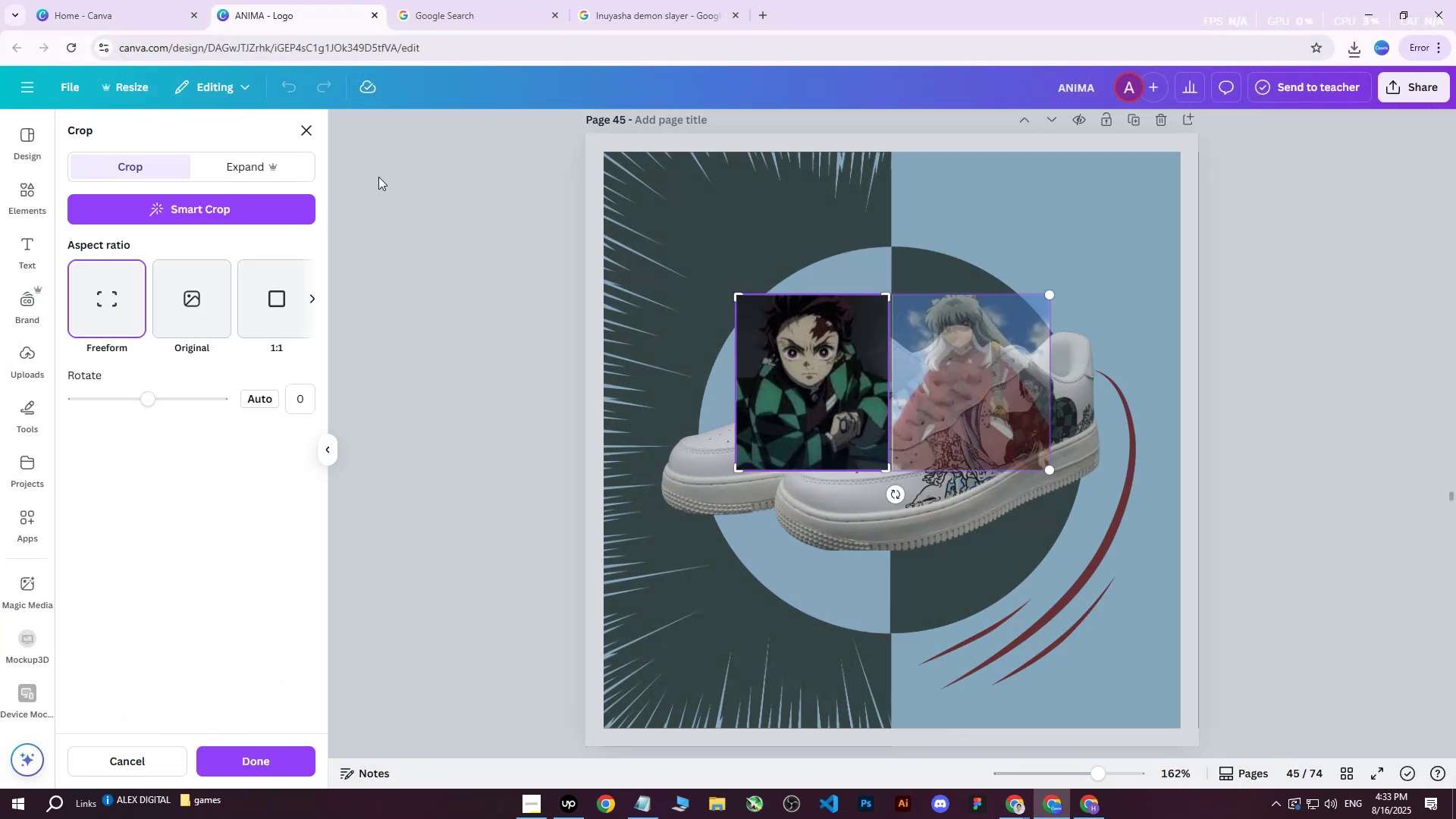 
left_click([478, 287])
 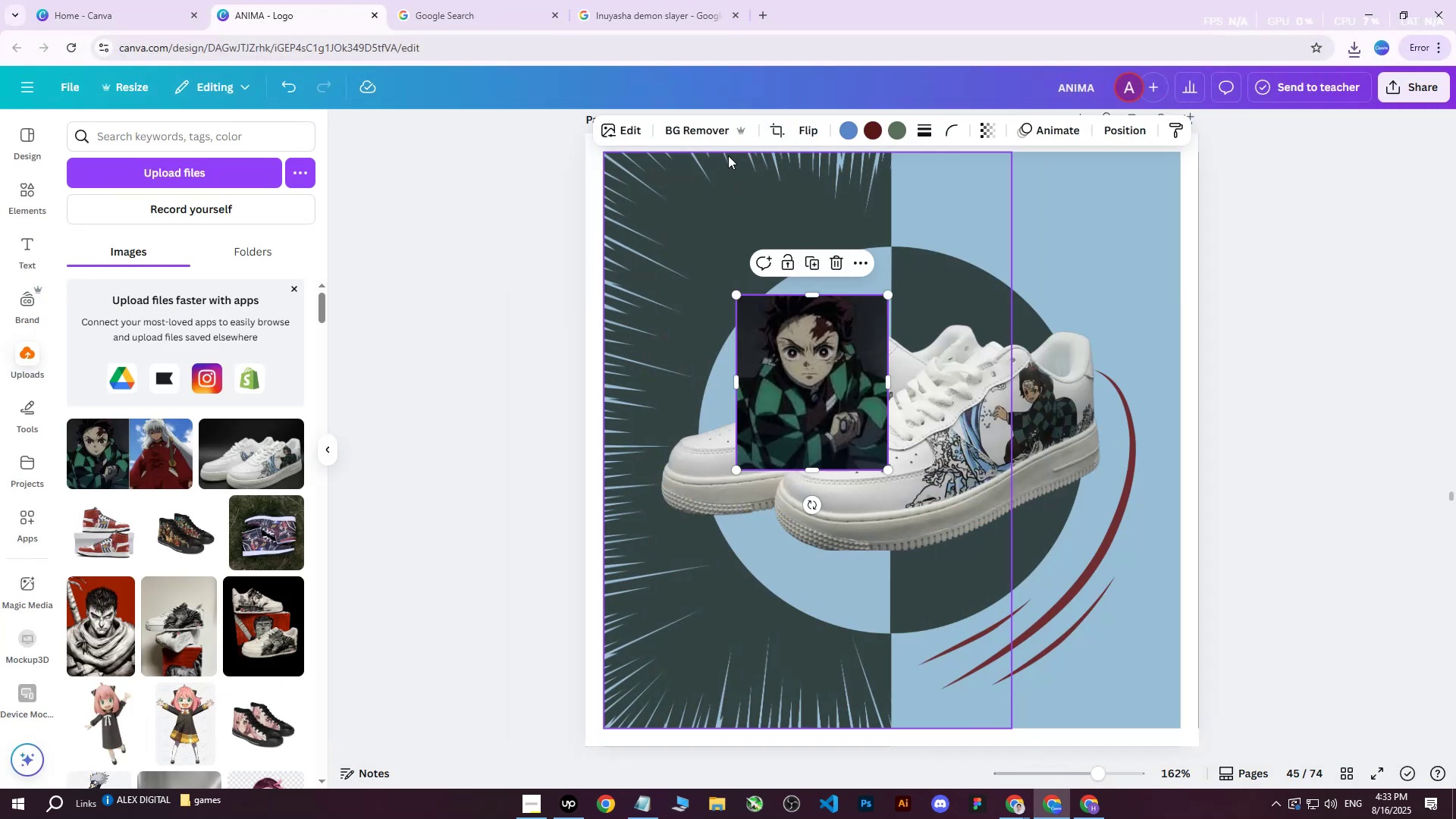 
left_click([700, 135])
 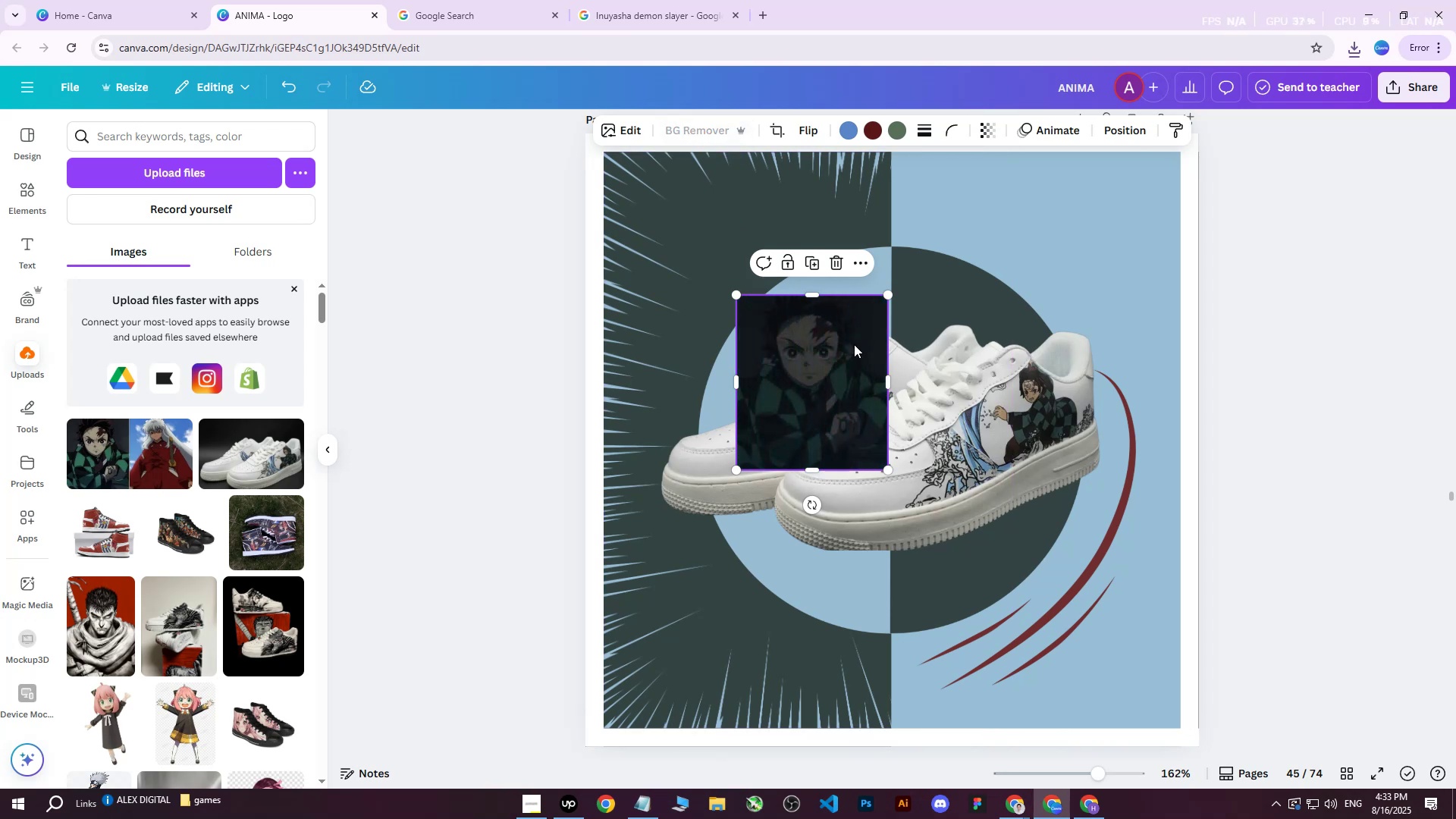 
left_click_drag(start_coordinate=[812, 403], to_coordinate=[1103, 267])
 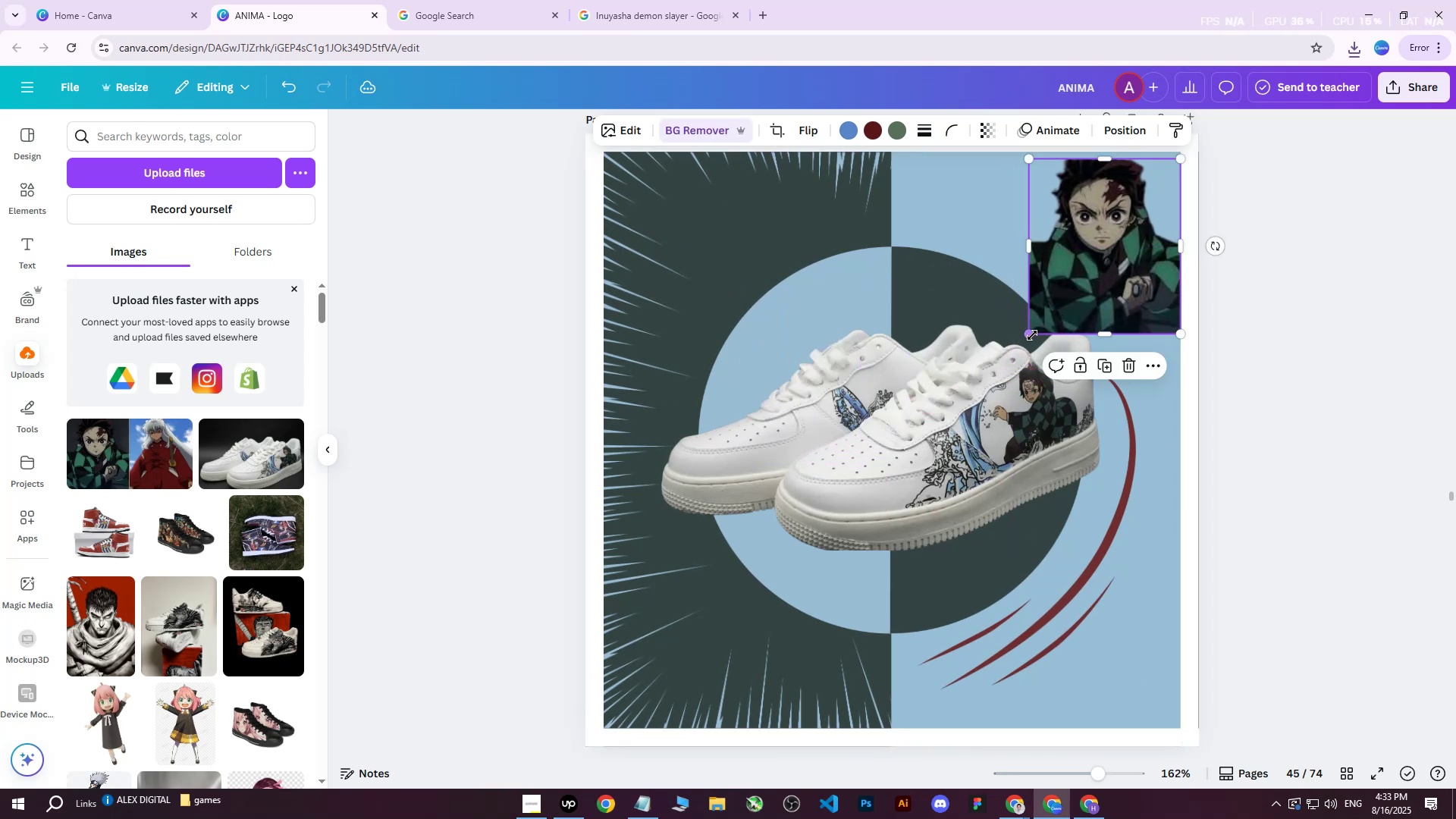 
left_click_drag(start_coordinate=[1031, 335], to_coordinate=[1058, 292])
 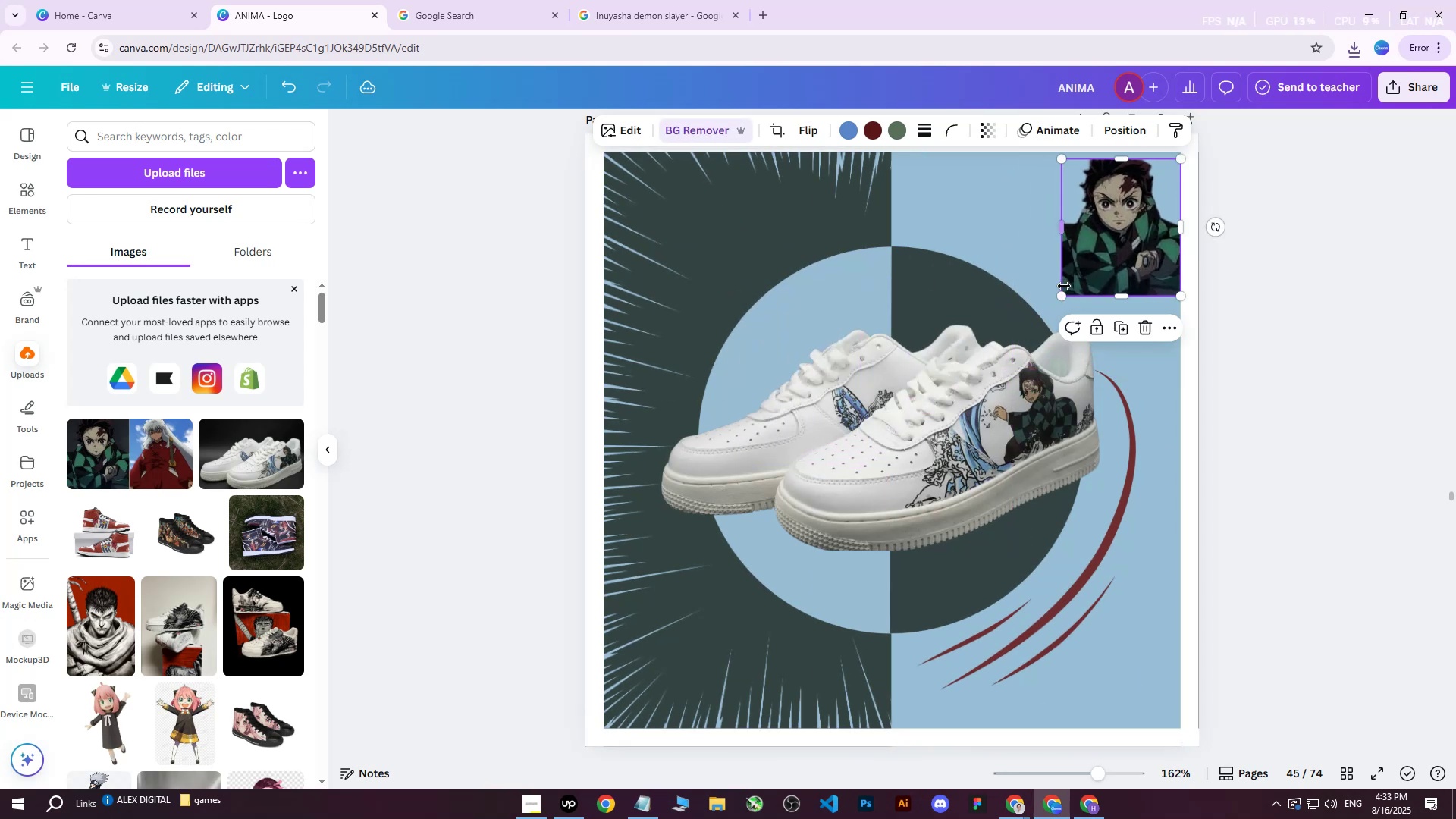 
left_click_drag(start_coordinate=[1058, 294], to_coordinate=[1050, 312])
 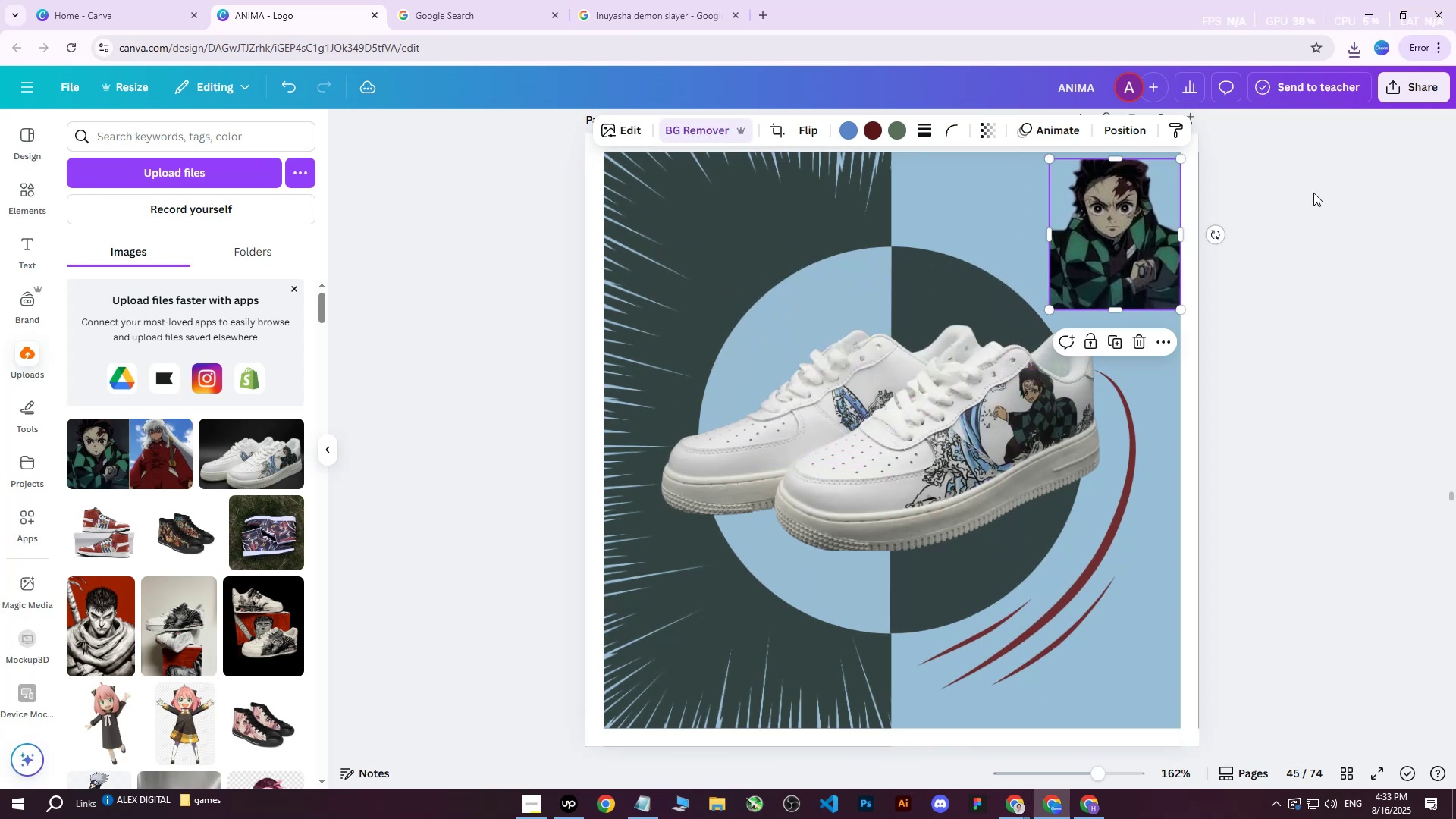 
left_click([1313, 193])
 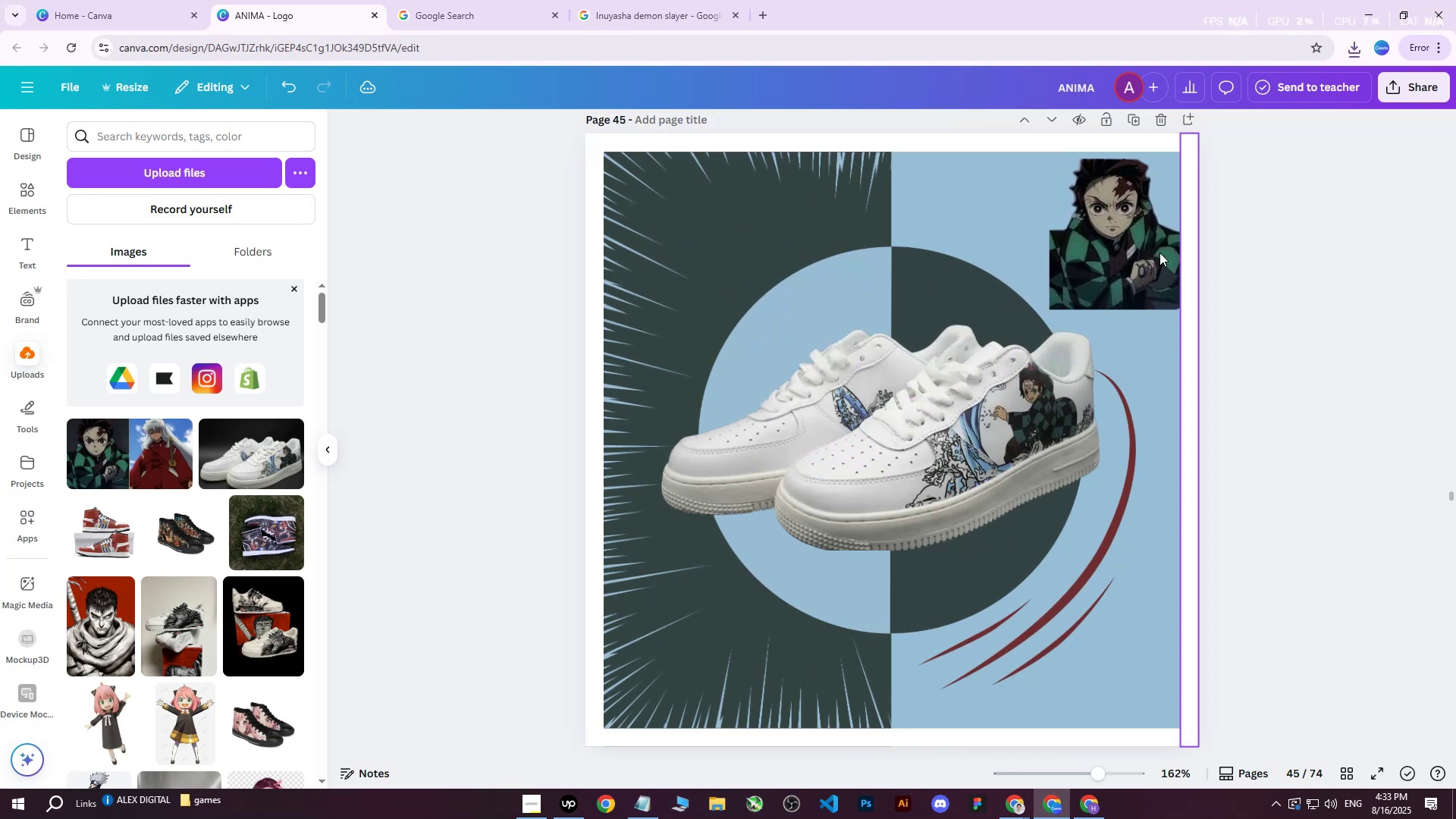 
left_click_drag(start_coordinate=[1089, 273], to_coordinate=[1081, 274])
 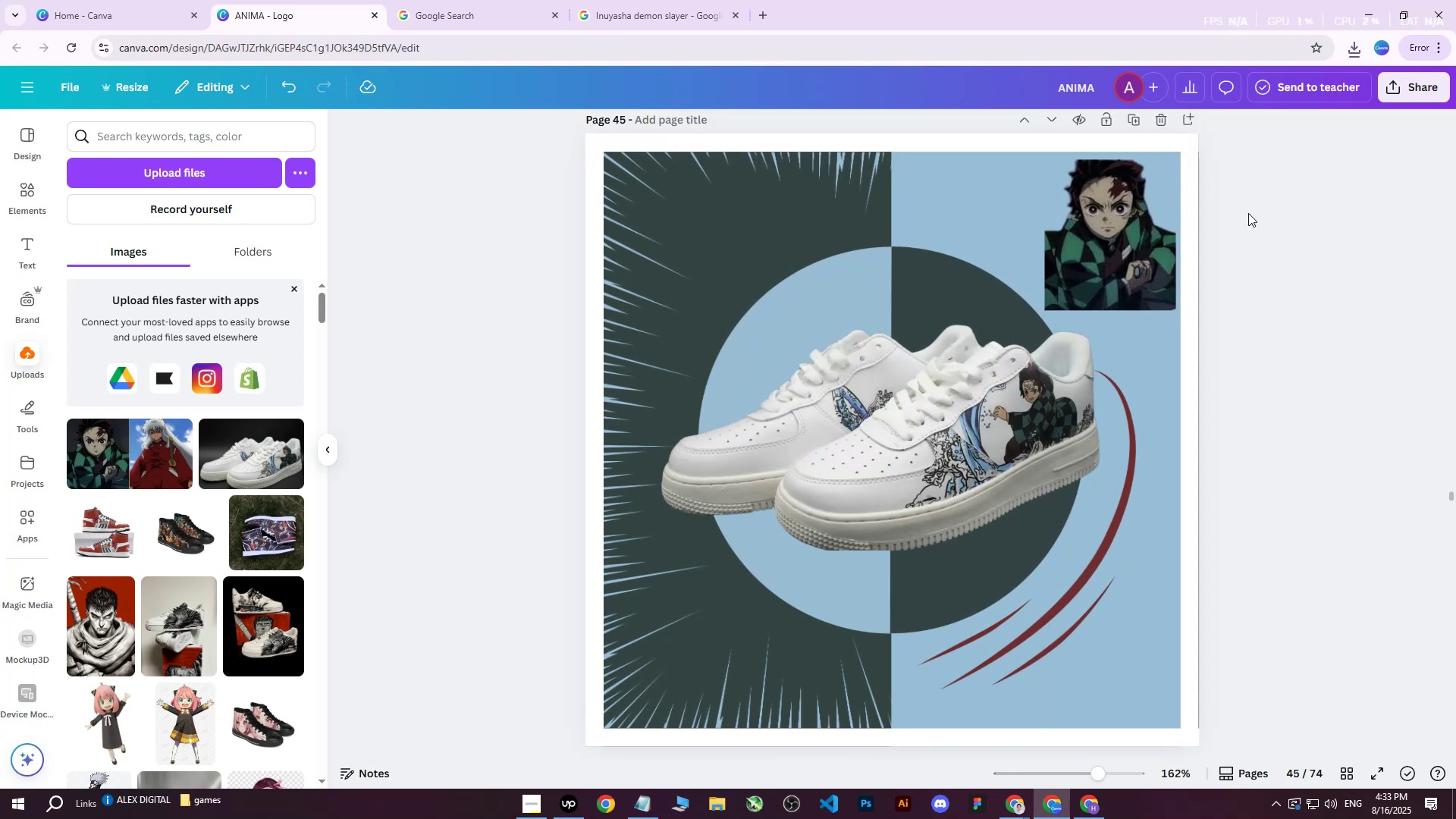 
double_click([1103, 242])
 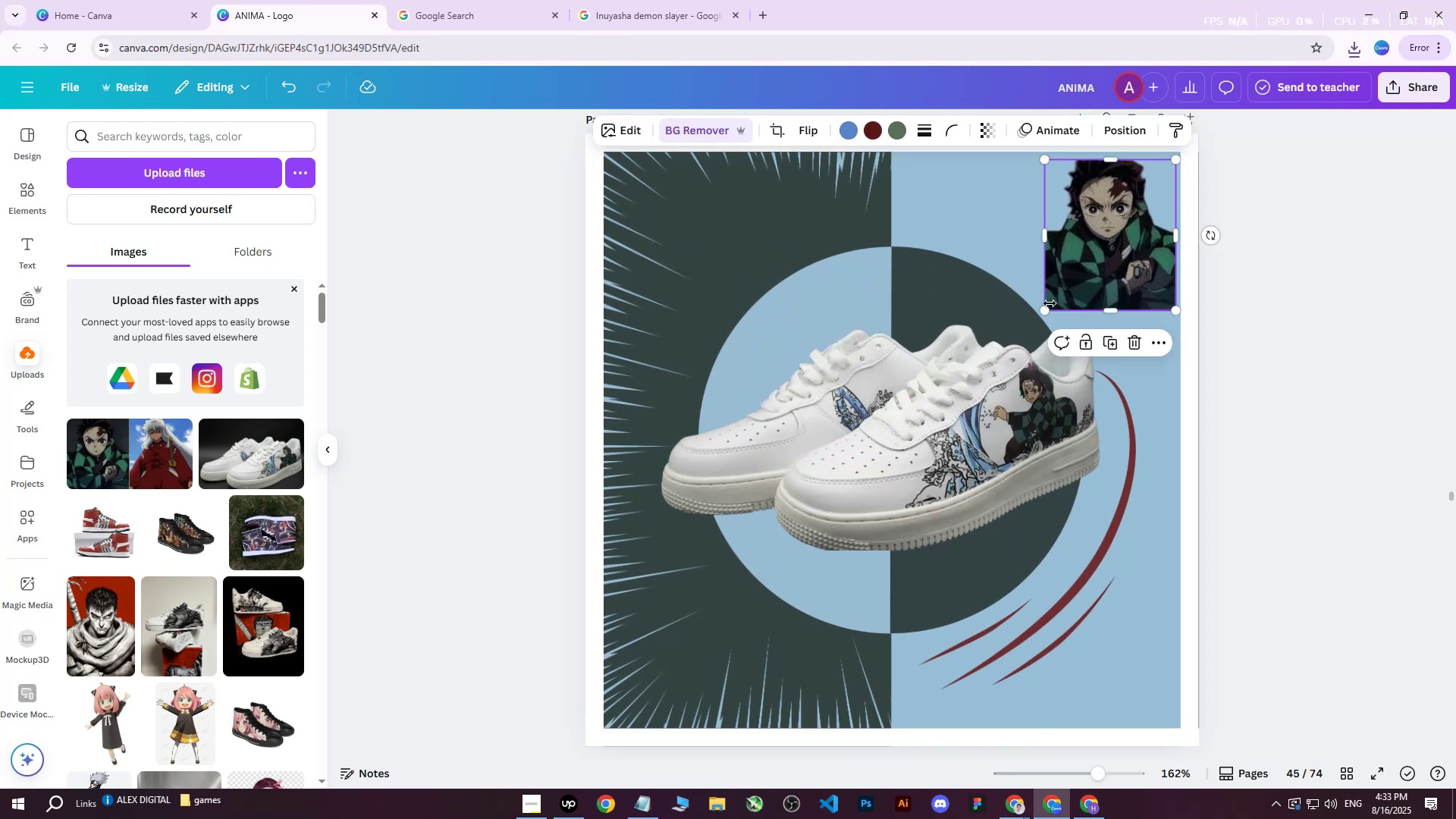 
left_click_drag(start_coordinate=[1048, 305], to_coordinate=[1055, 294])
 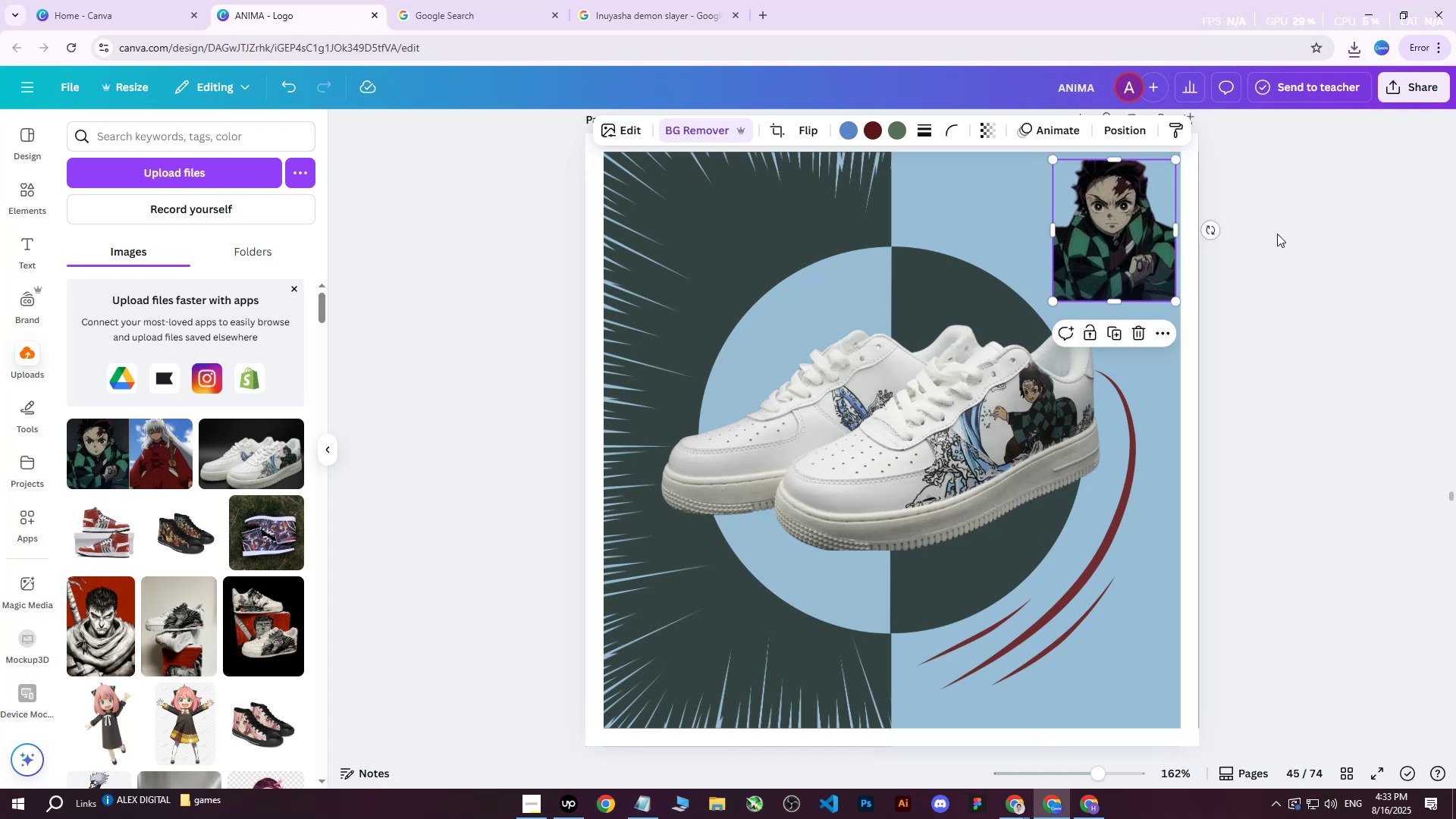 
left_click([1307, 224])
 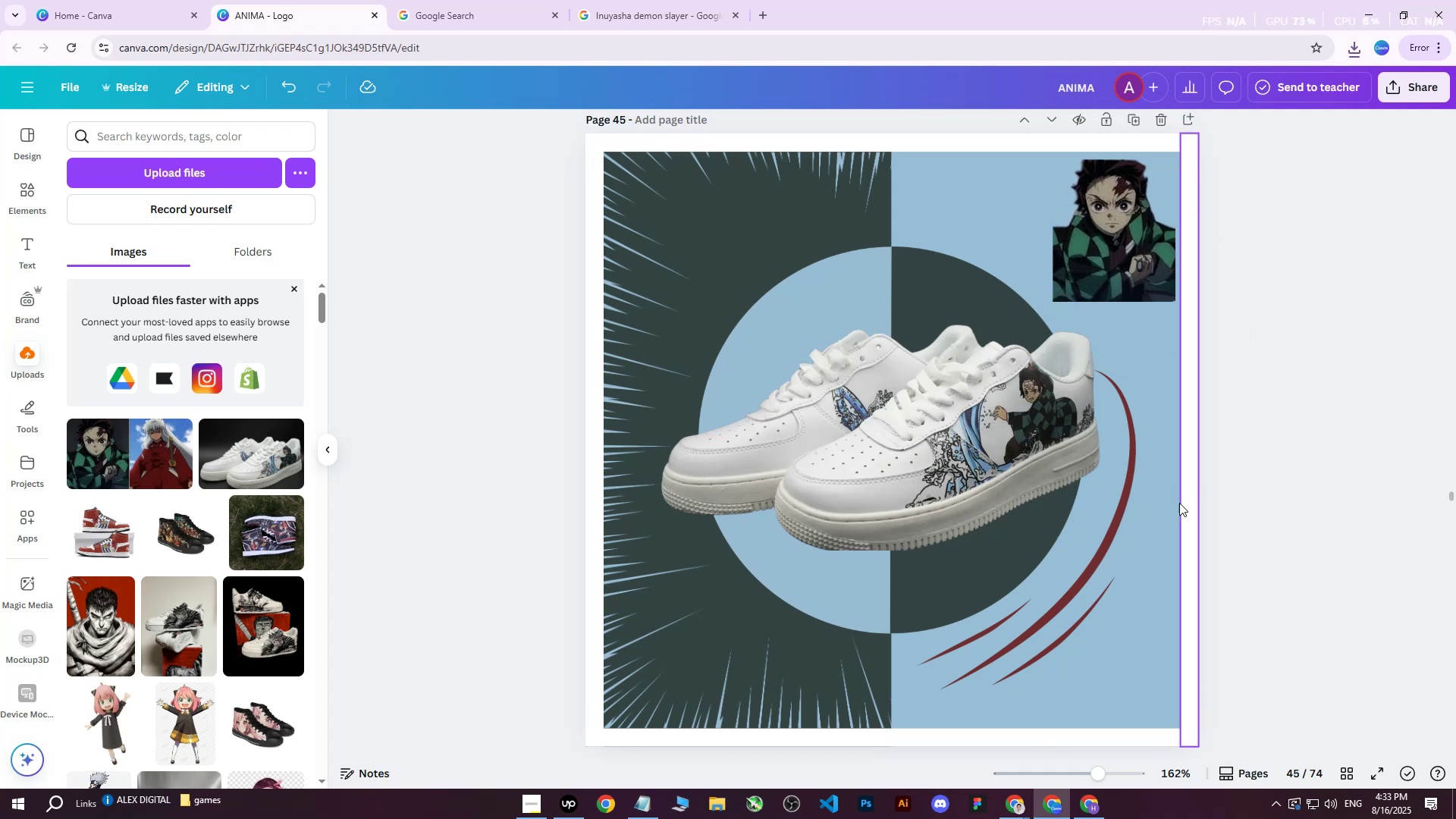 
left_click([1090, 556])
 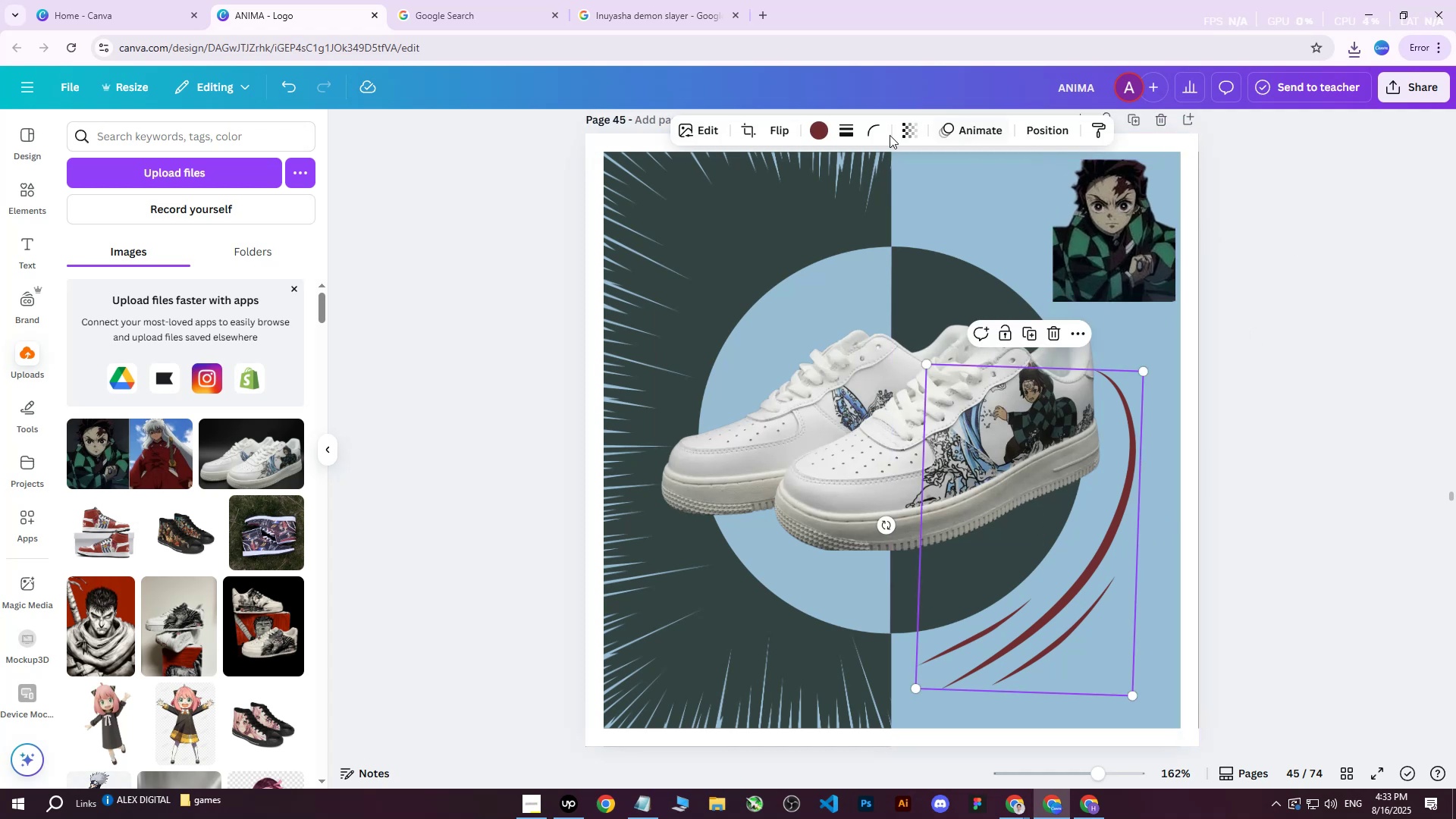 
left_click([828, 129])
 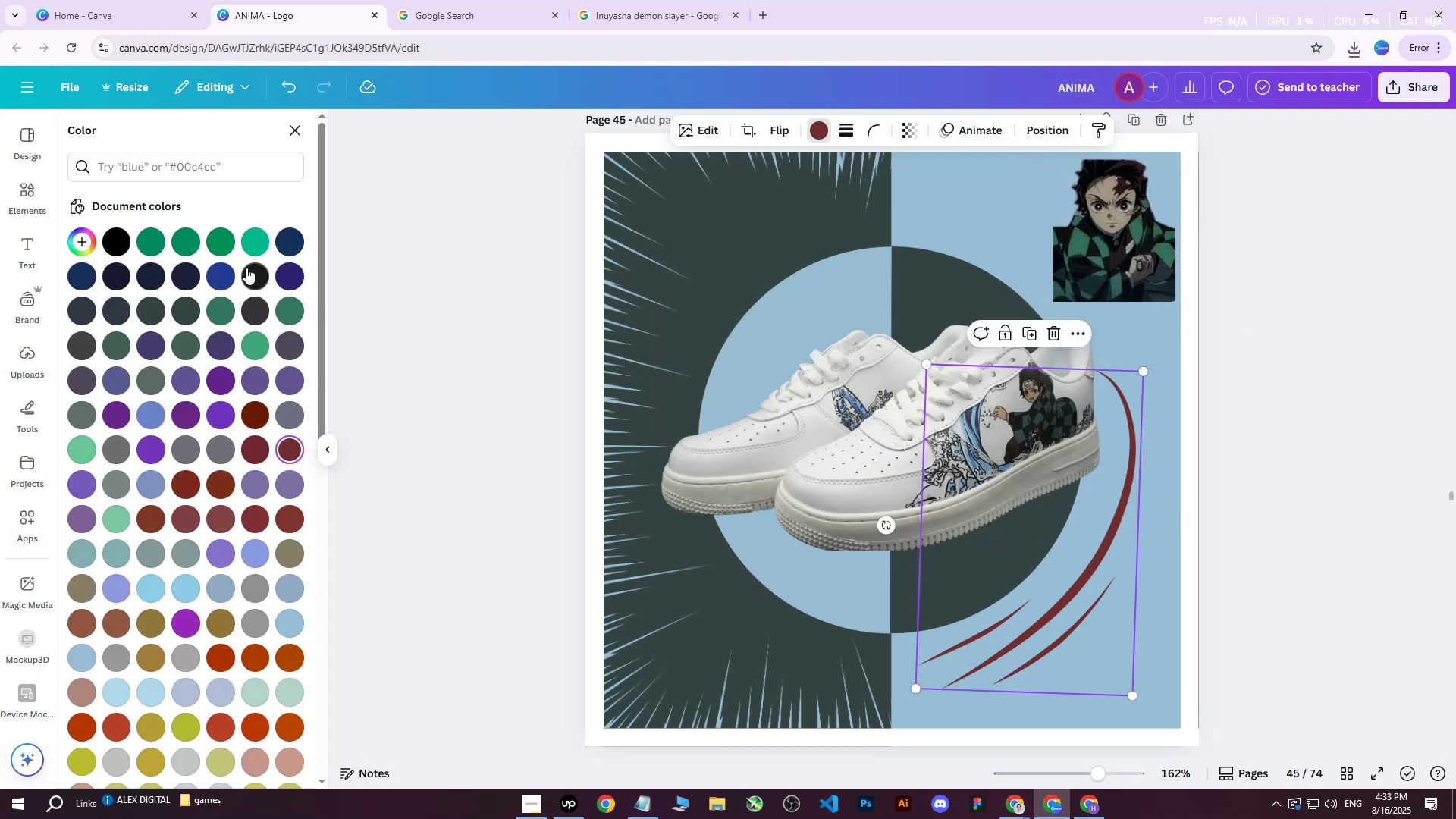 
double_click([258, 275])
 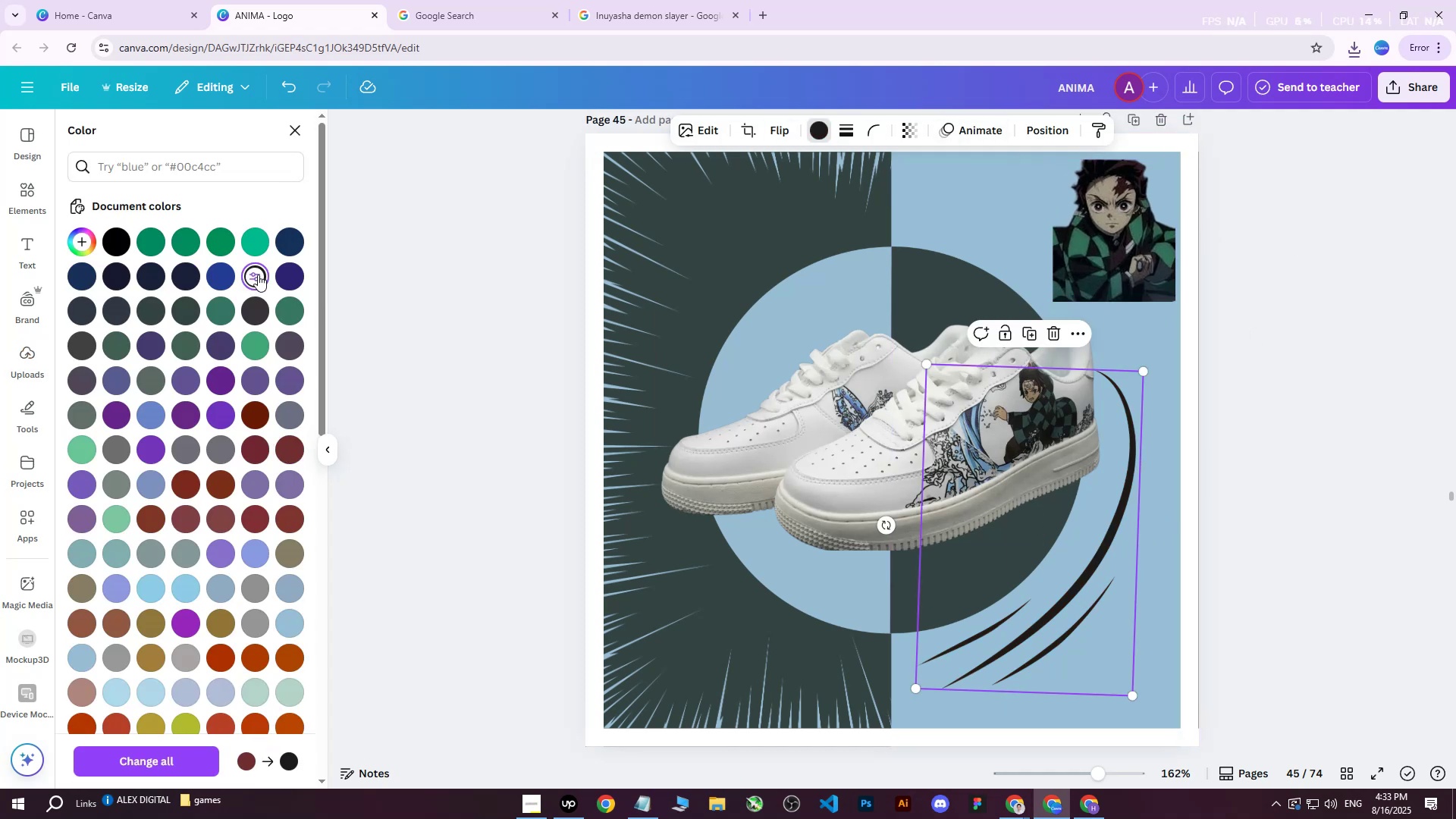 
triple_click([258, 275])
 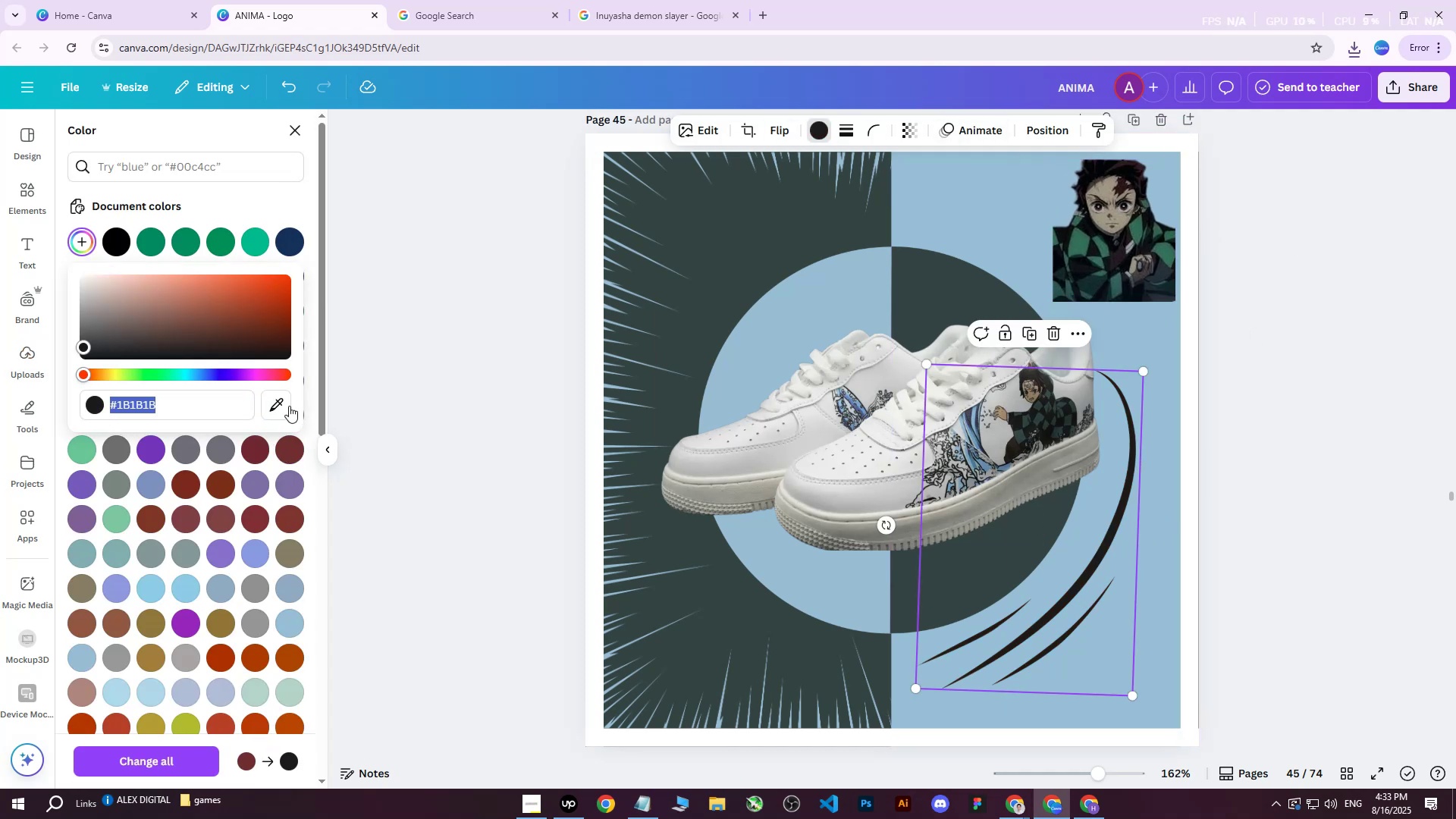 
left_click([274, 411])
 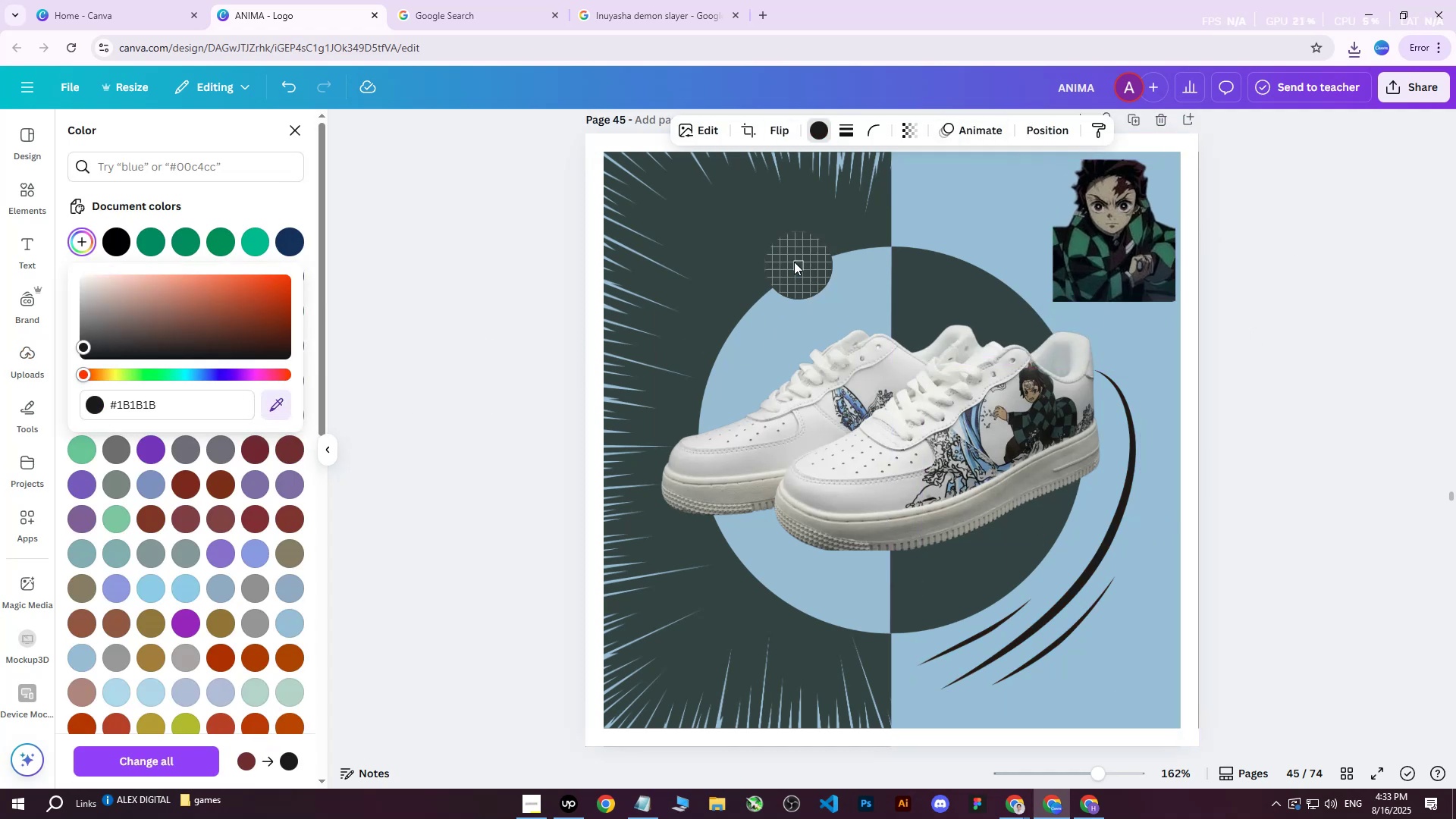 
left_click([780, 257])
 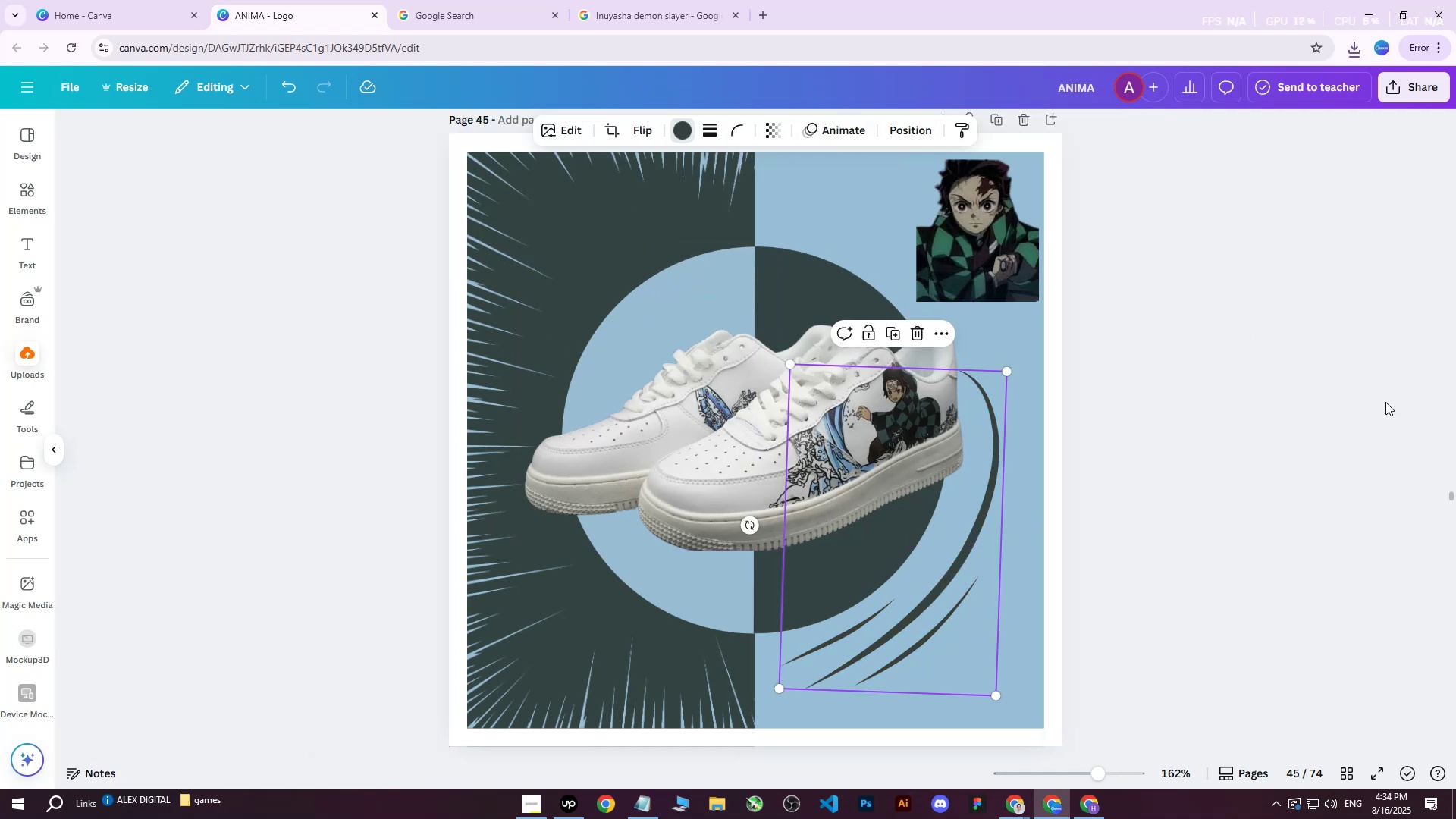 
double_click([1323, 397])
 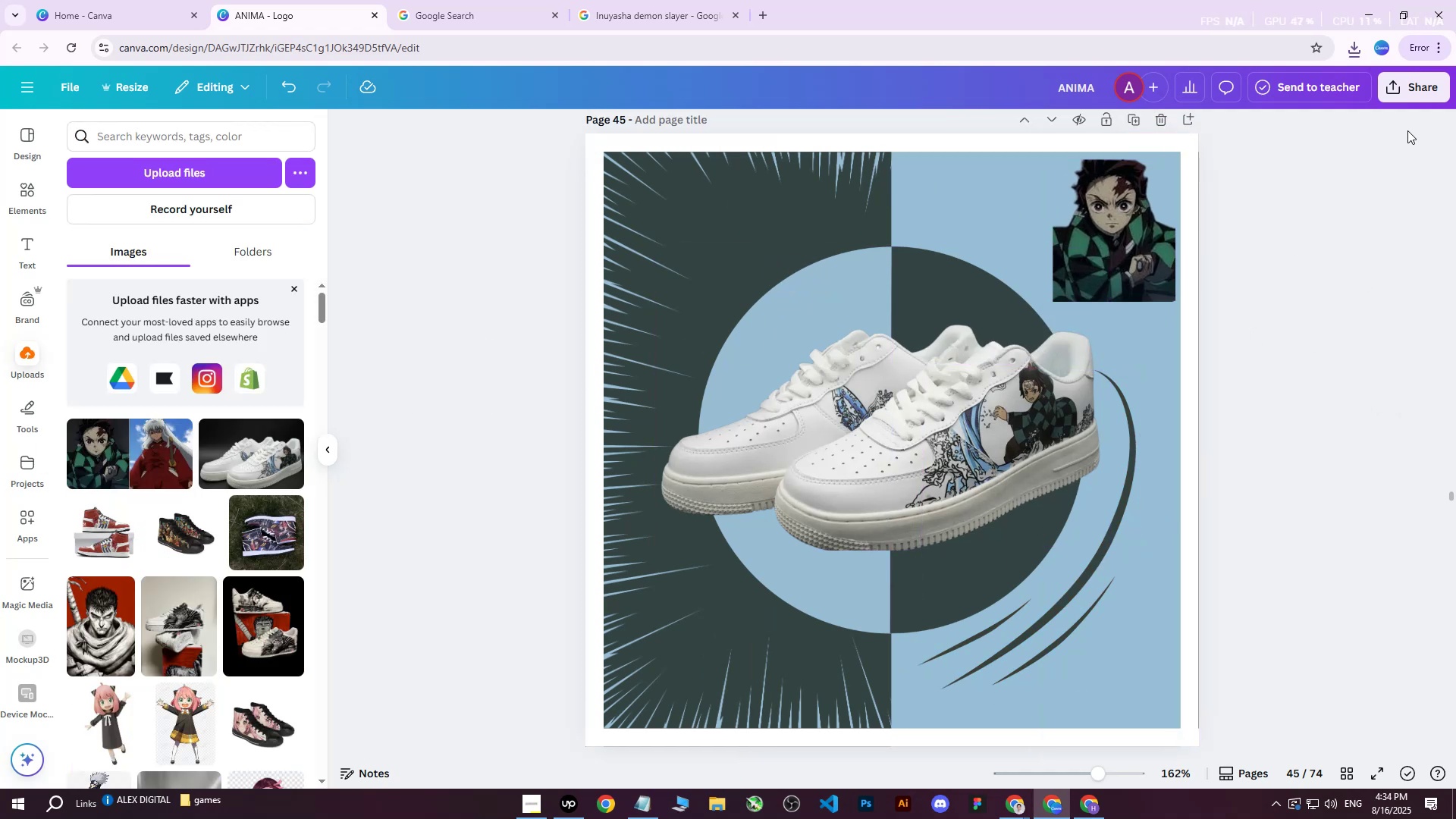 
left_click([1424, 96])
 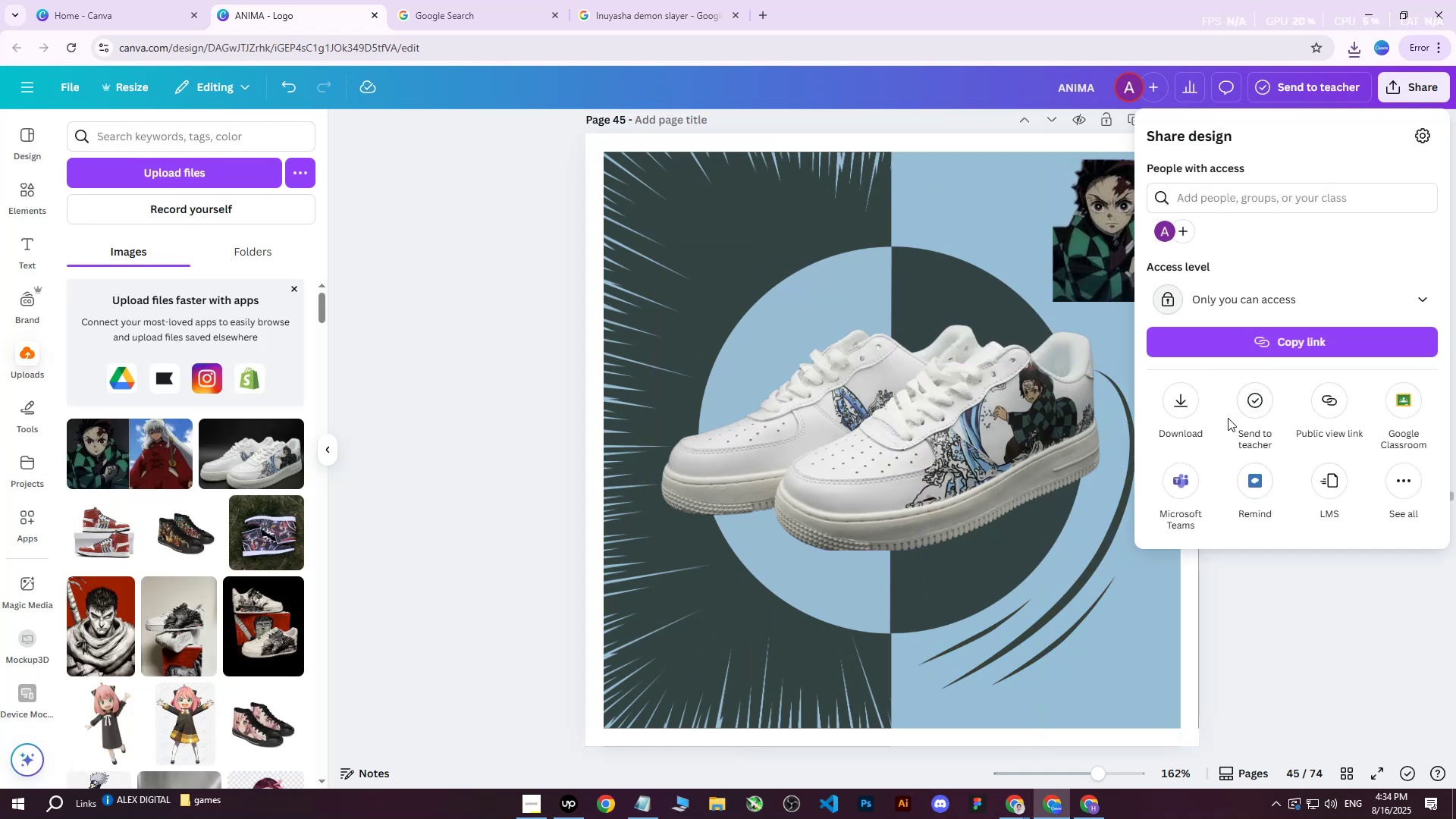 
left_click([1188, 400])
 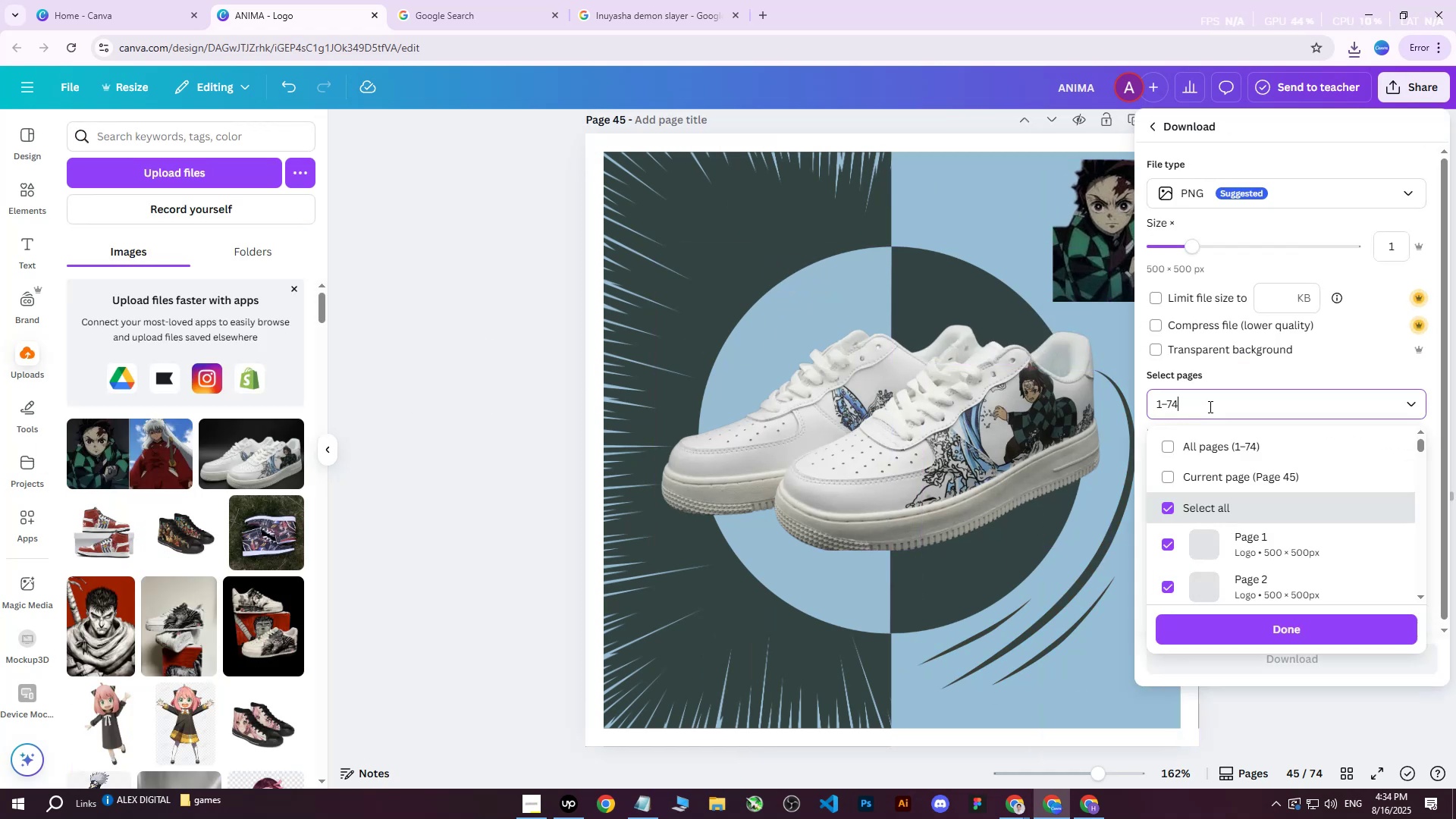 
double_click([1204, 444])
 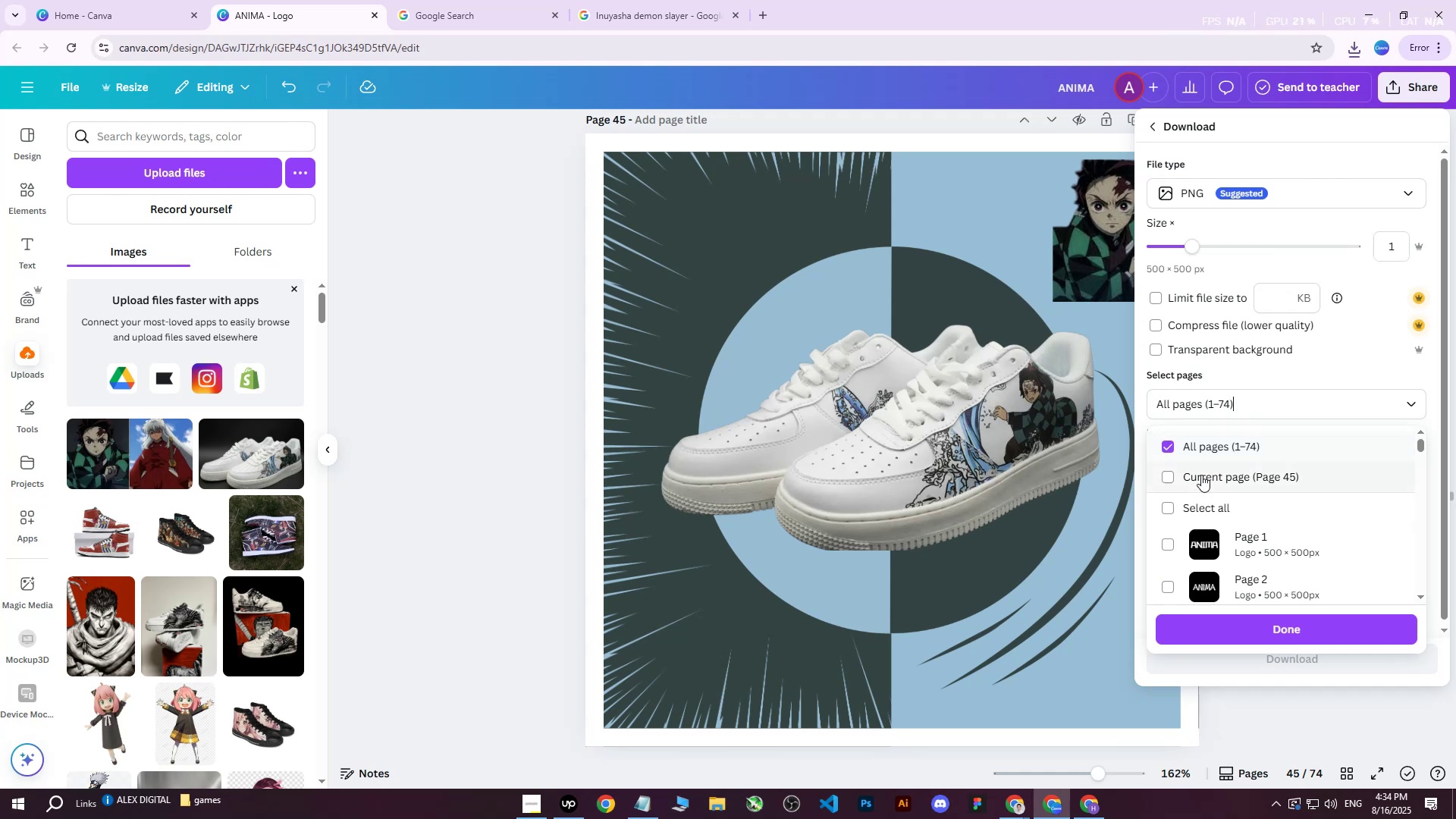 
triple_click([1201, 475])
 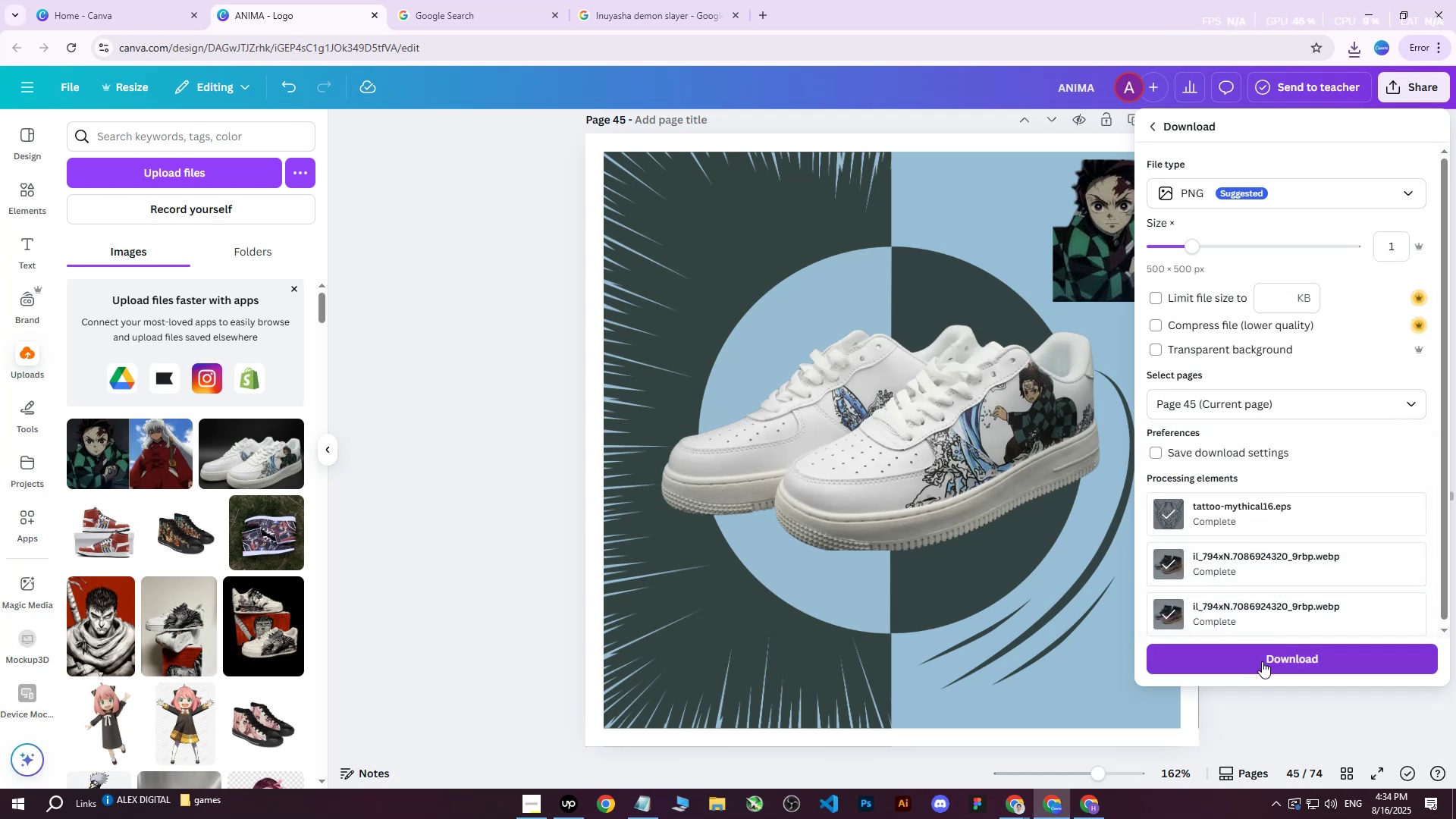 
left_click([1262, 661])
 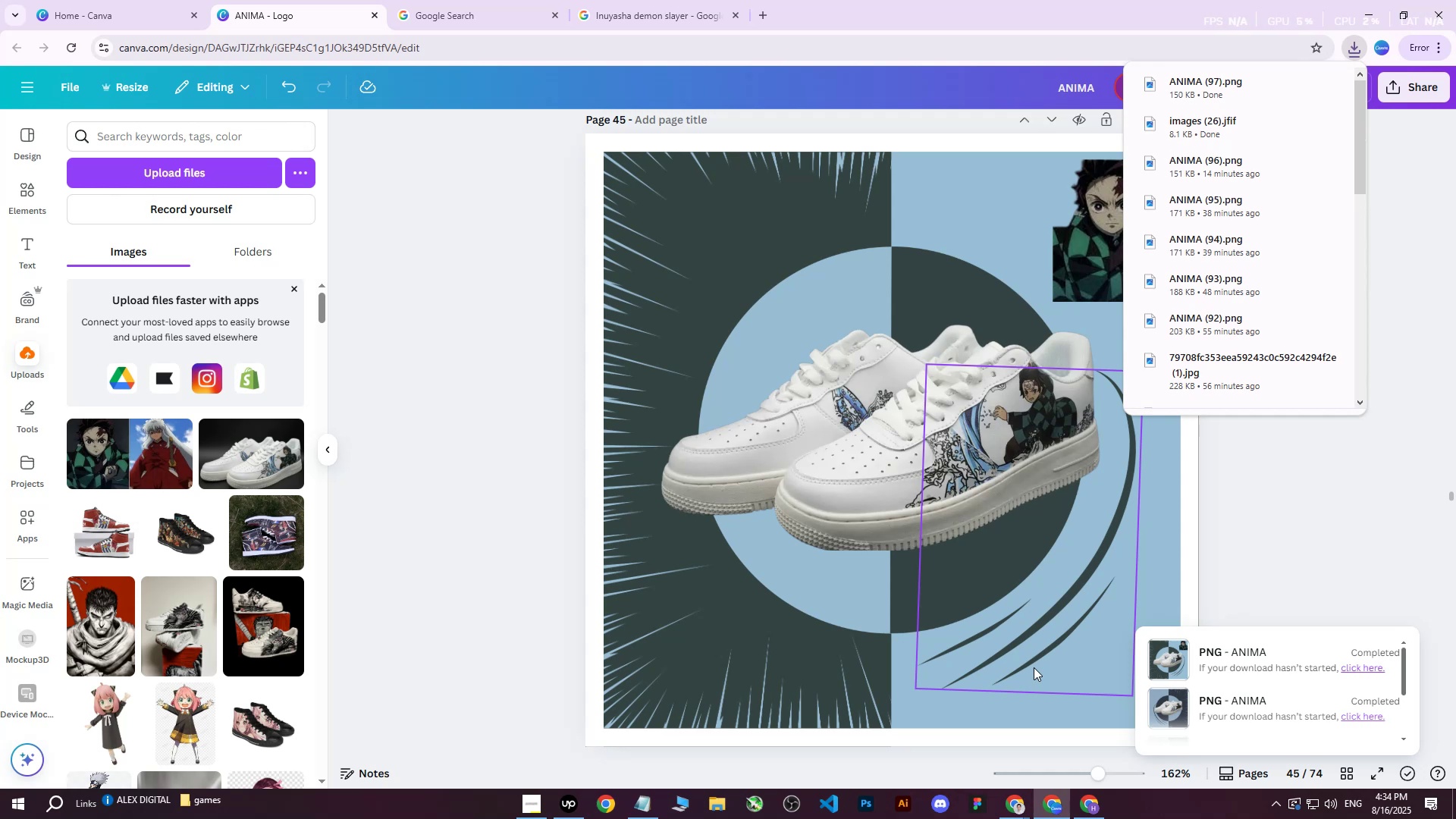 
wait(13.41)
 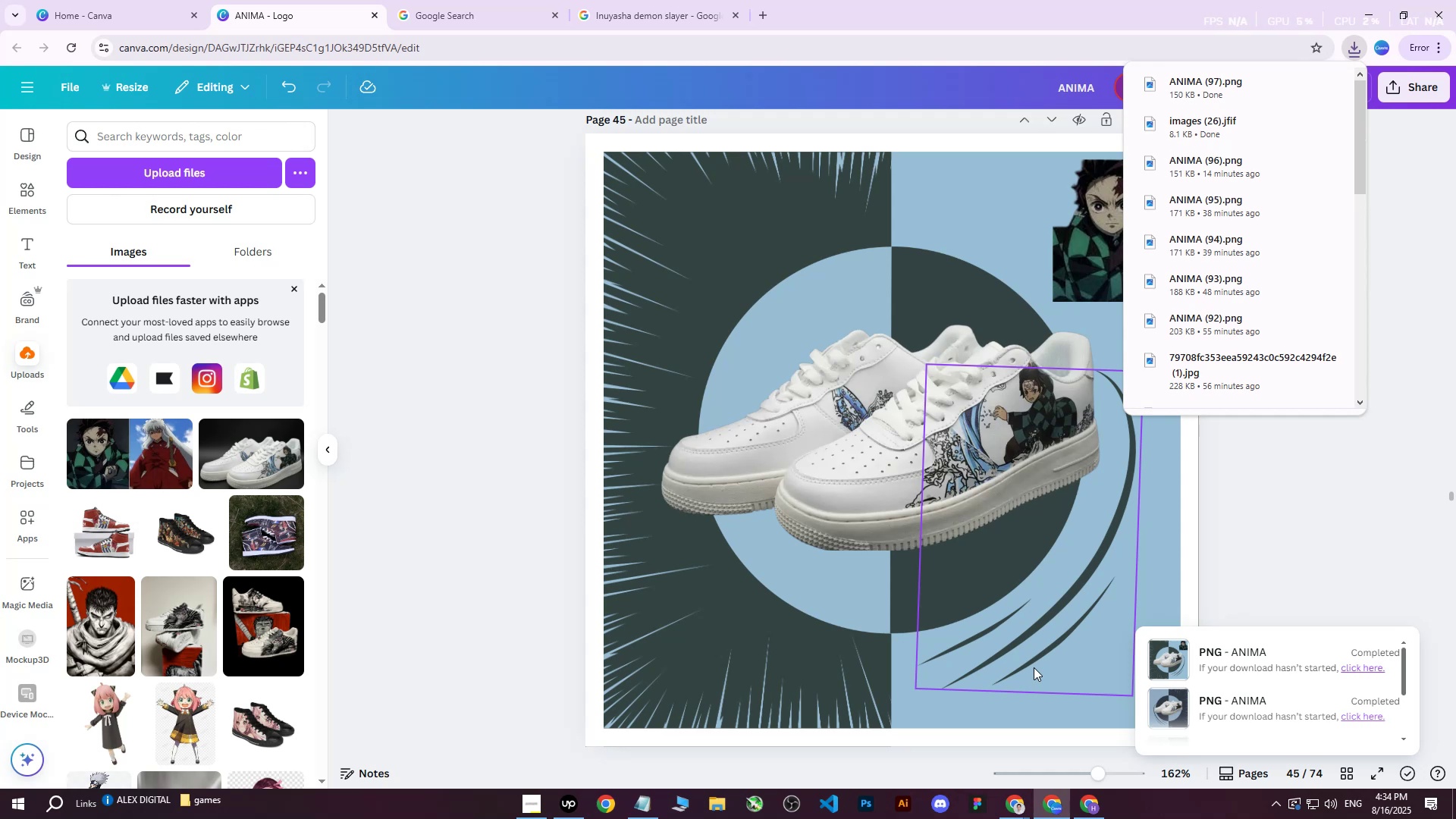 
left_click([1086, 806])
 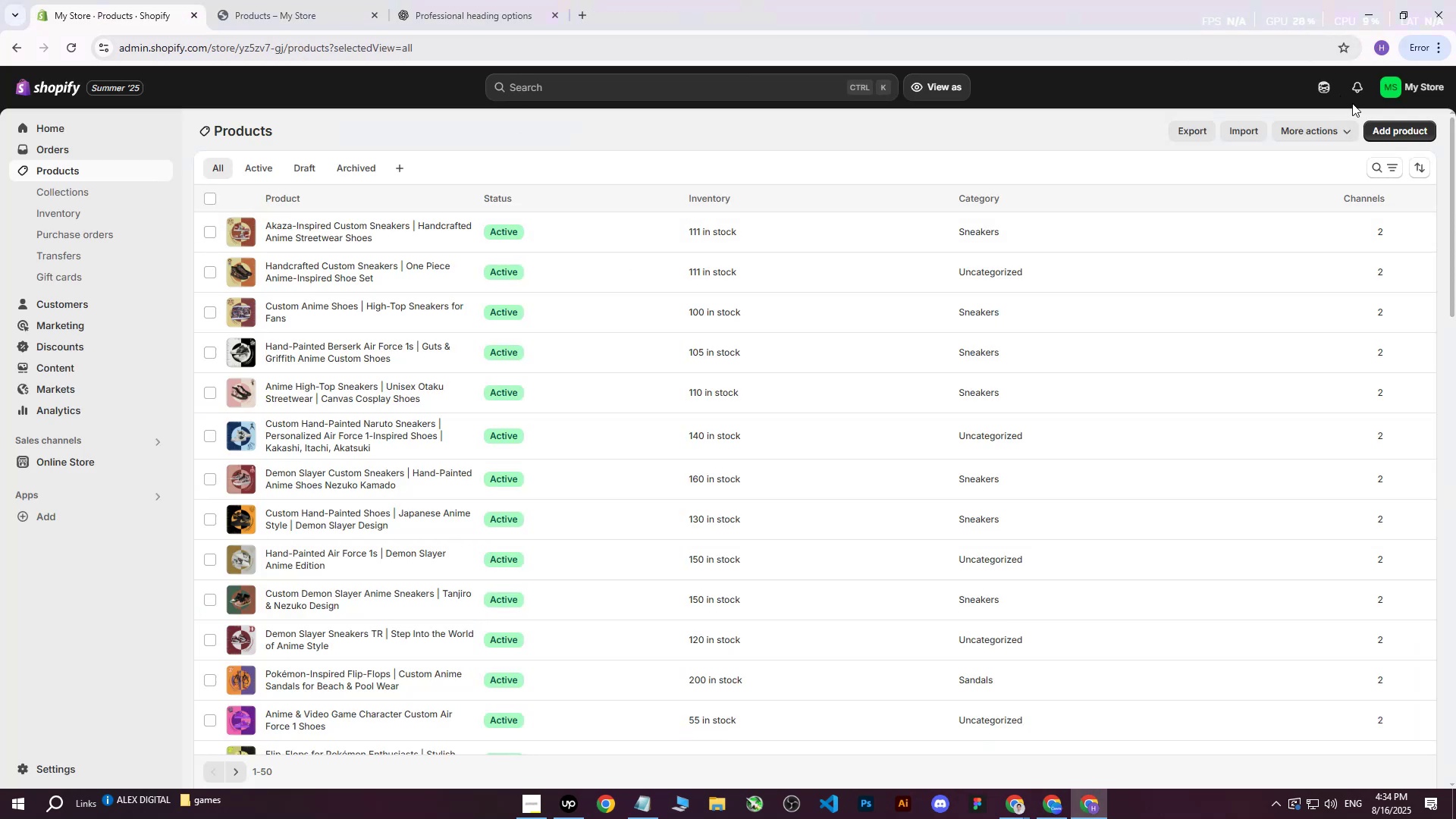 
left_click([1378, 133])
 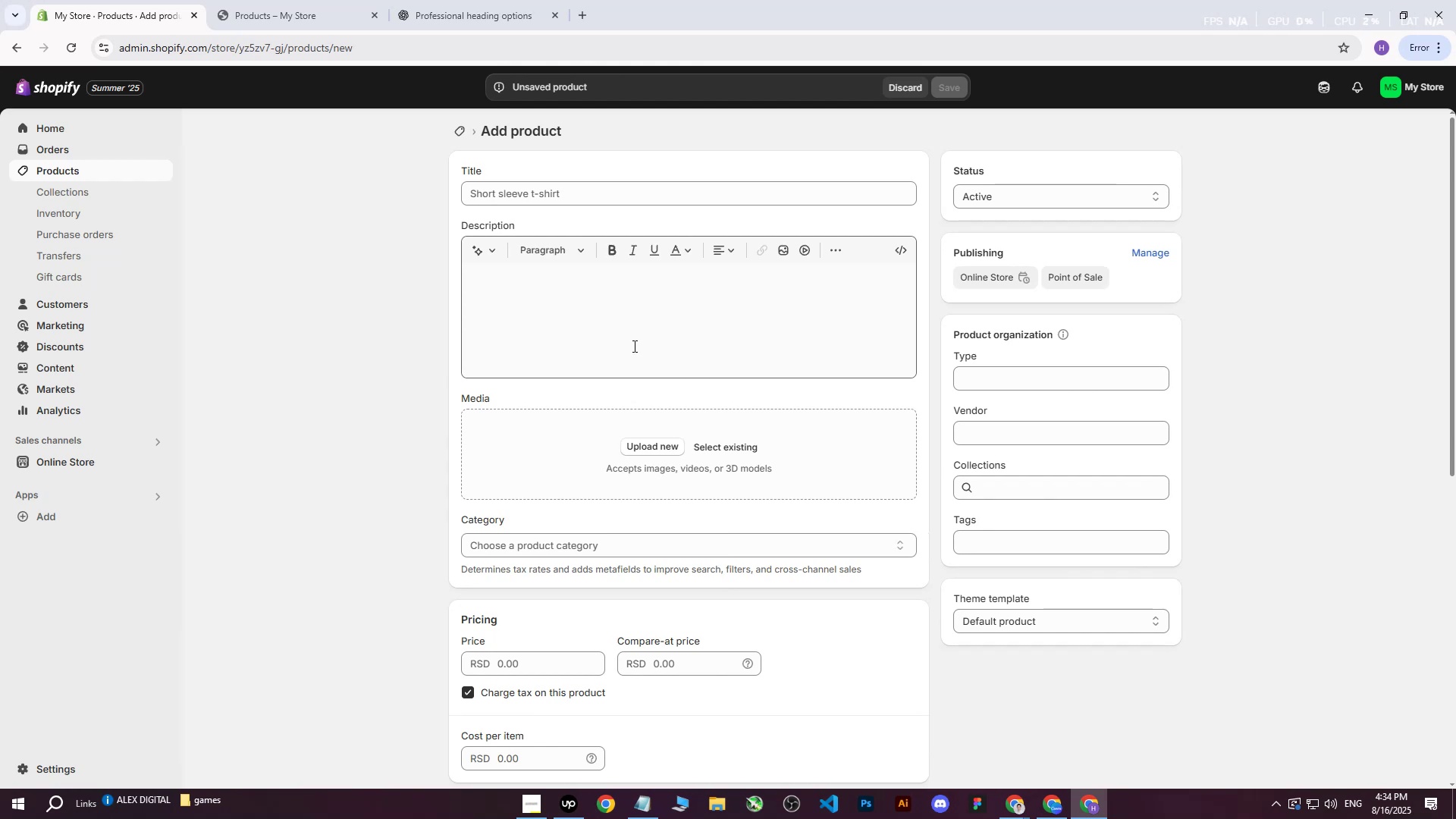 
wait(10.35)
 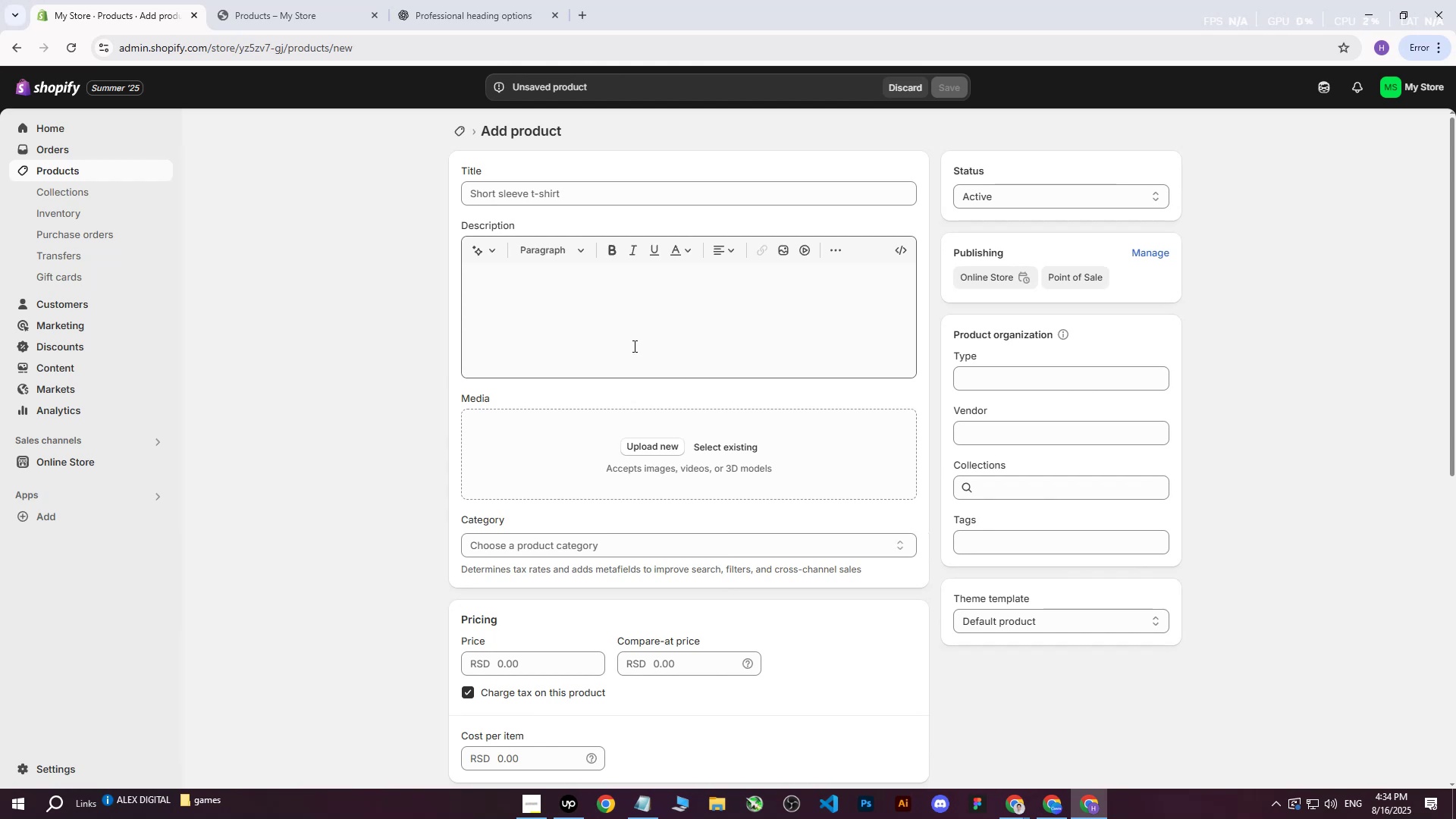 
left_click([184, 144])
 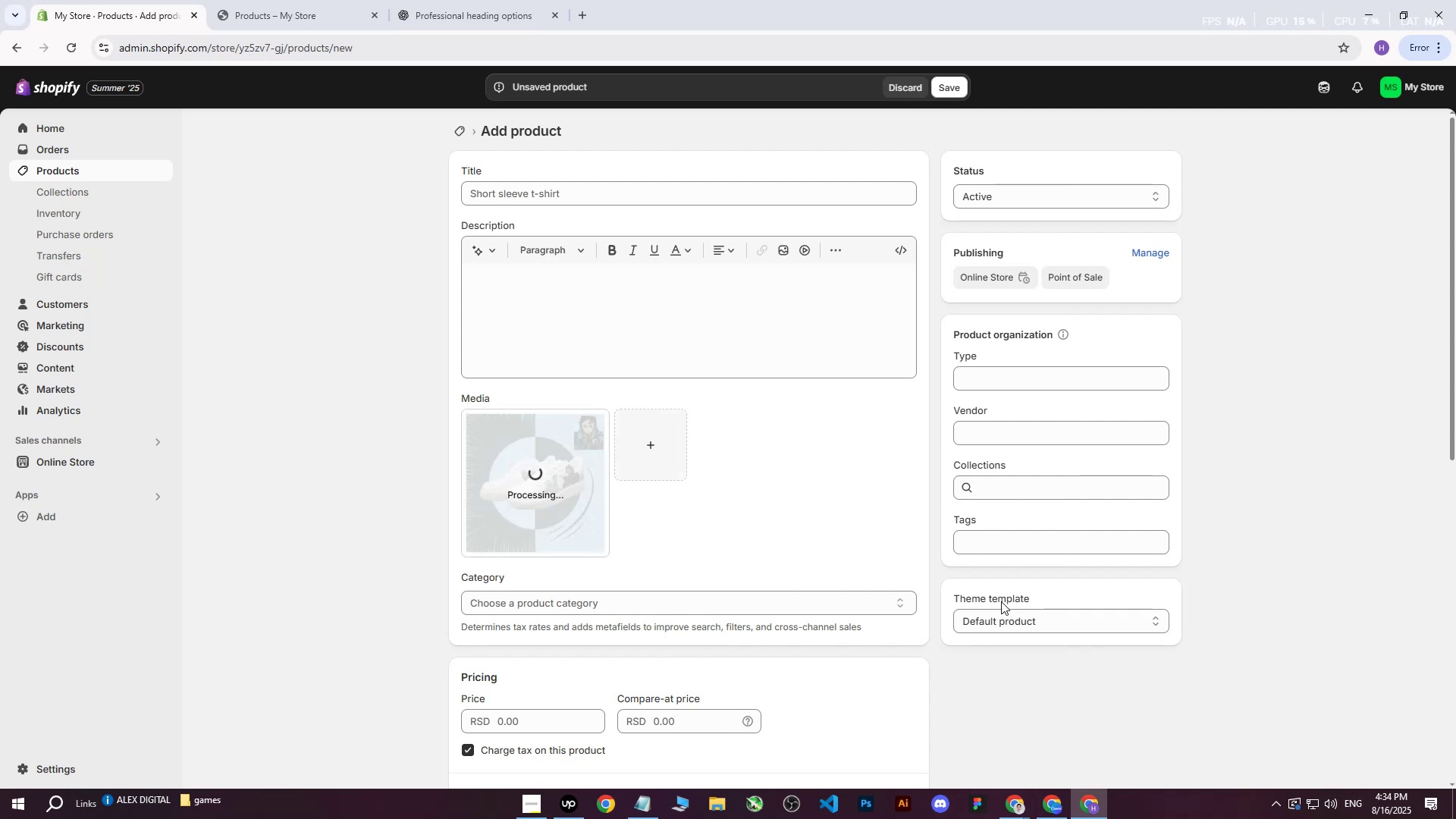 
wait(9.34)
 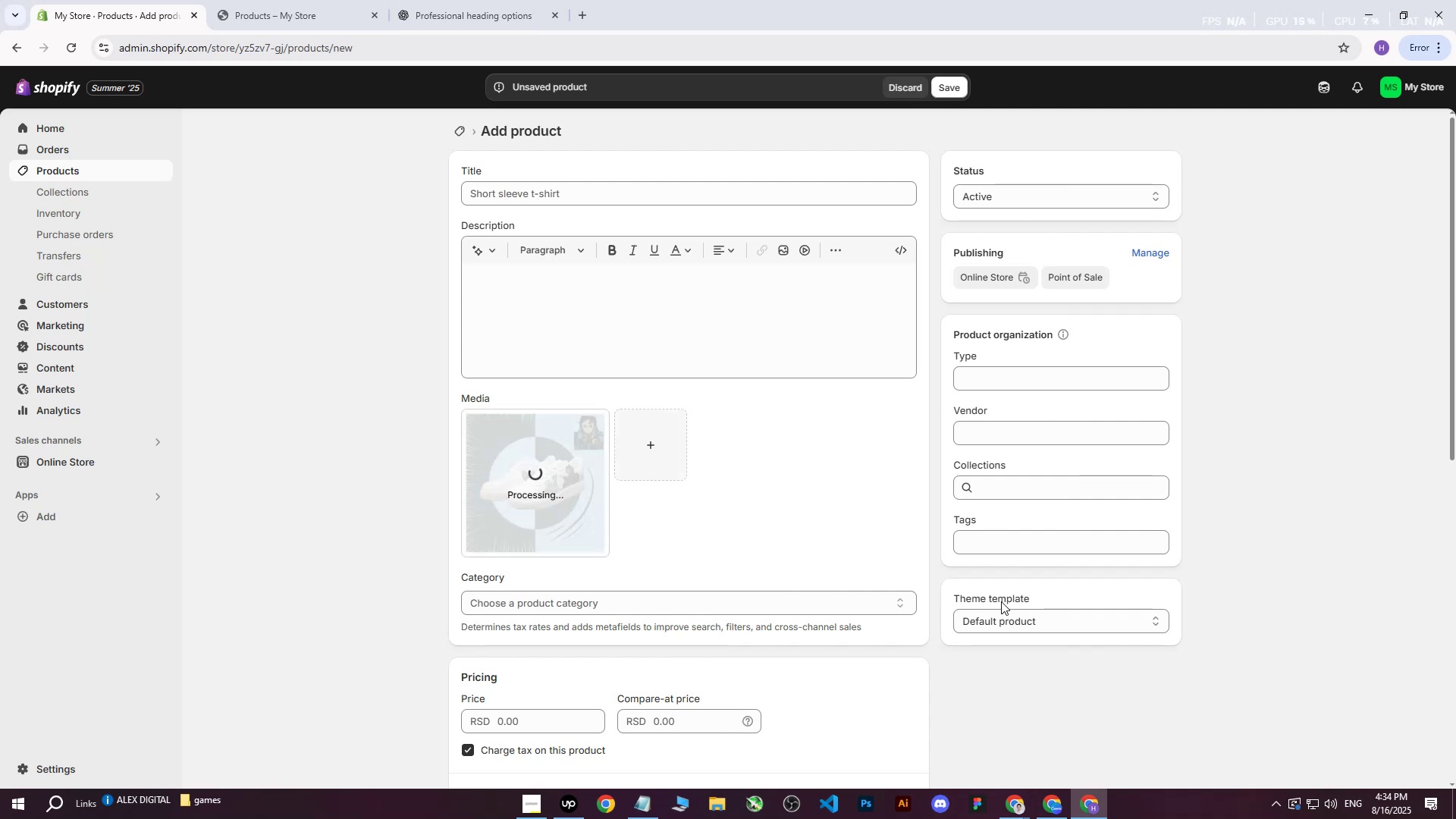 
left_click([1273, 17])
 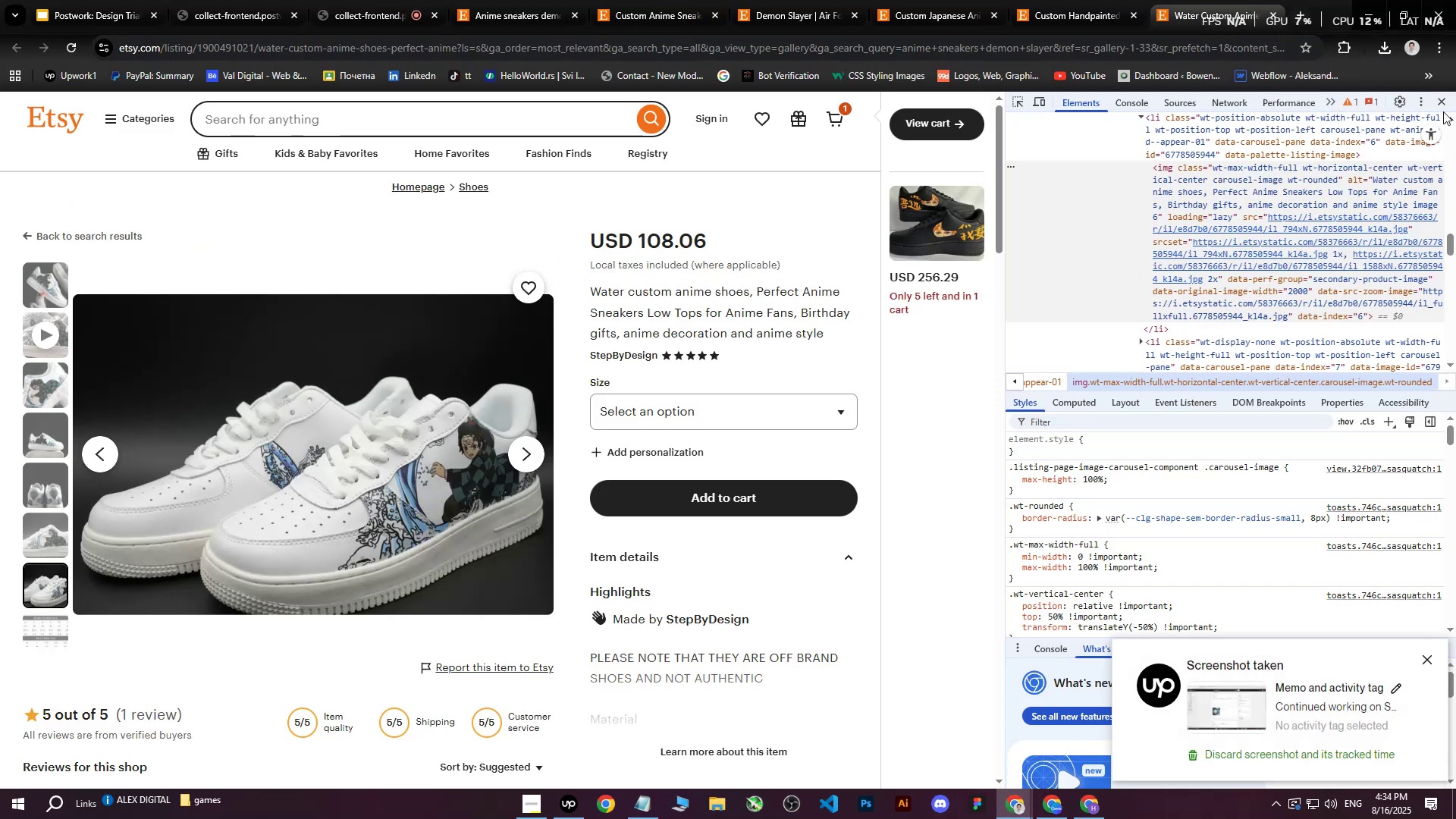 
left_click([1440, 100])
 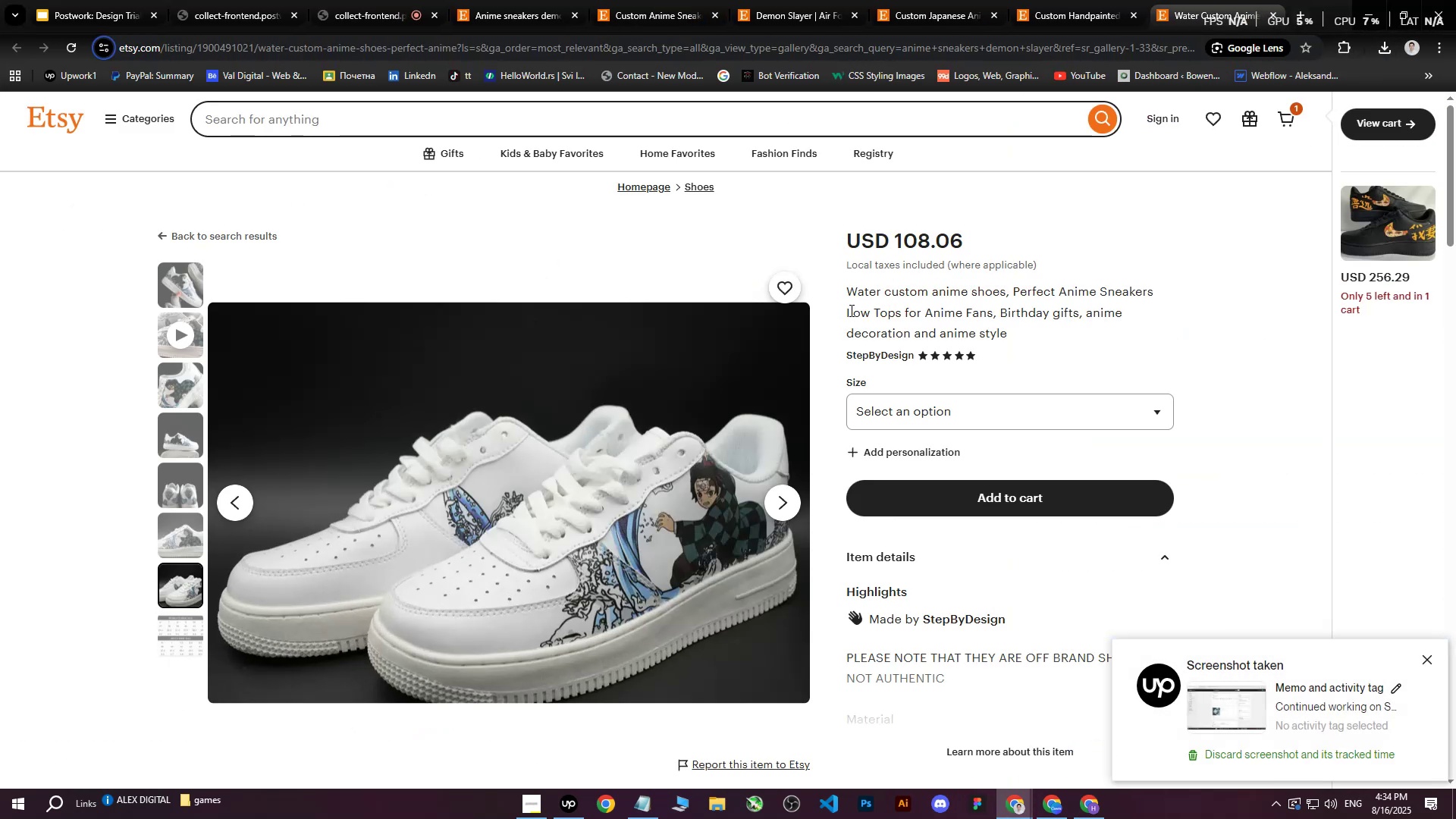 
left_click_drag(start_coordinate=[850, 289], to_coordinate=[1025, 339])
 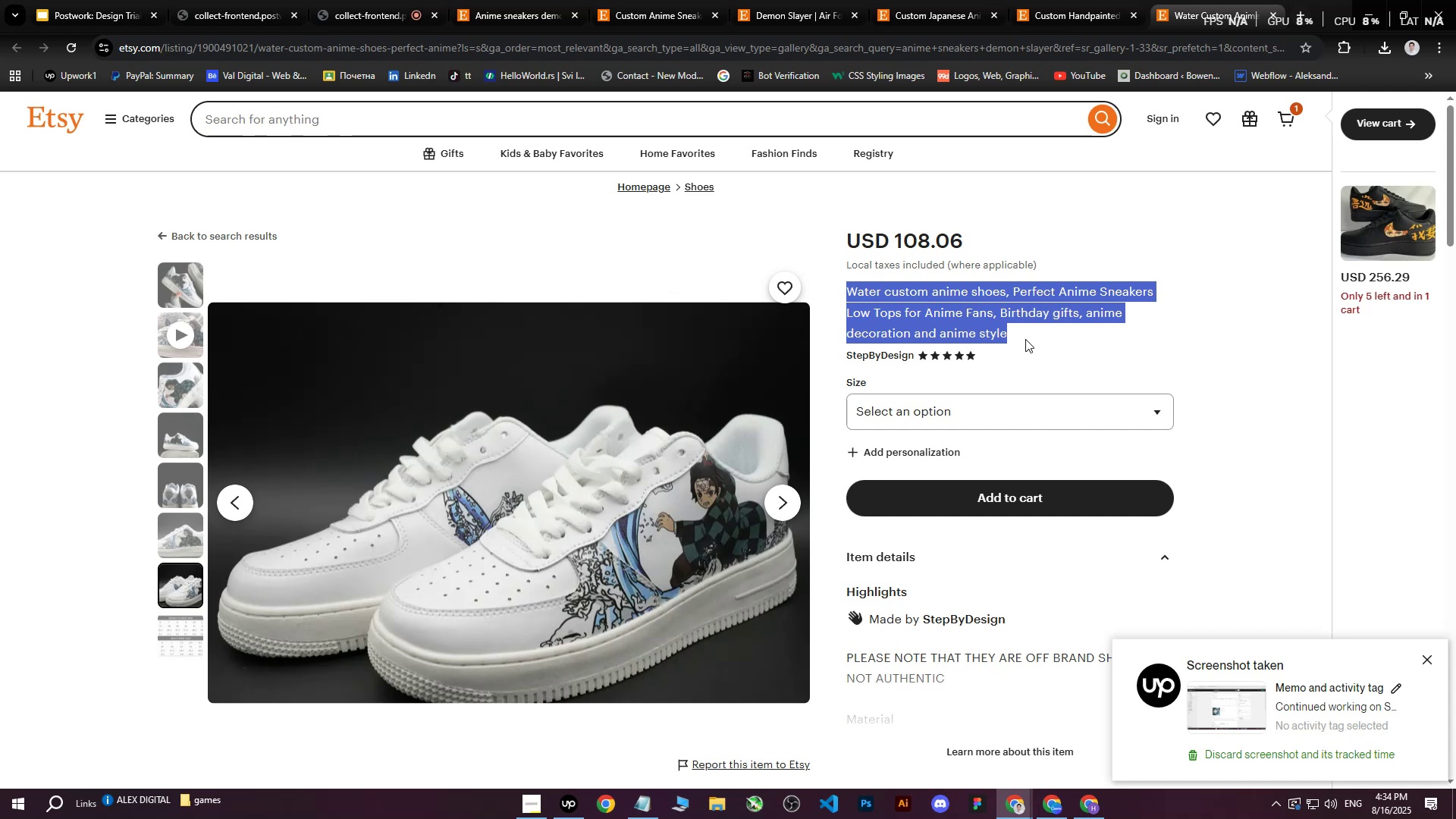 
key(Control+C)
 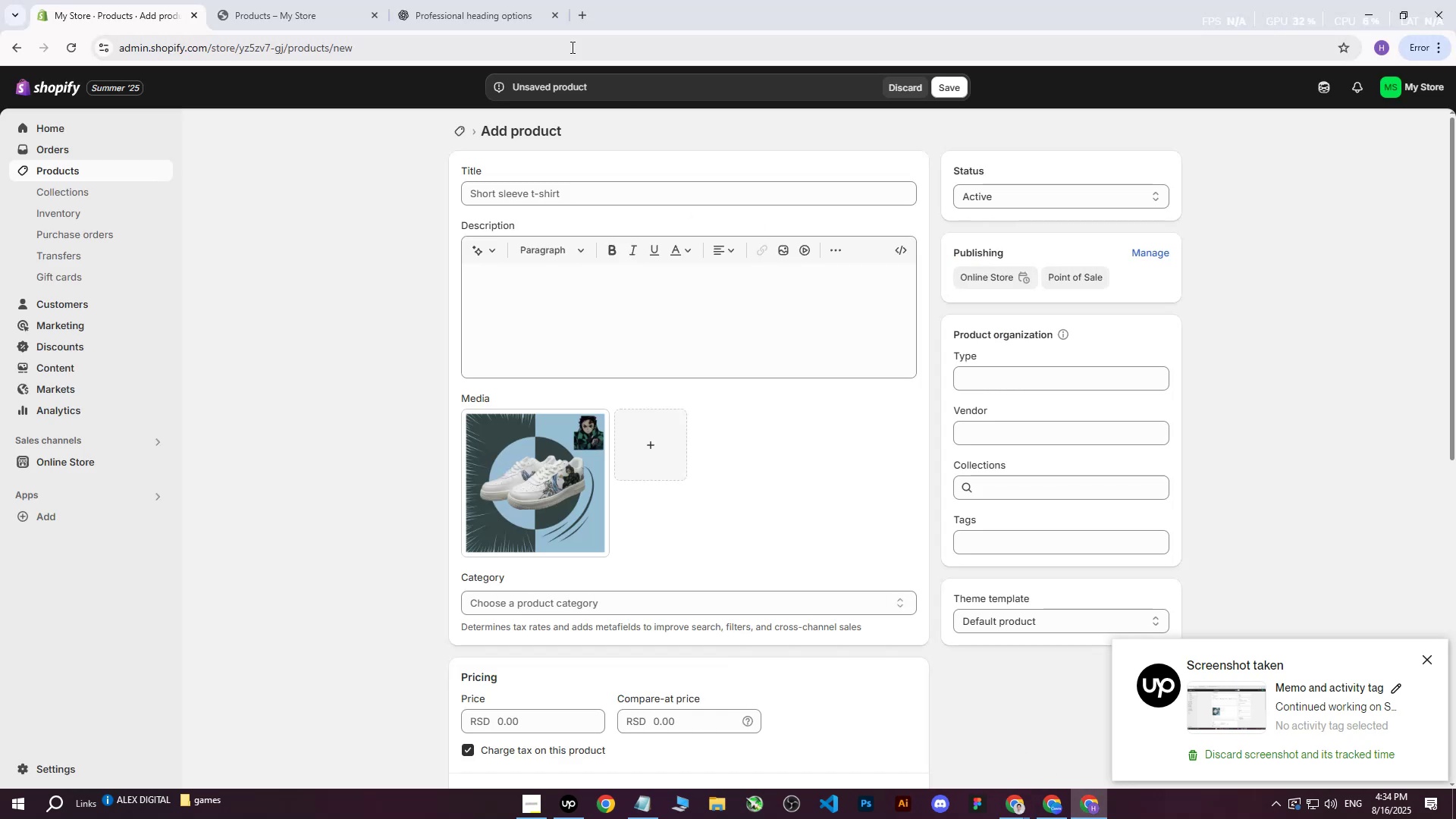 
left_click([501, 0])
 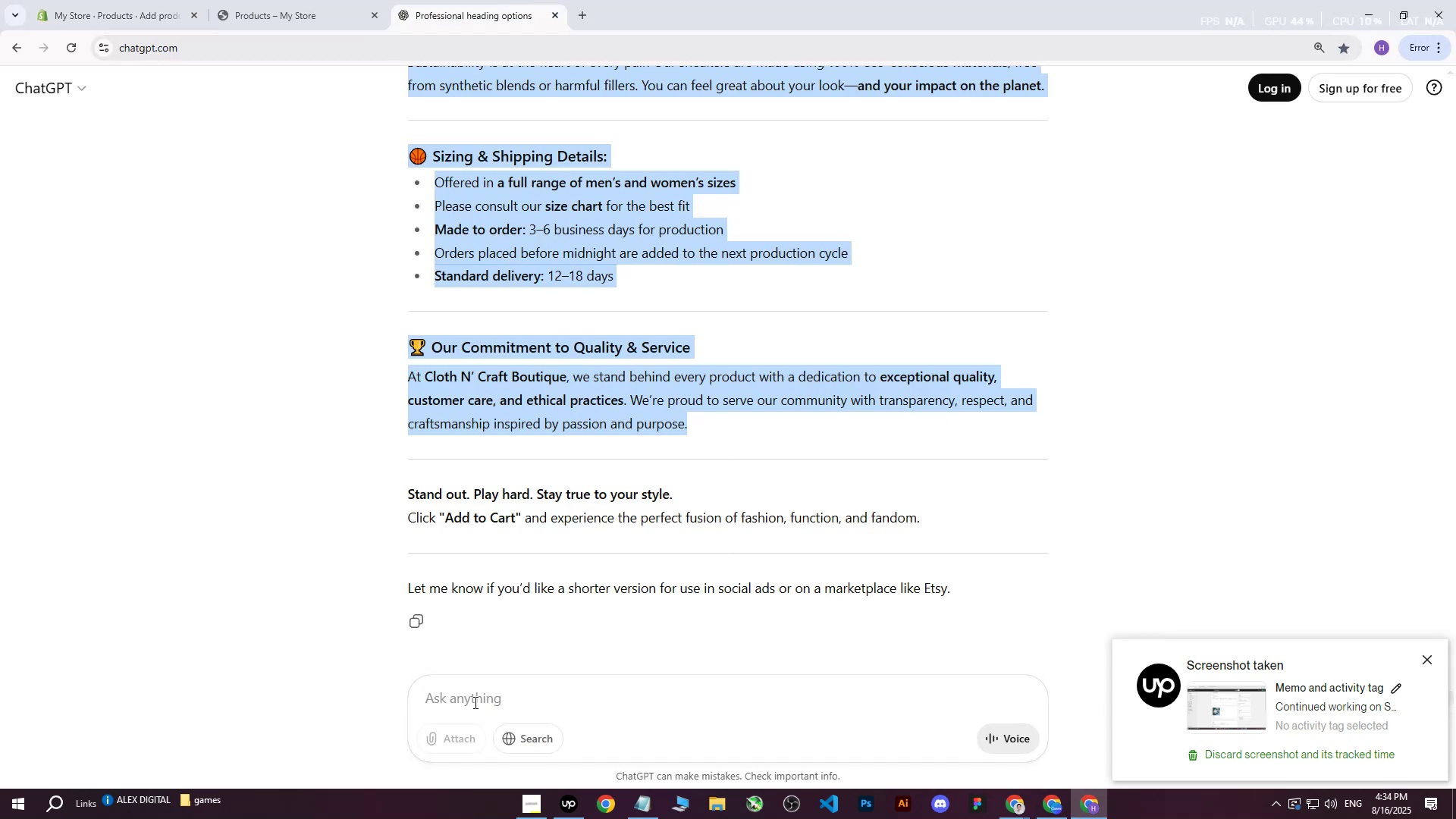 
left_click([474, 702])
 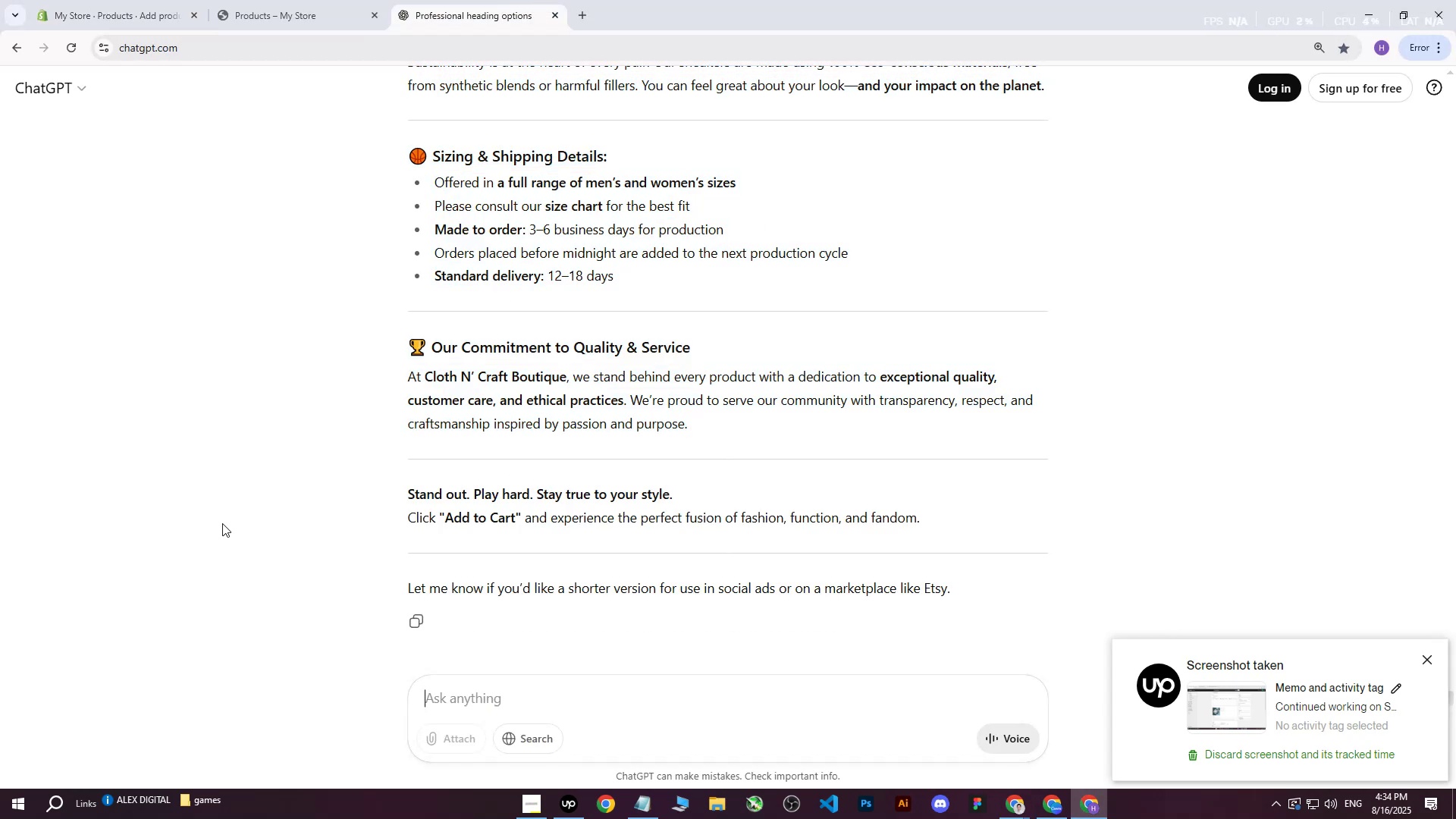 
type(write me this on more professional way : )
 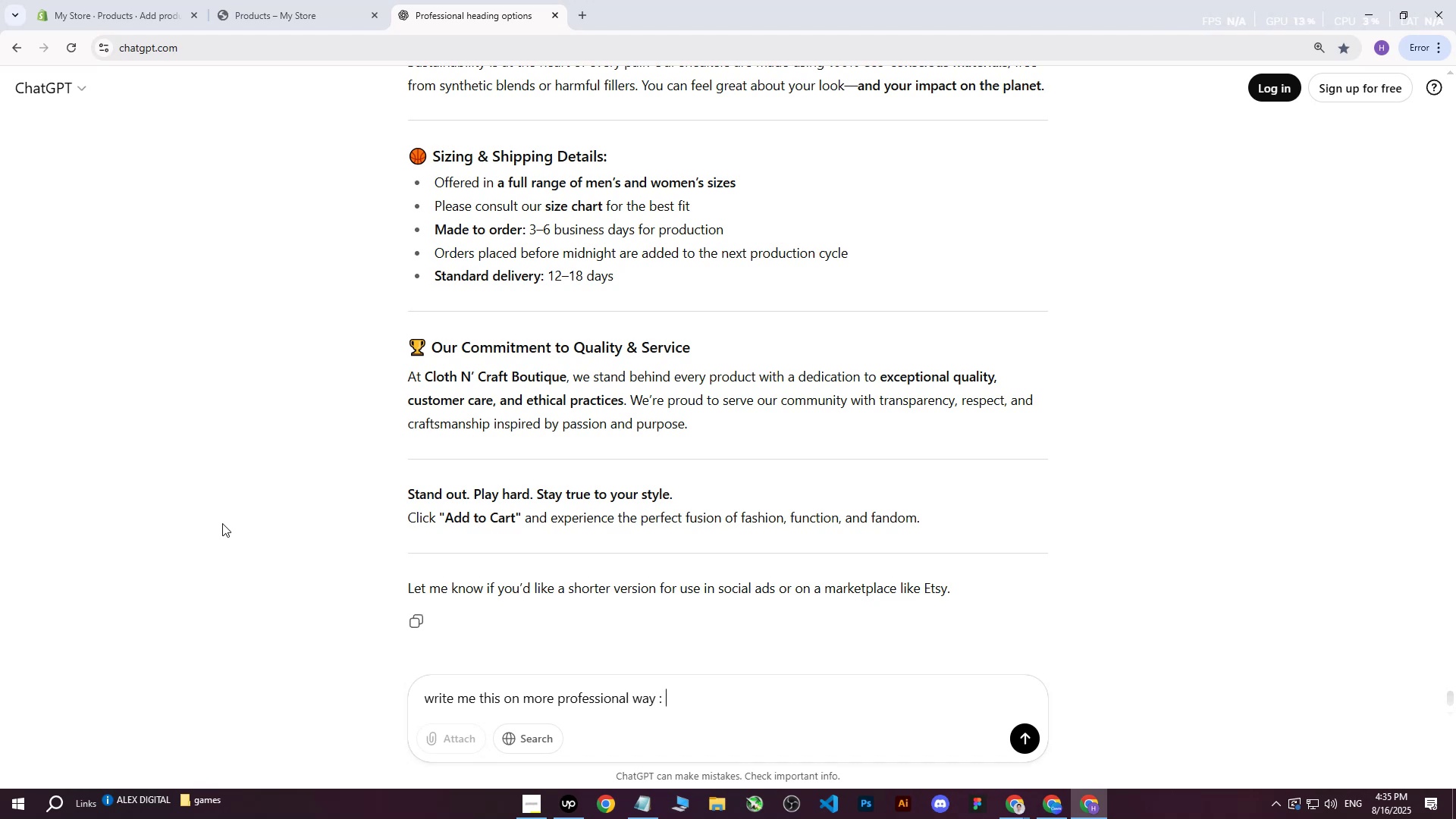 
key(Control+V)
 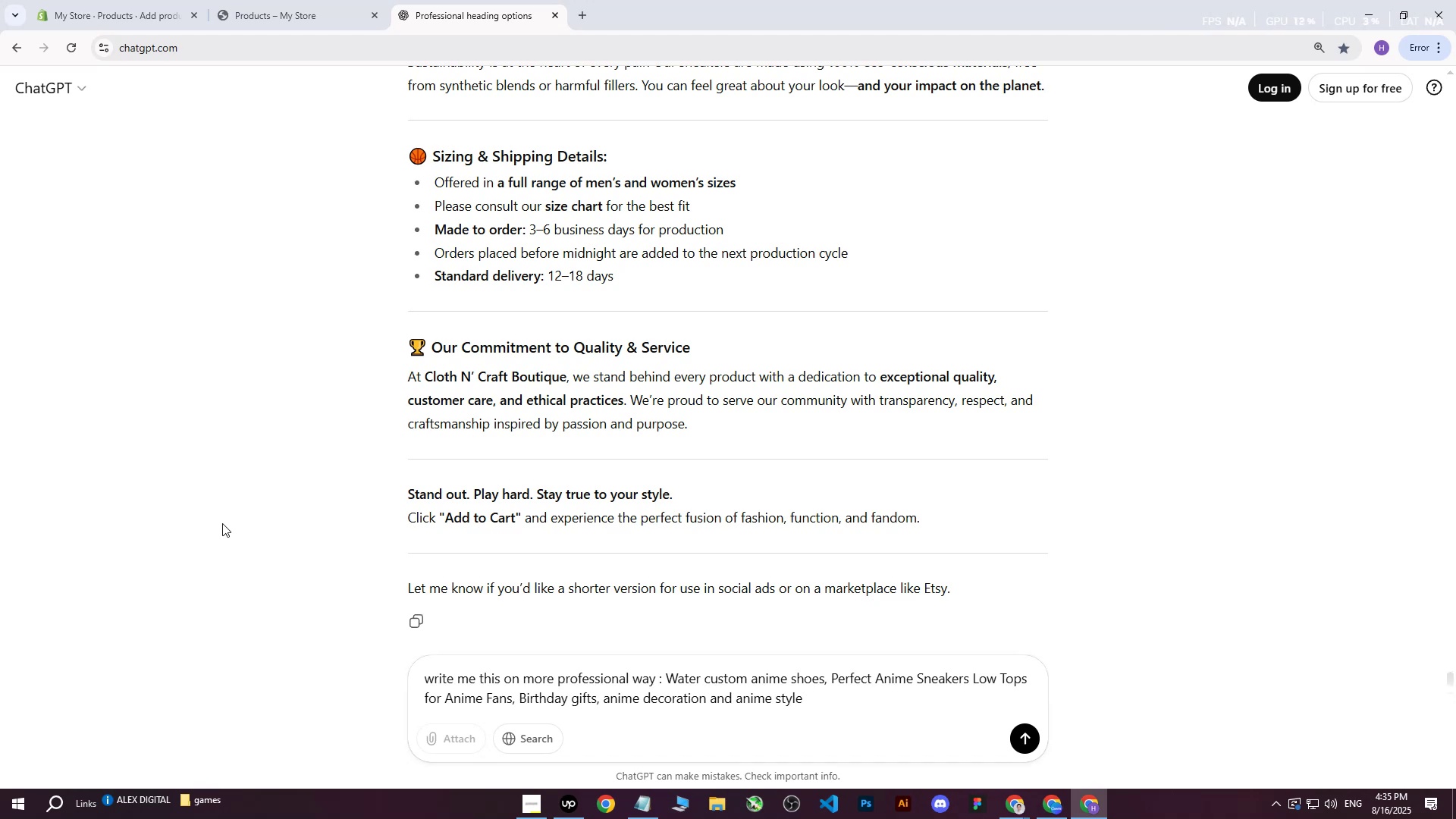 
key(Enter)
 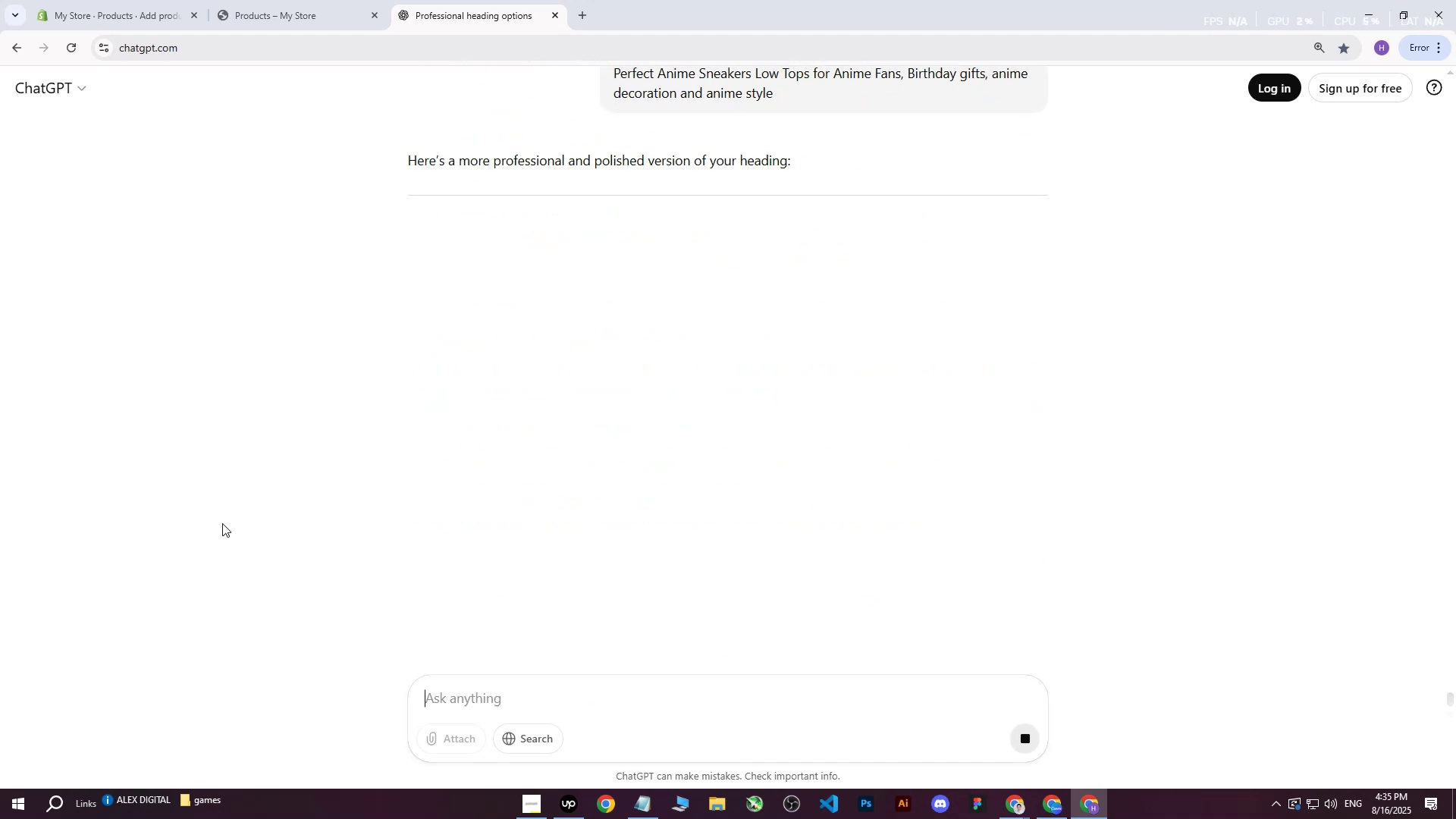 
scroll: coordinate [579, 298], scroll_direction: up, amount: 1.0
 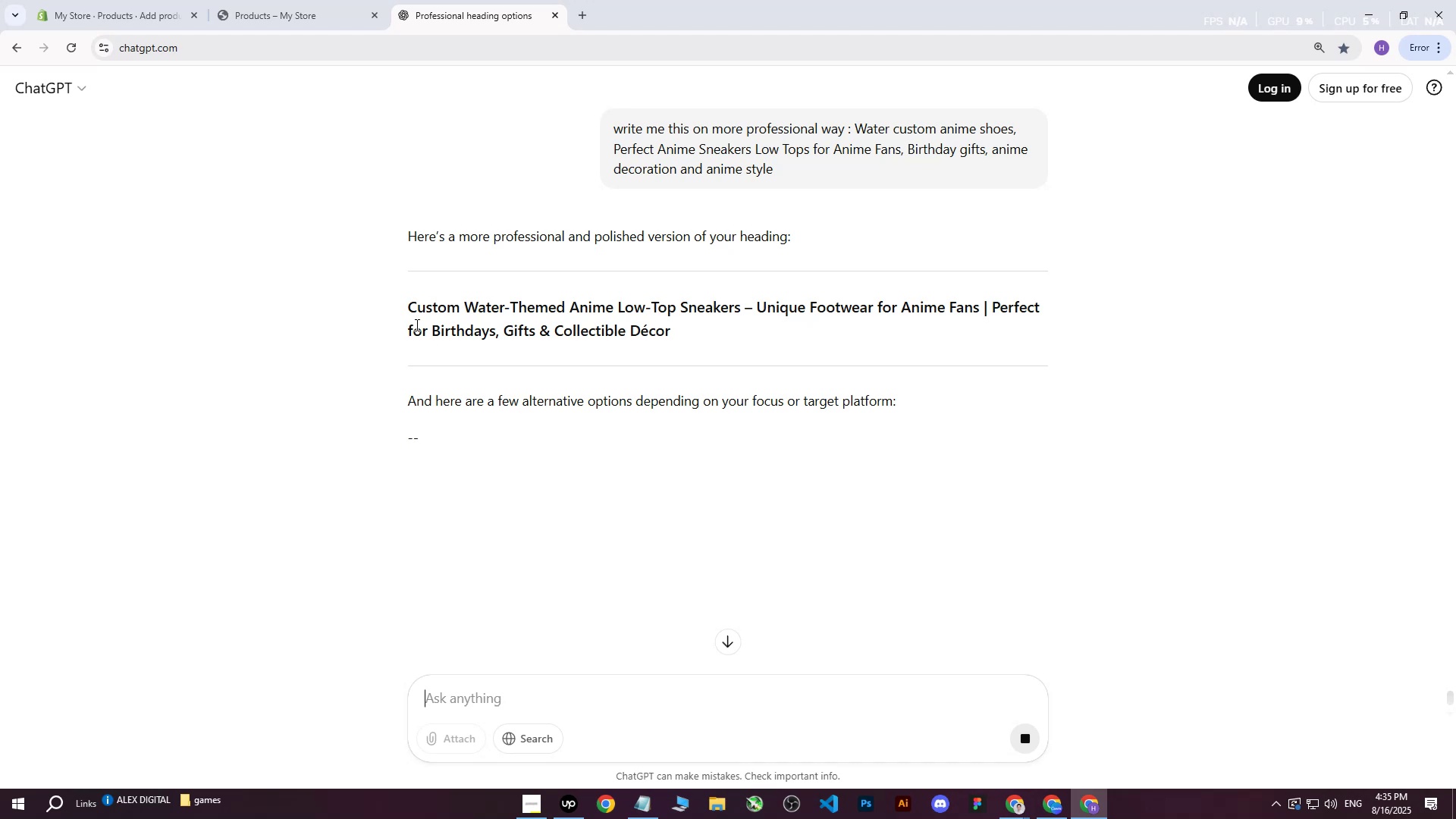 
scroll: coordinate [453, 473], scroll_direction: down, amount: 1.0
 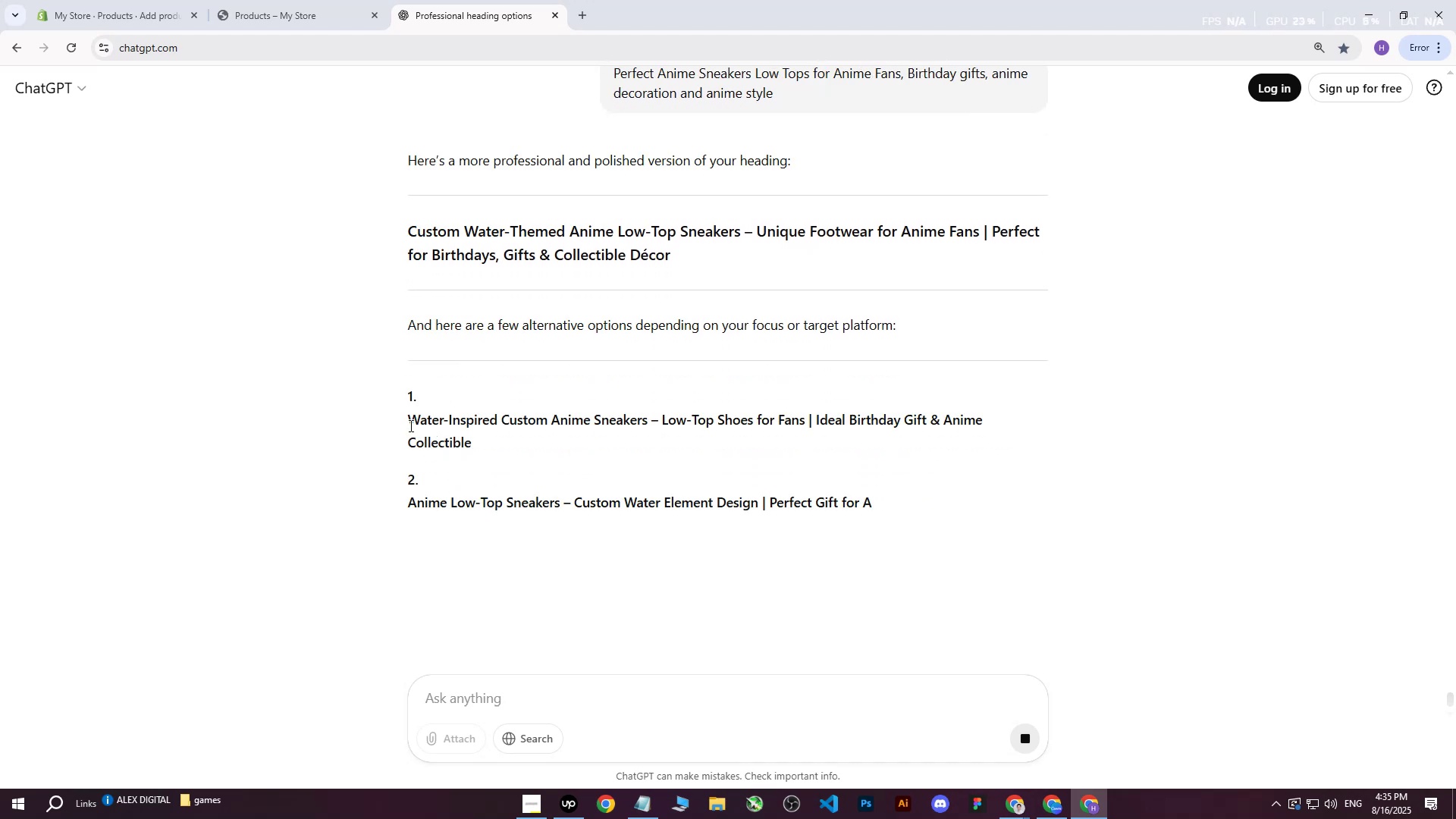 
left_click_drag(start_coordinate=[412, 421], to_coordinate=[507, 453])
 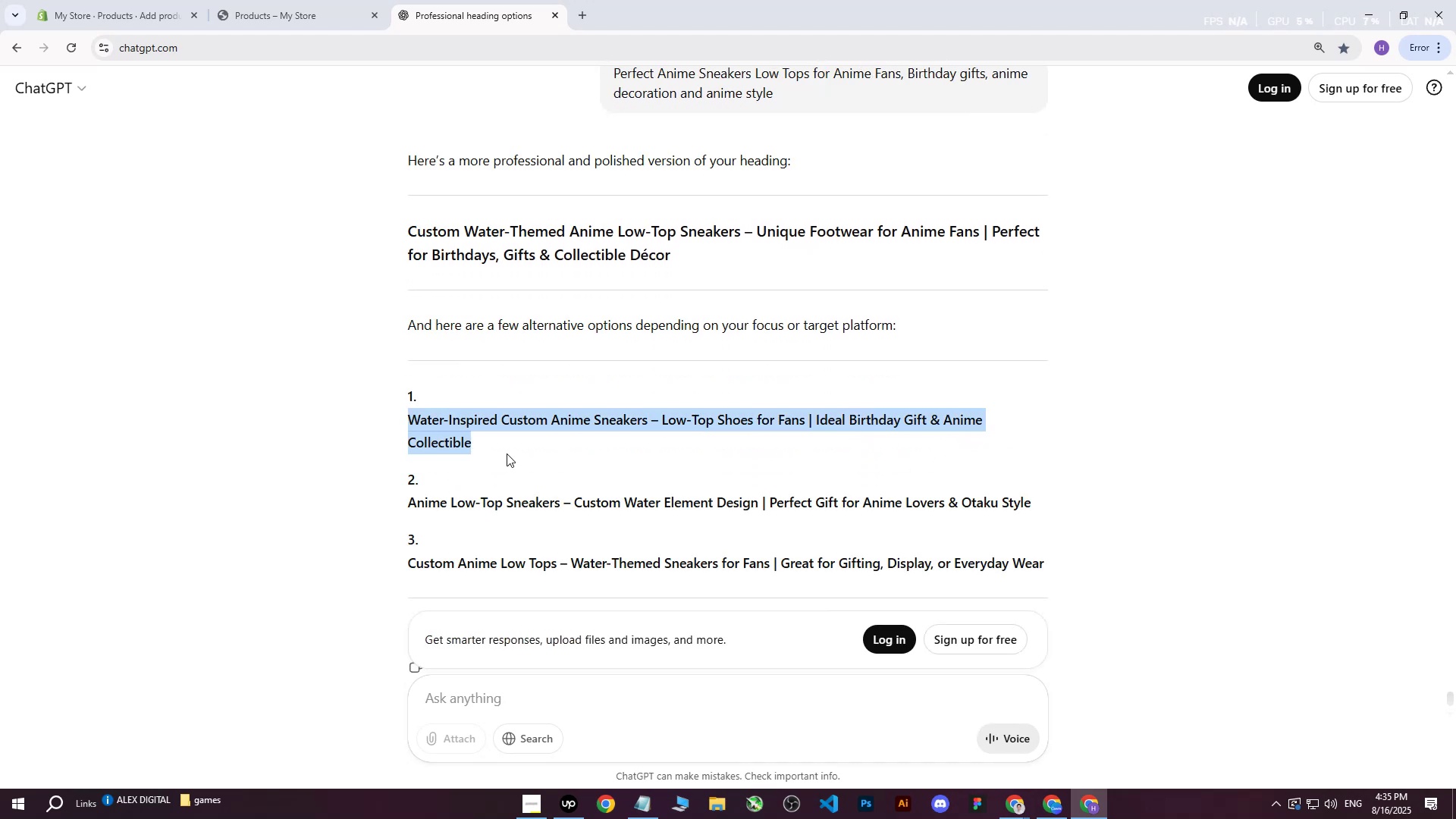 
key(Control+C)
 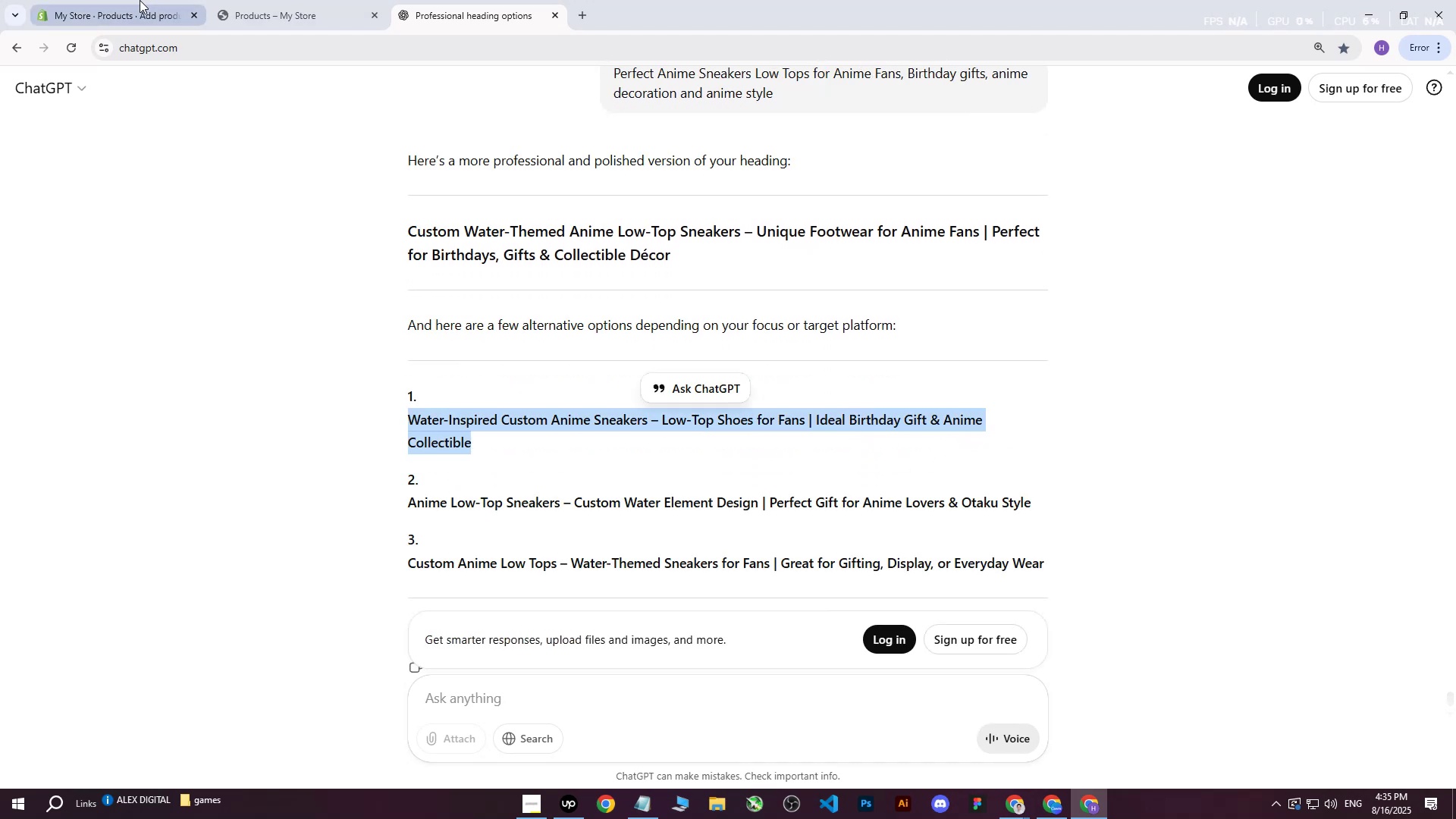 
left_click([139, 0])
 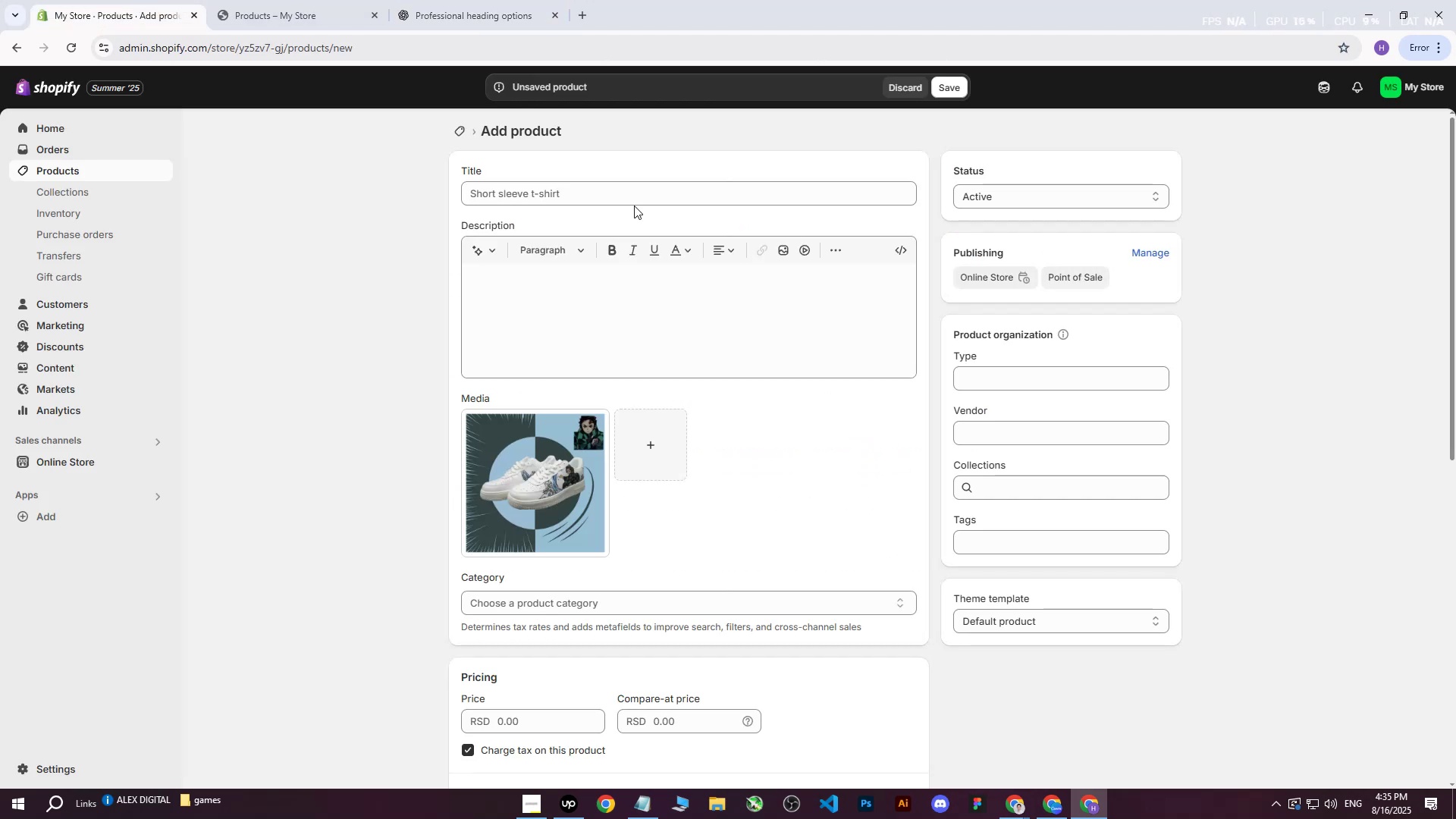 
left_click([626, 196])
 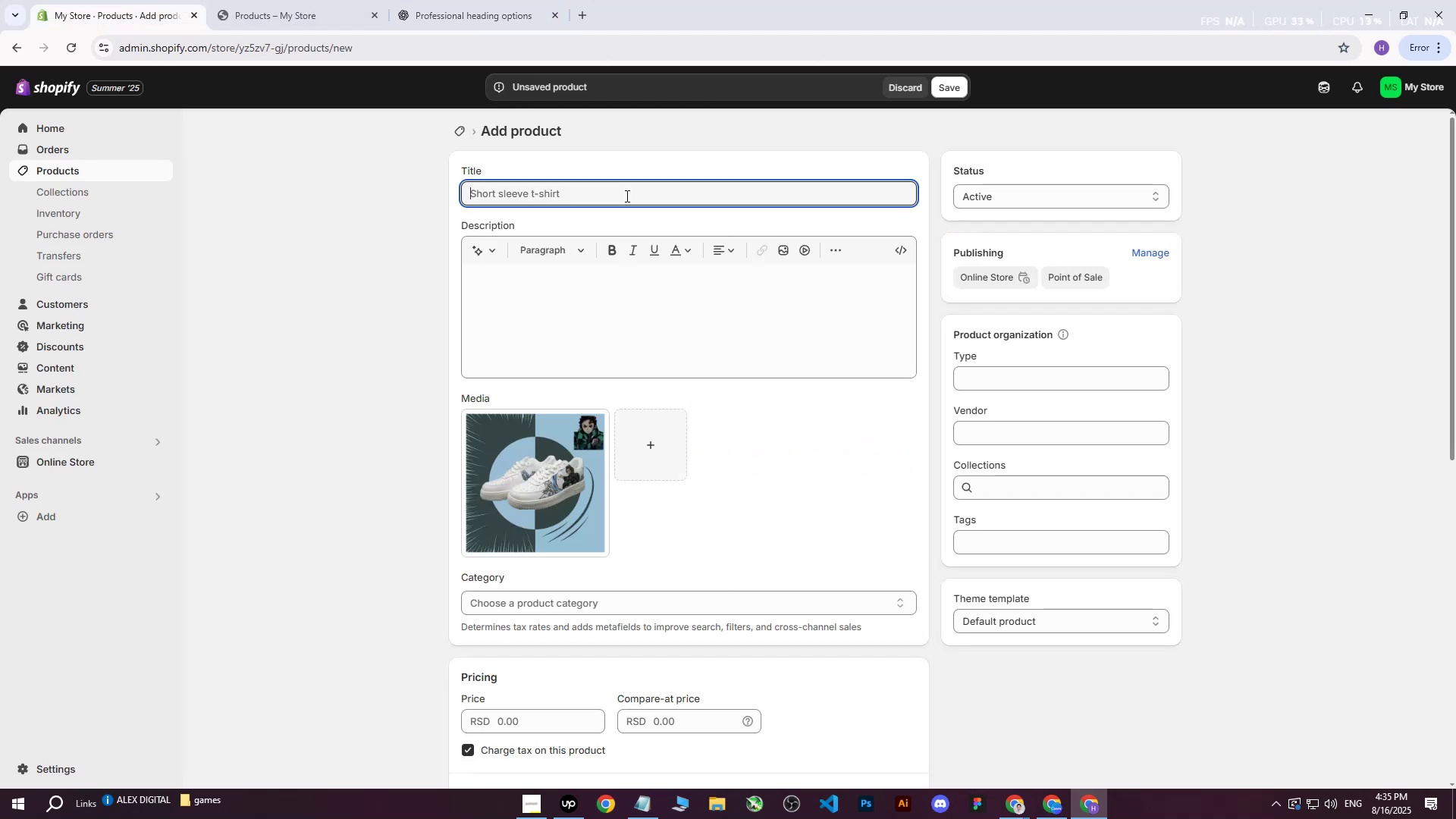 
key(Control+V)
 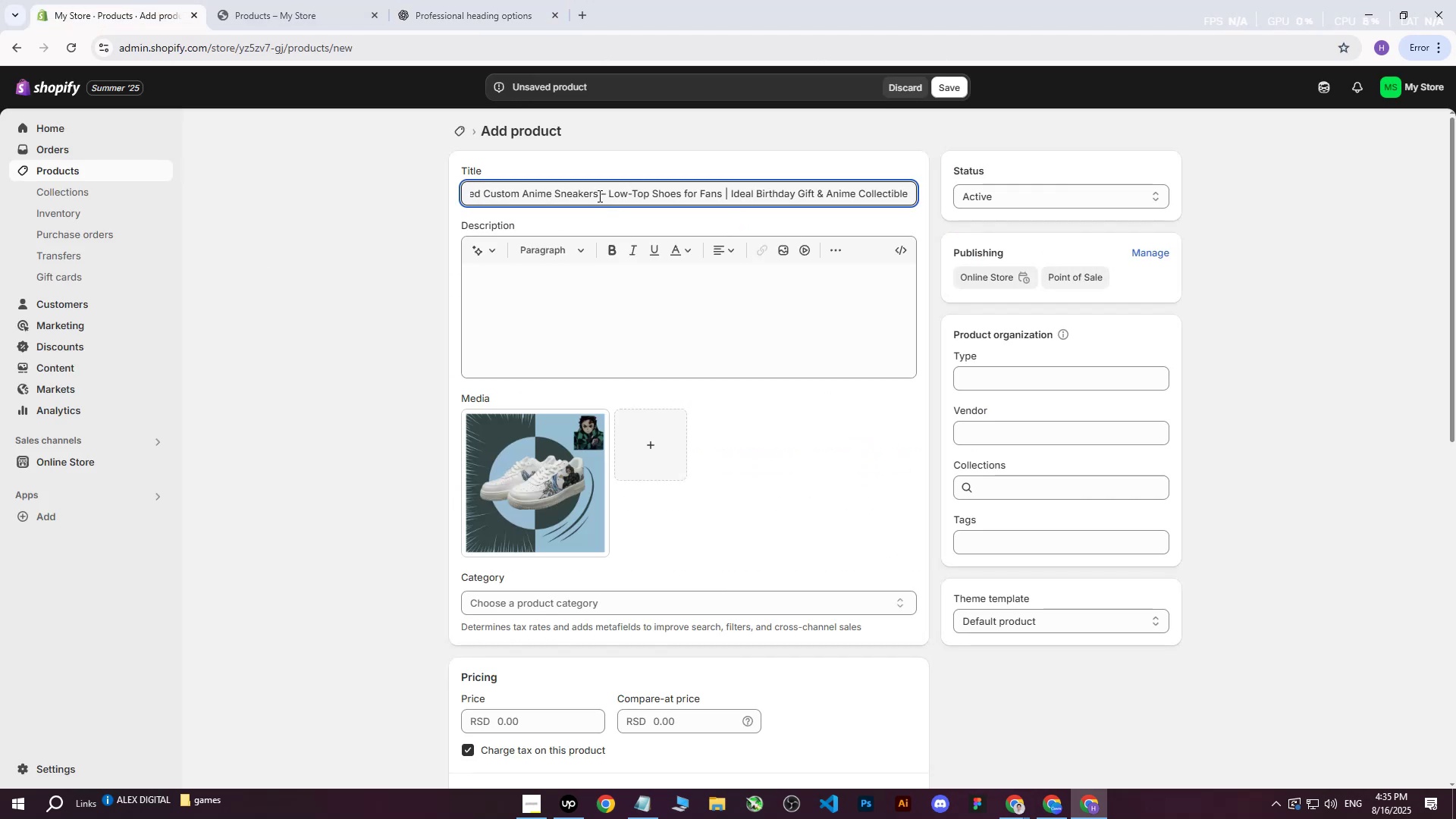 
left_click([604, 195])
 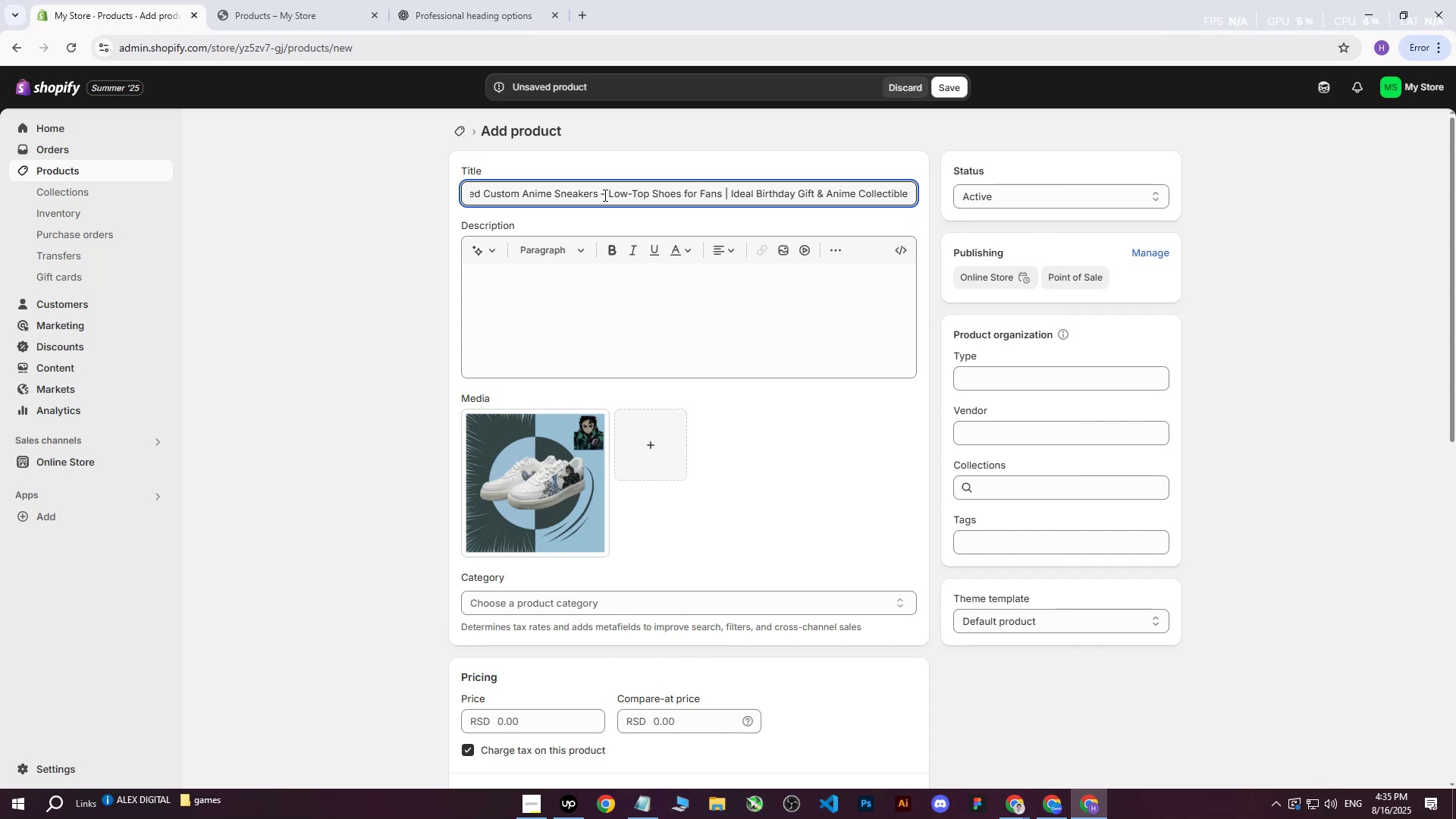 
key(Backspace)
 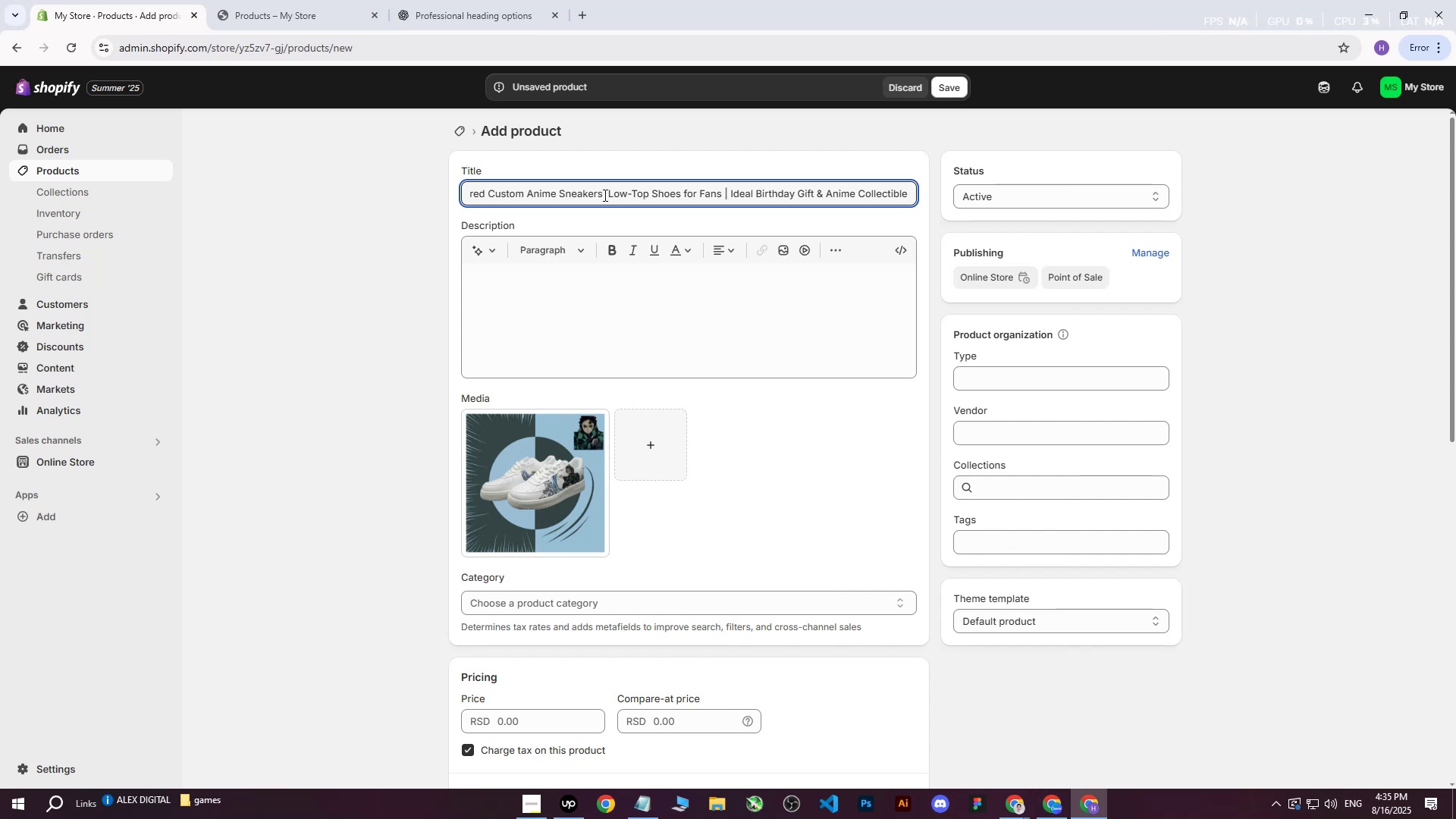 
key(Shift+ShiftRight)
 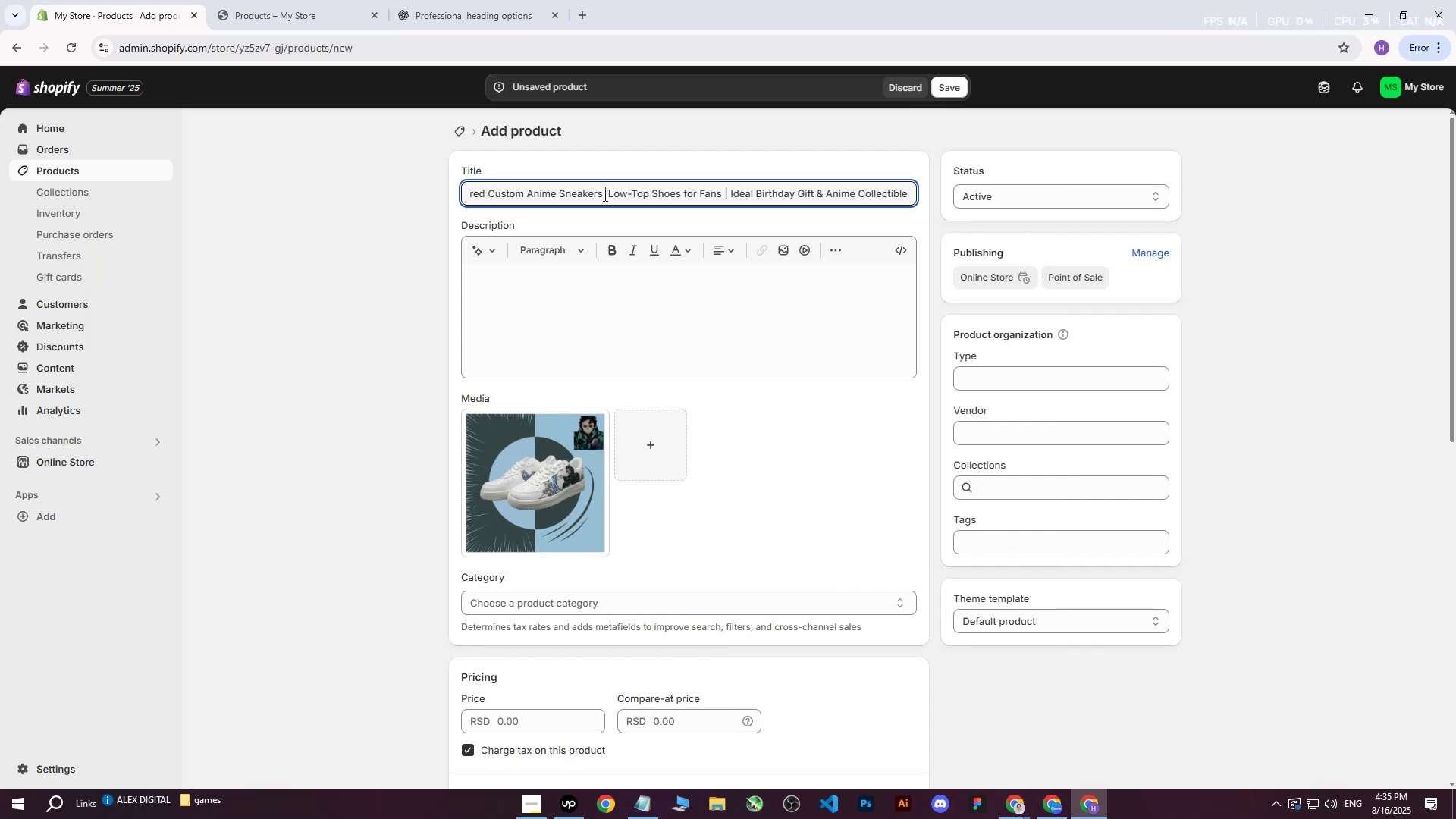 
key(Shift+Backslash)
 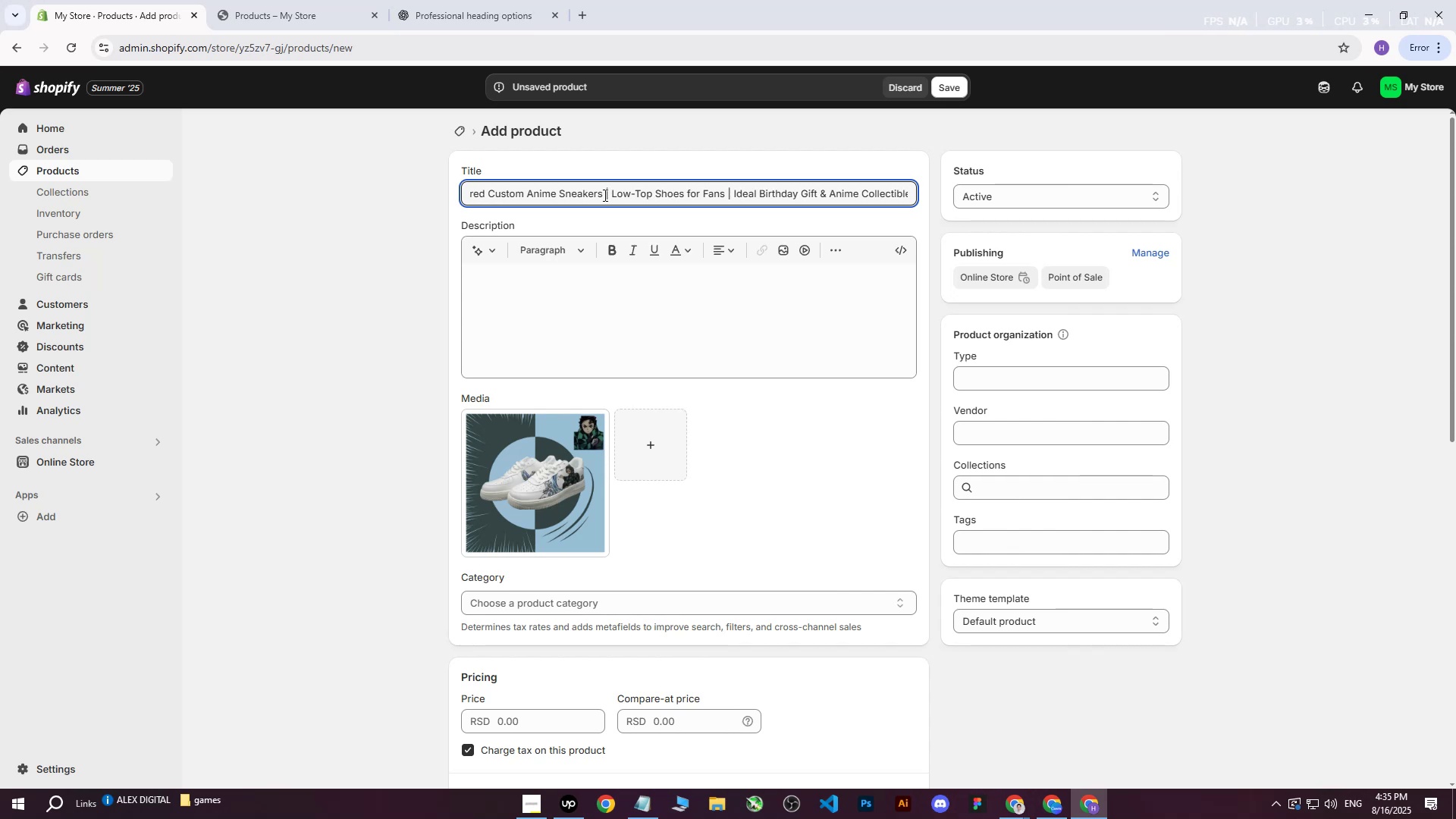 
key(End)
 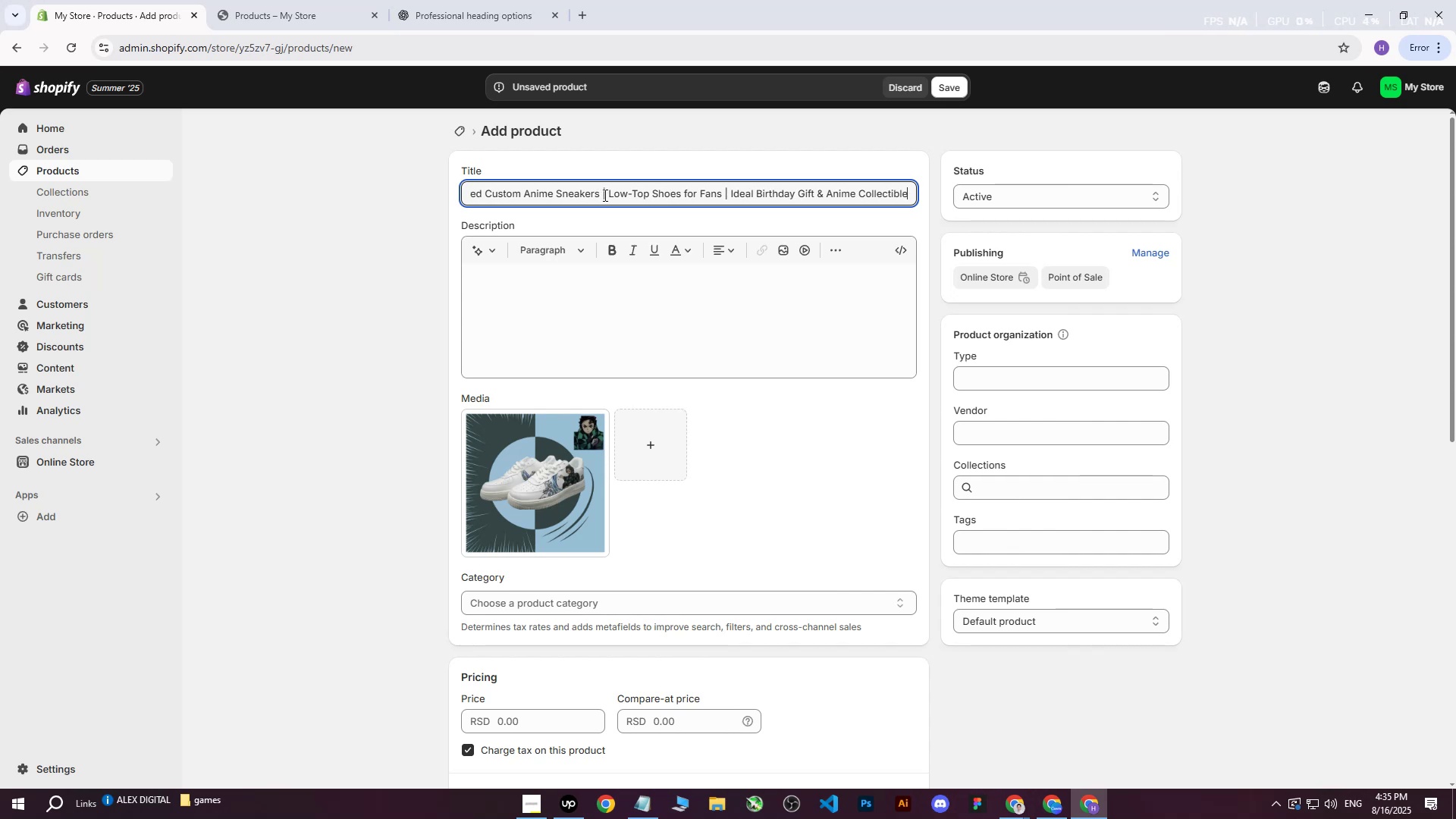 
hold_key(key=Backspace, duration=1.27)
 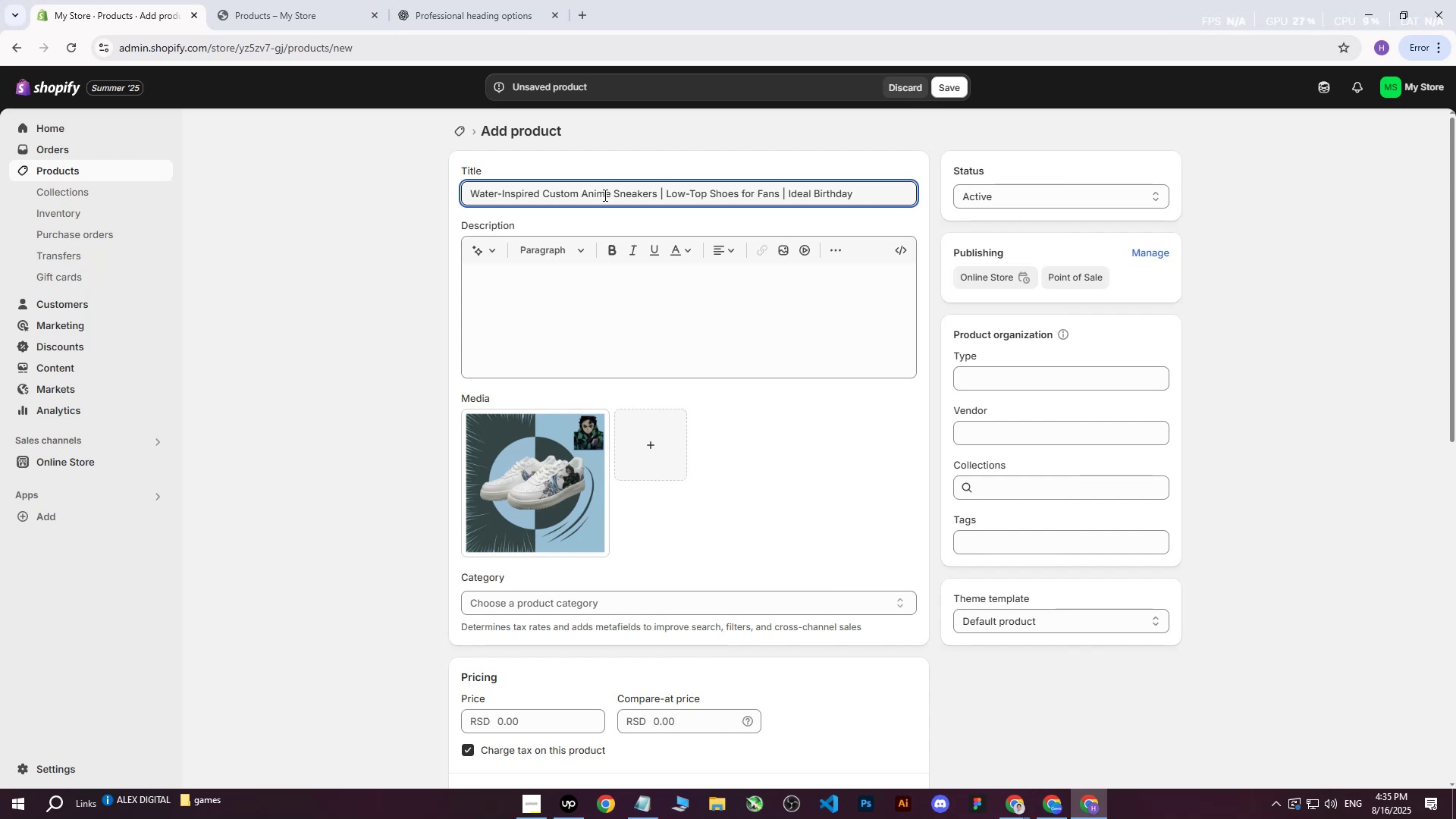 
key(Backspace)
 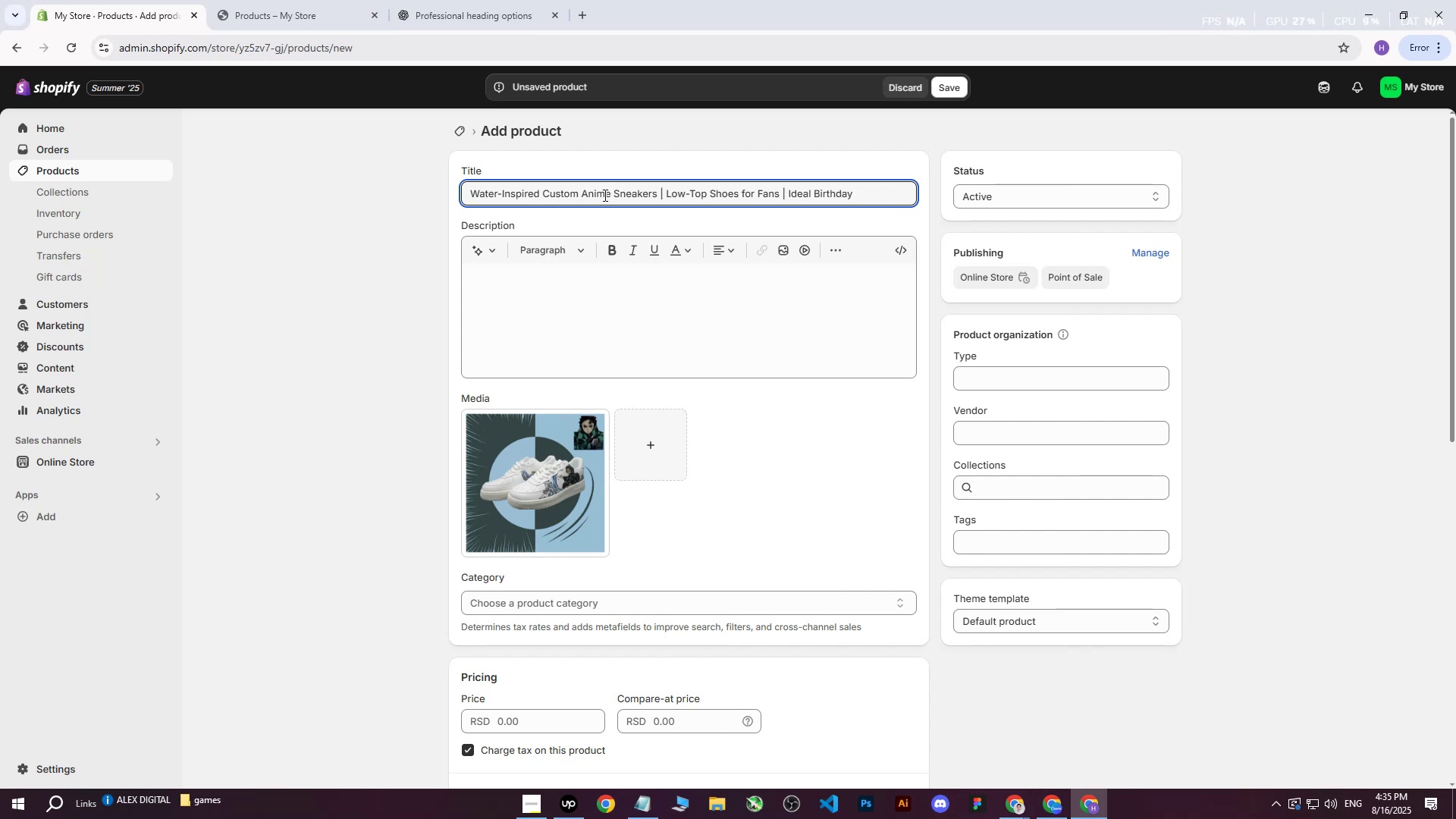 
hold_key(key=Backspace, duration=0.96)
 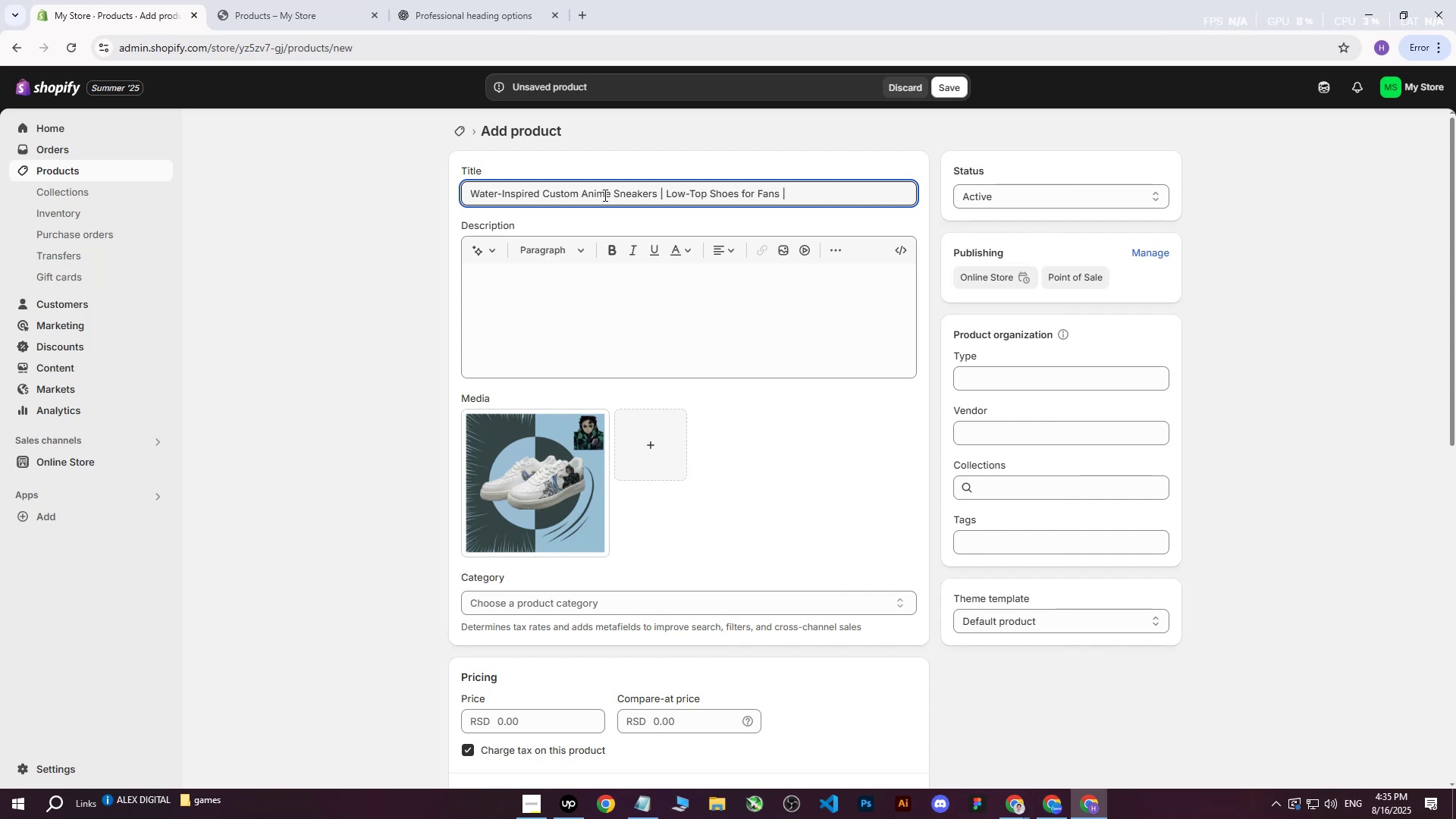 
key(Backspace)
 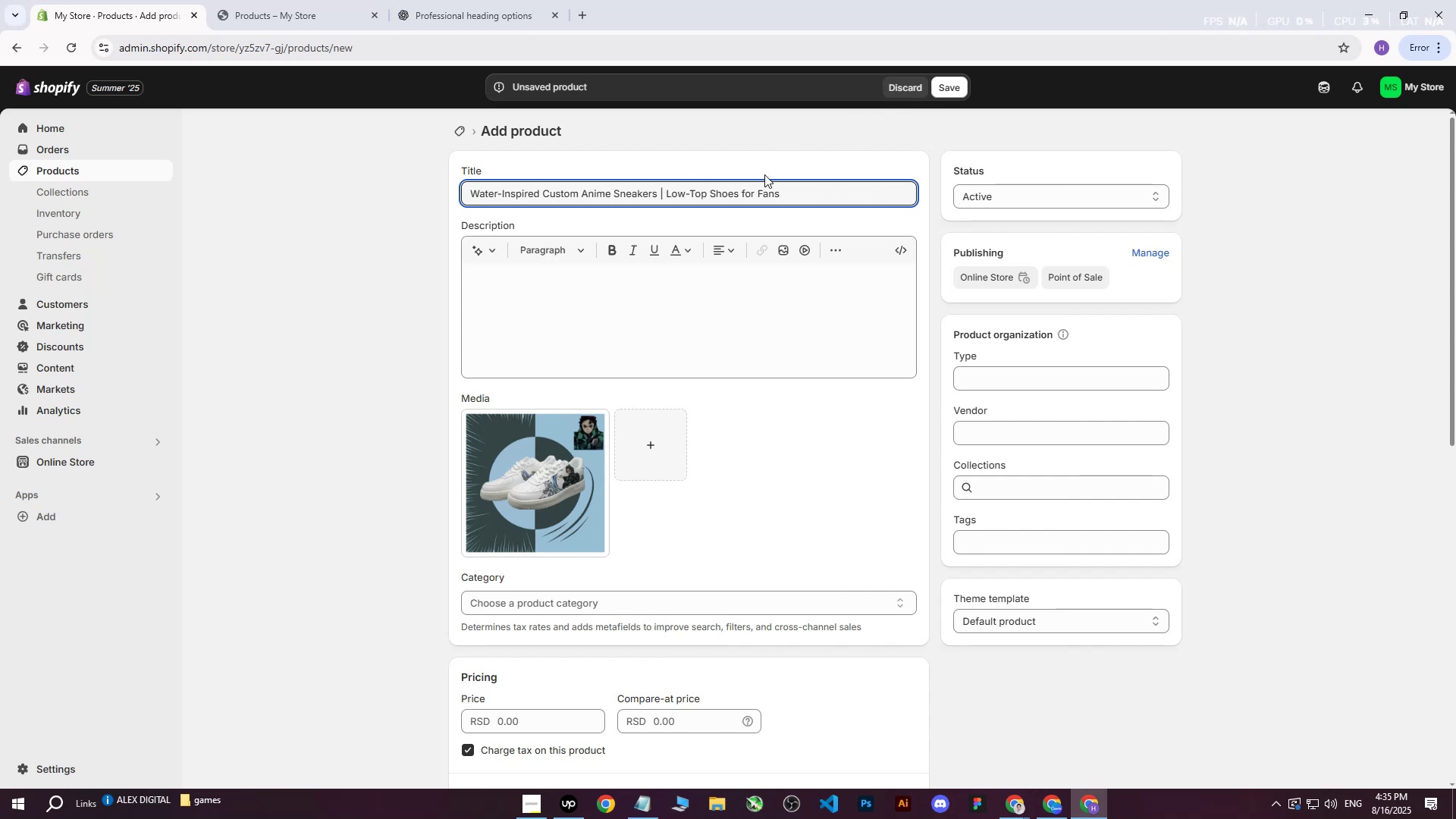 
left_click([948, 86])
 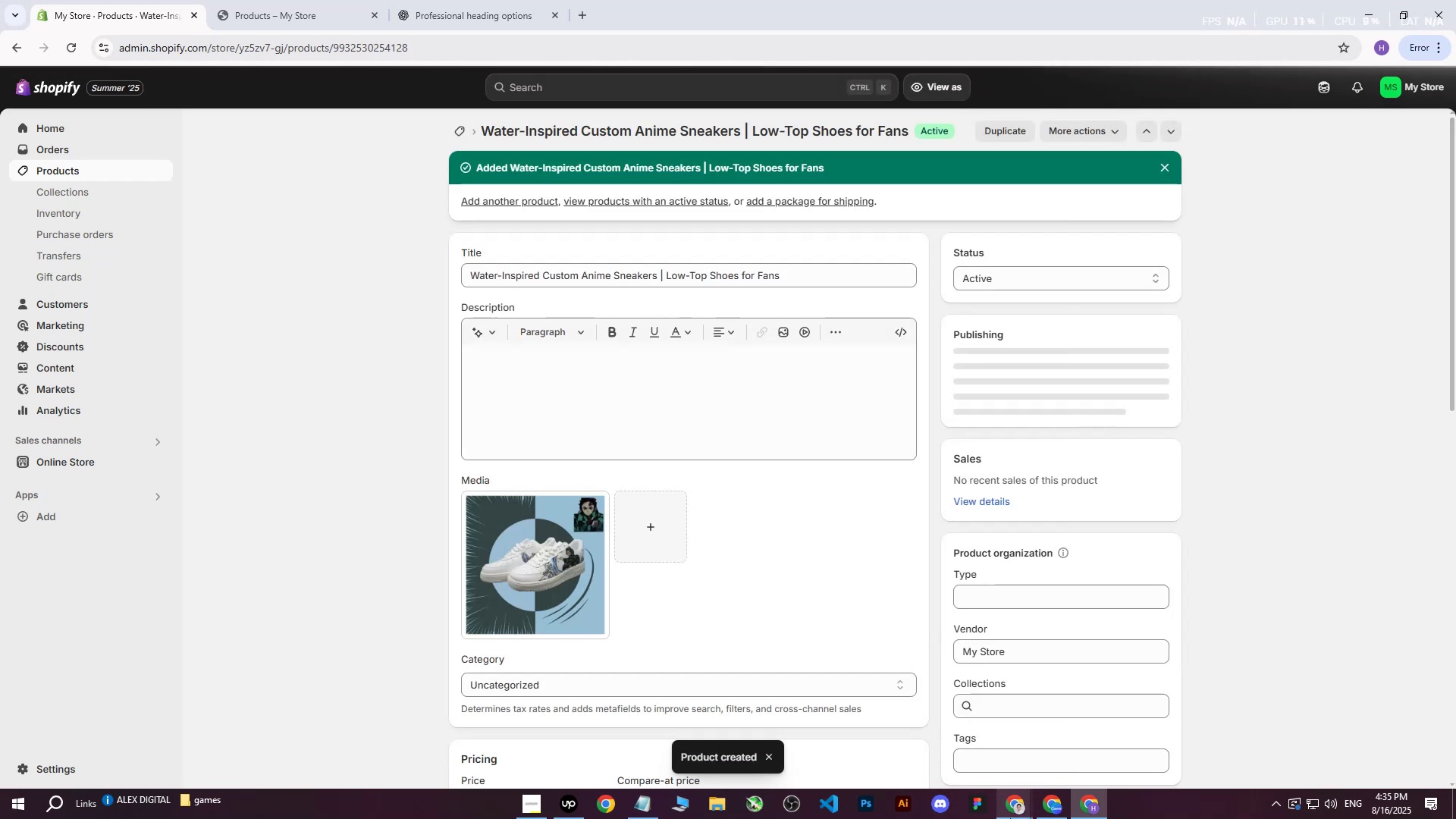 
left_click([313, 438])
 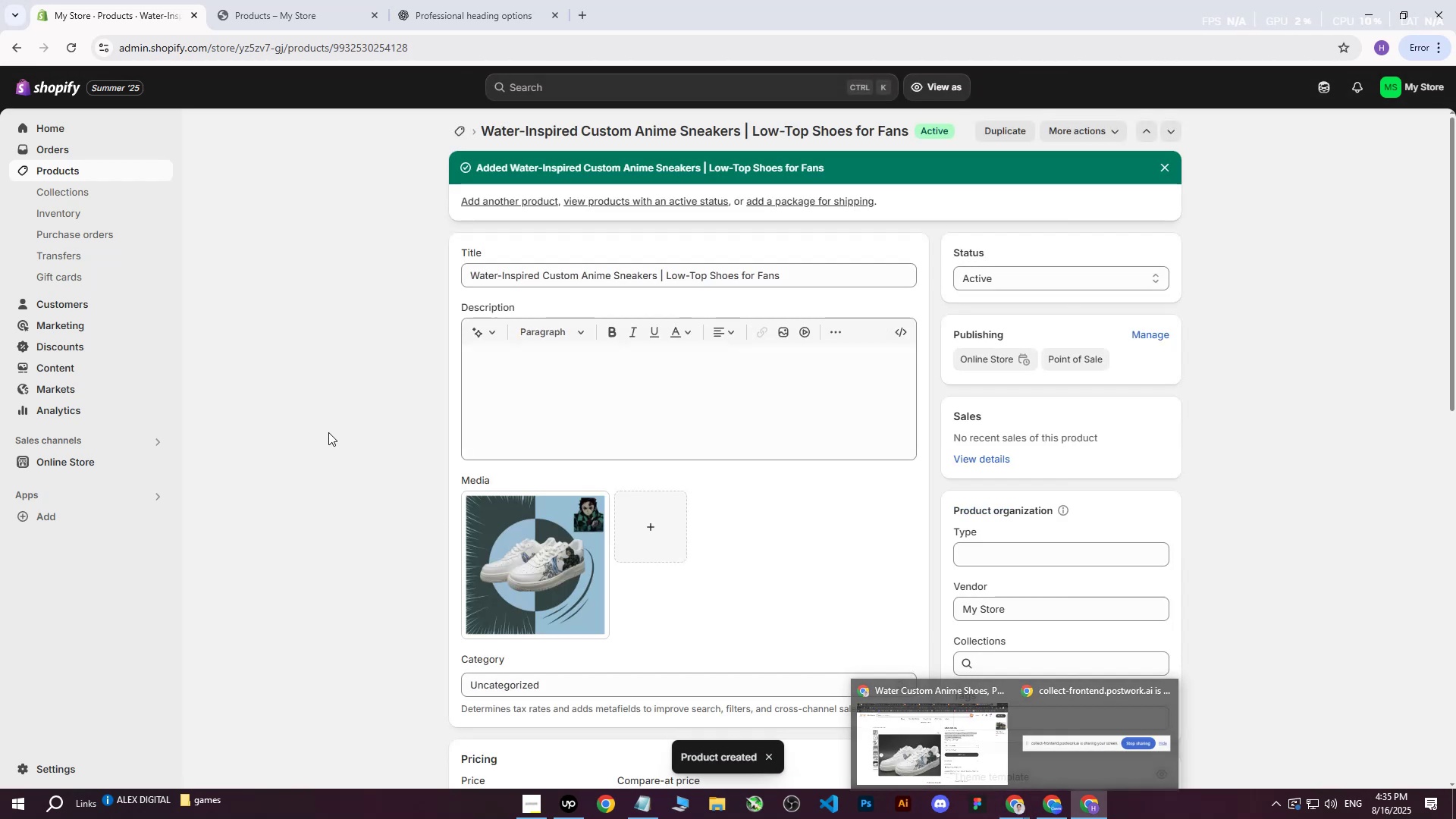 
scroll: coordinate [409, 427], scroll_direction: down, amount: 2.0
 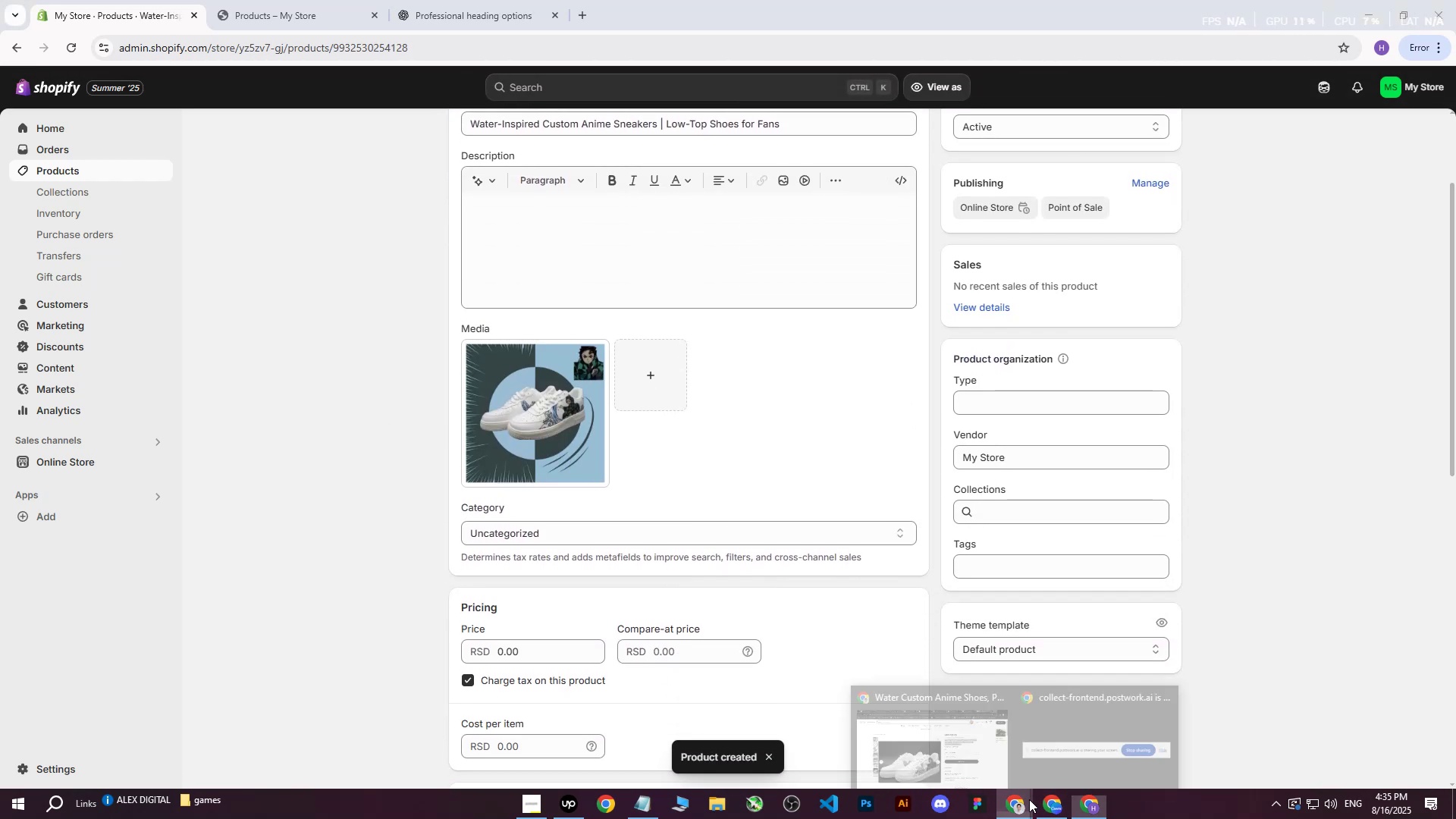 
double_click([947, 740])
 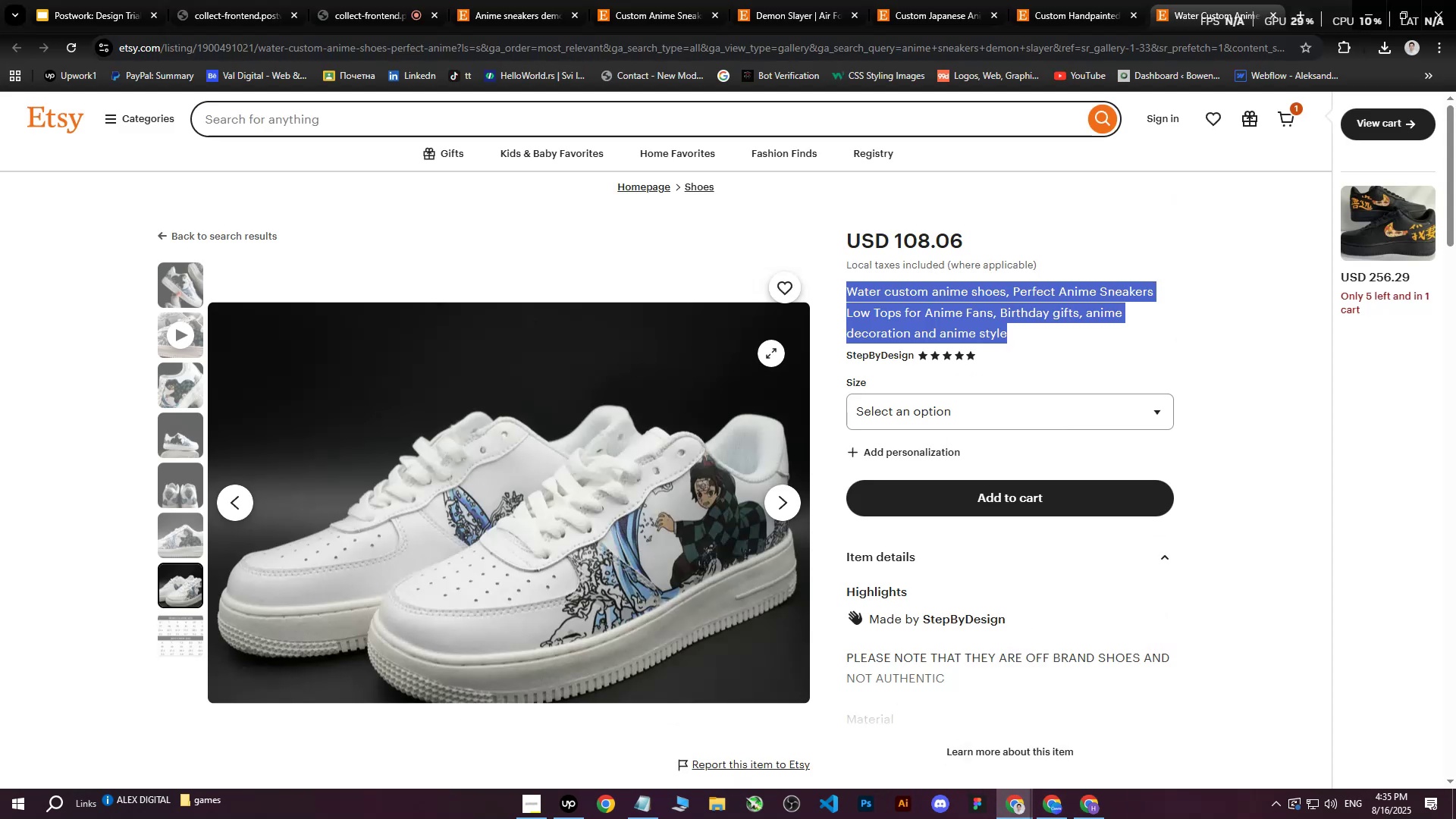 
scroll: coordinate [1028, 475], scroll_direction: down, amount: 4.0
 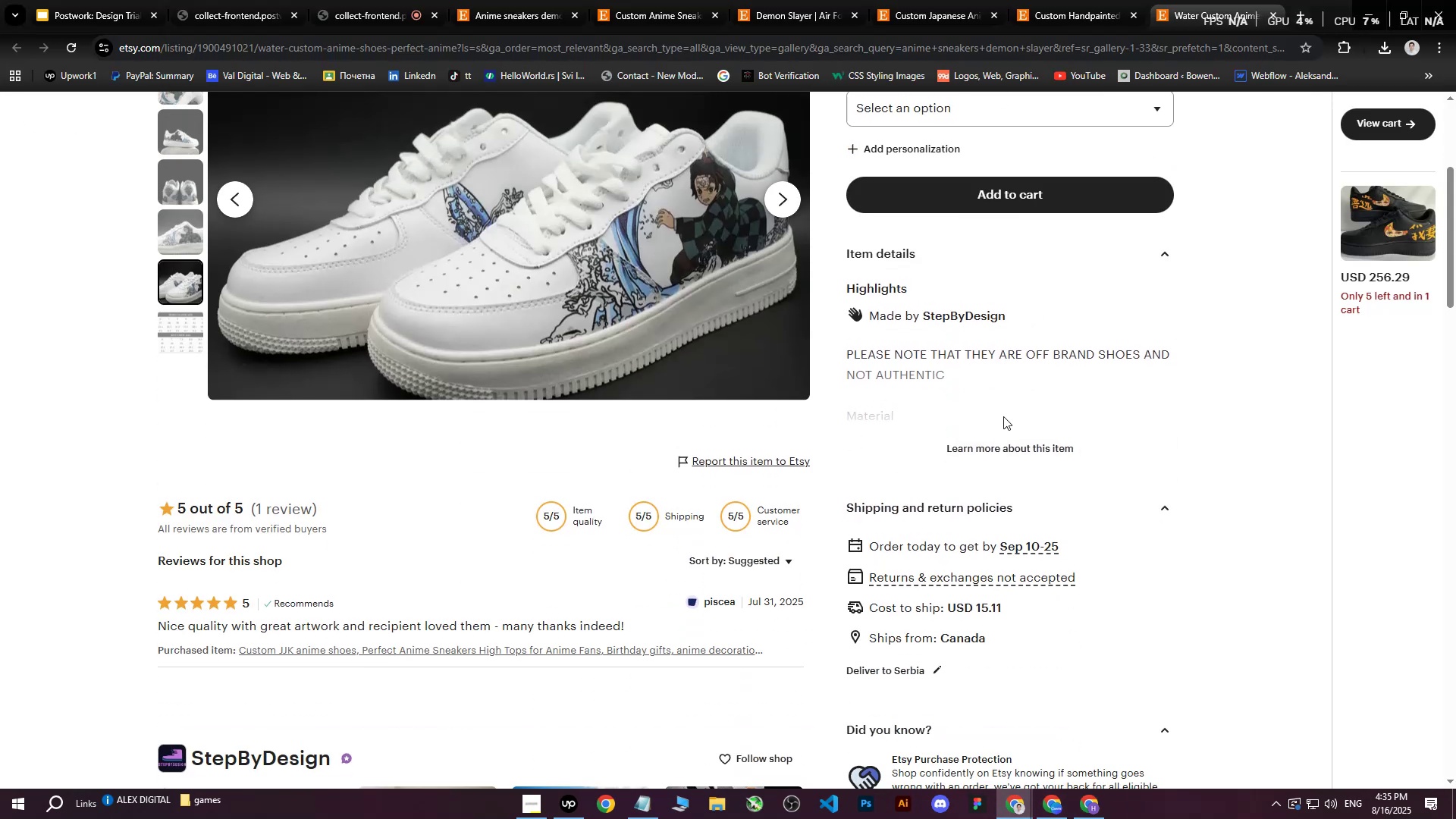 
double_click([995, 438])
 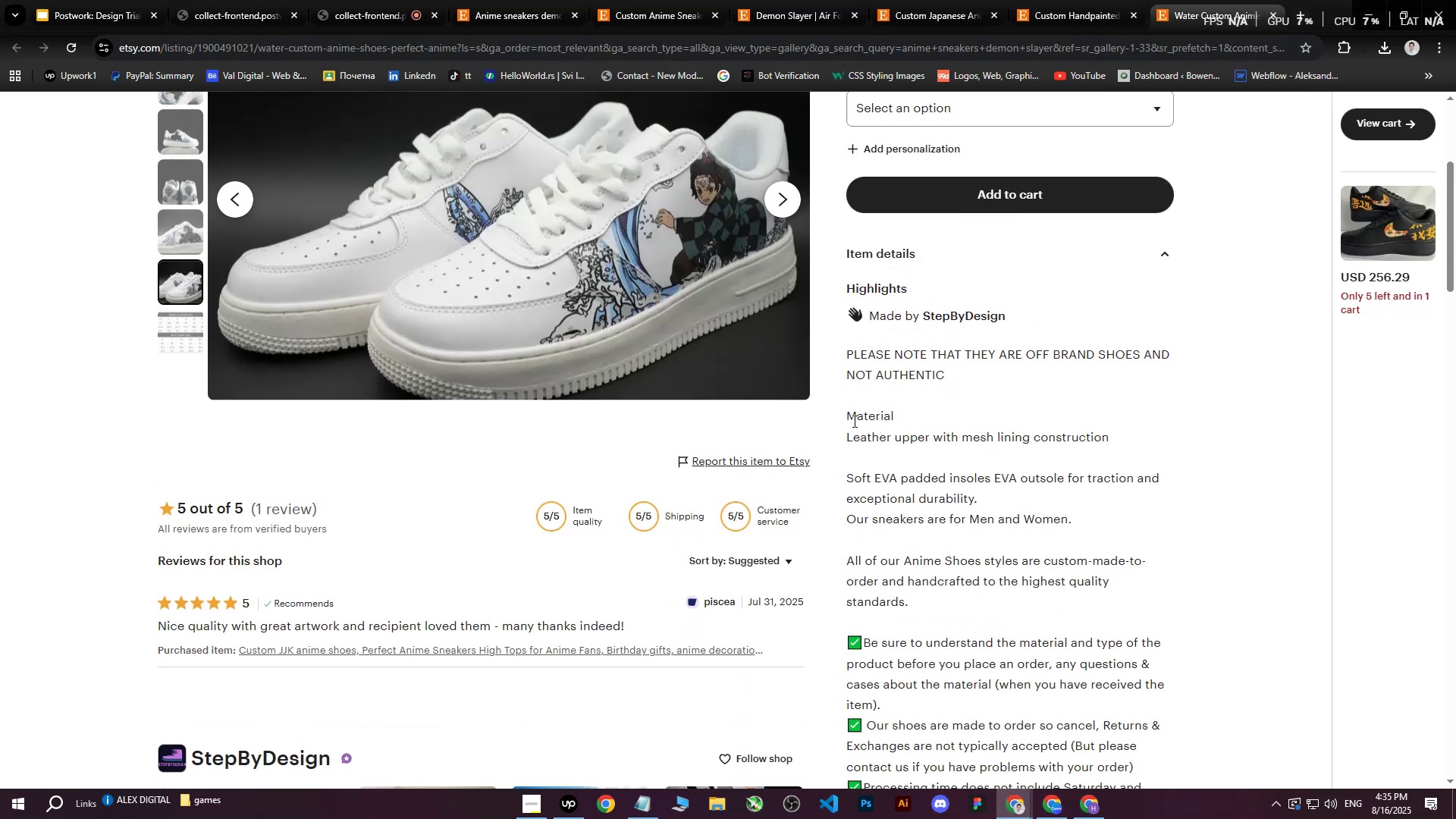 
left_click_drag(start_coordinate=[850, 413], to_coordinate=[1102, 362])
 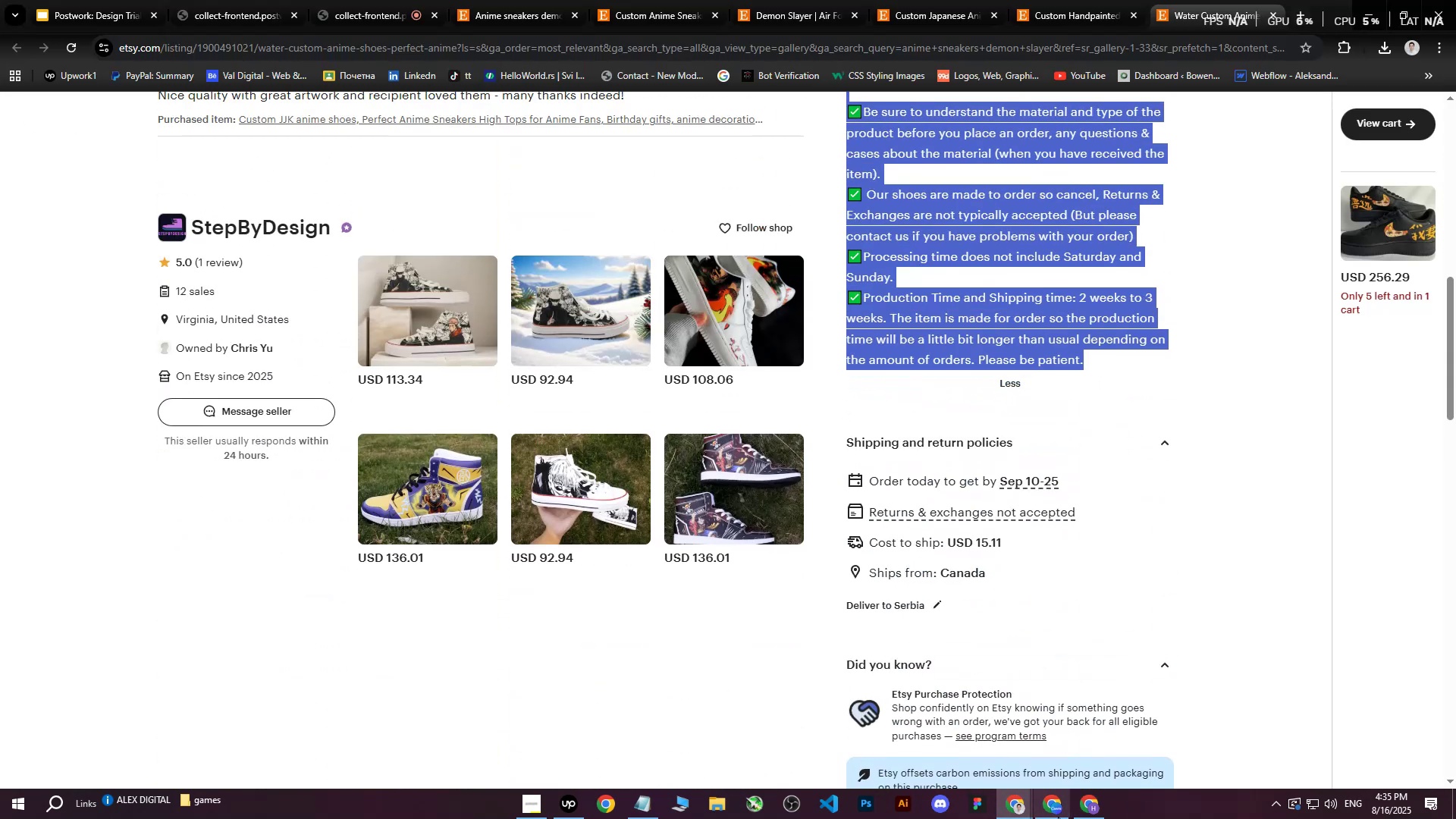 
scroll: coordinate [1100, 422], scroll_direction: down, amount: 7.0
 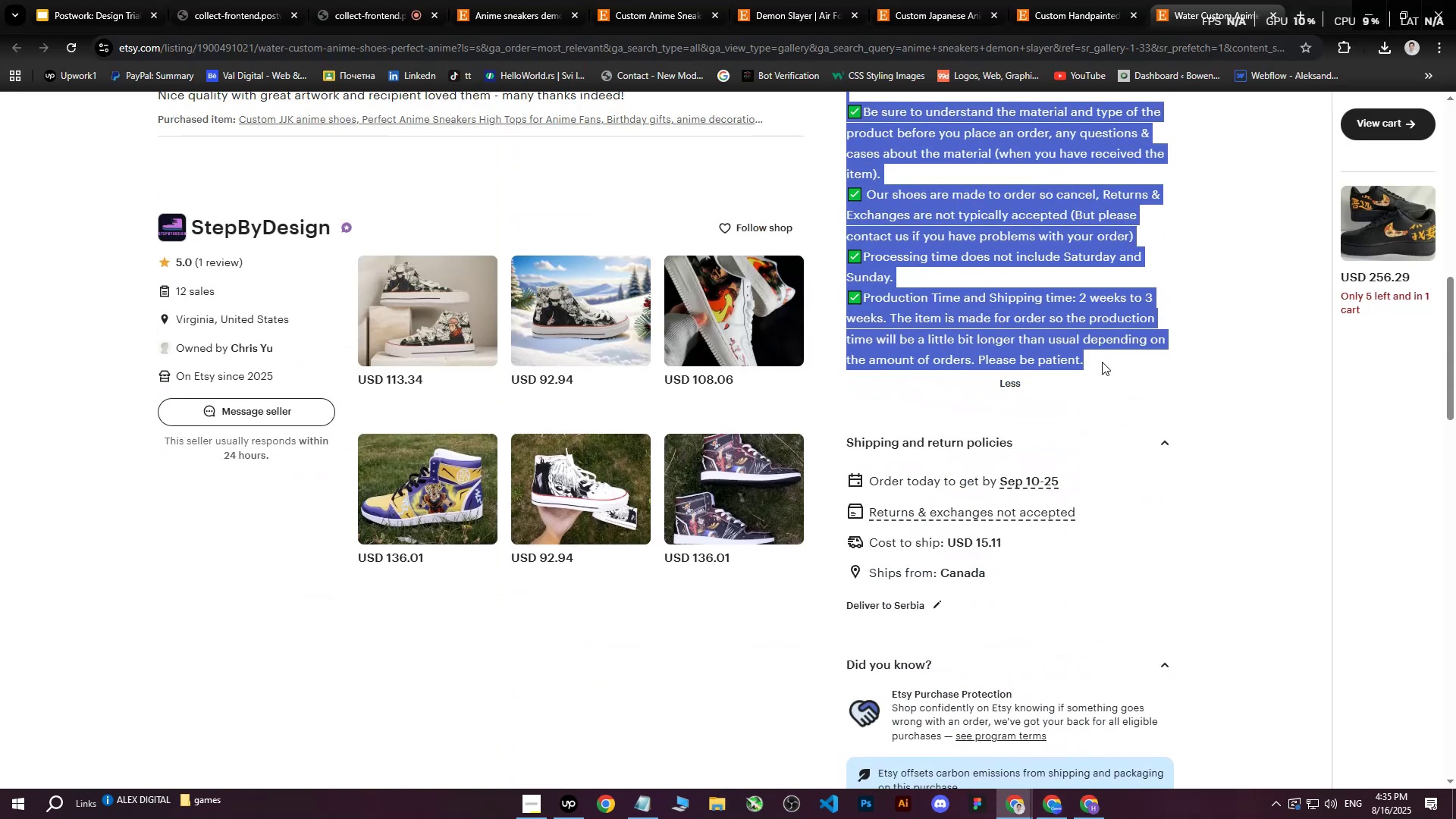 
key(Control+C)
 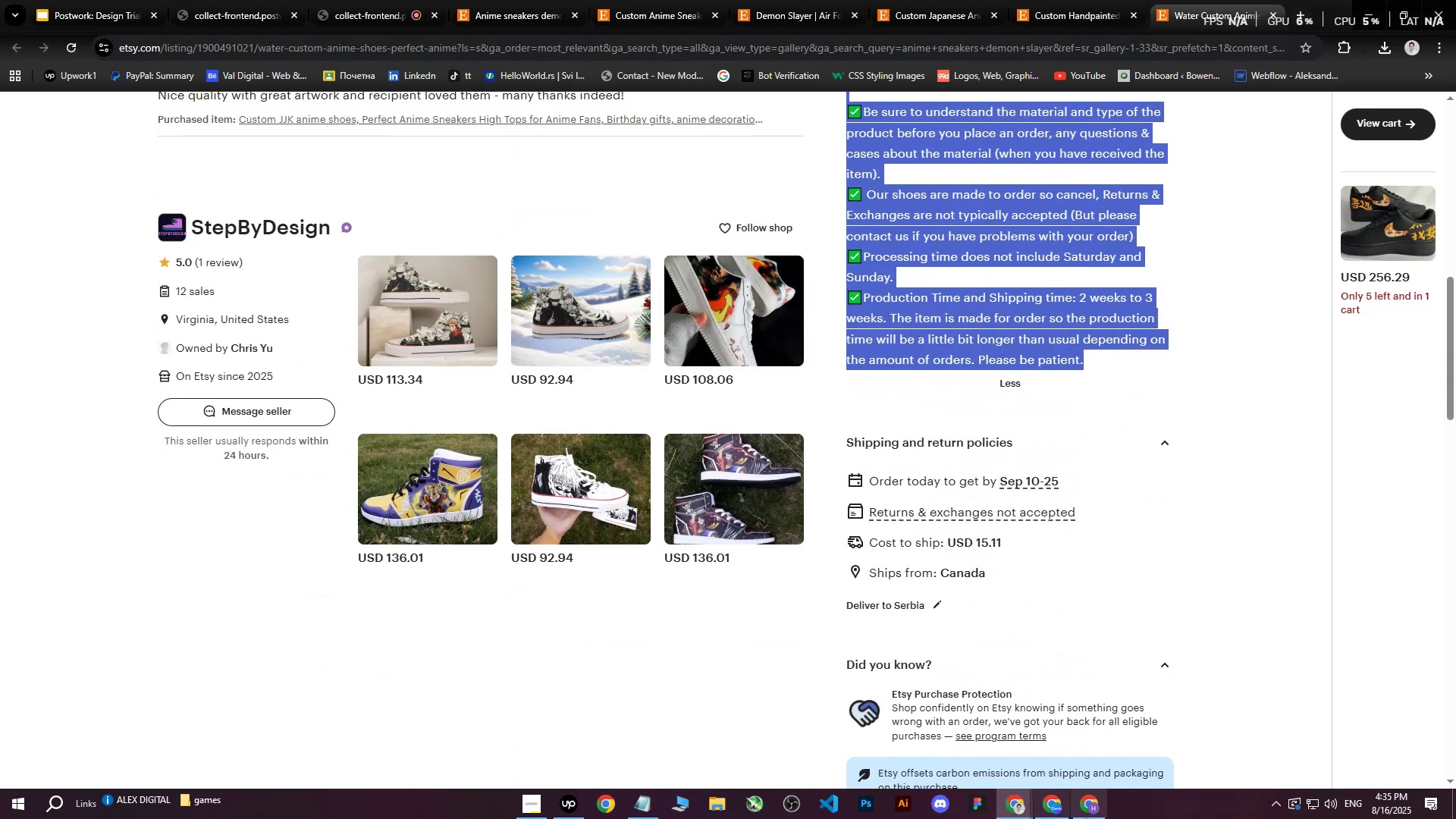 
left_click([1087, 818])
 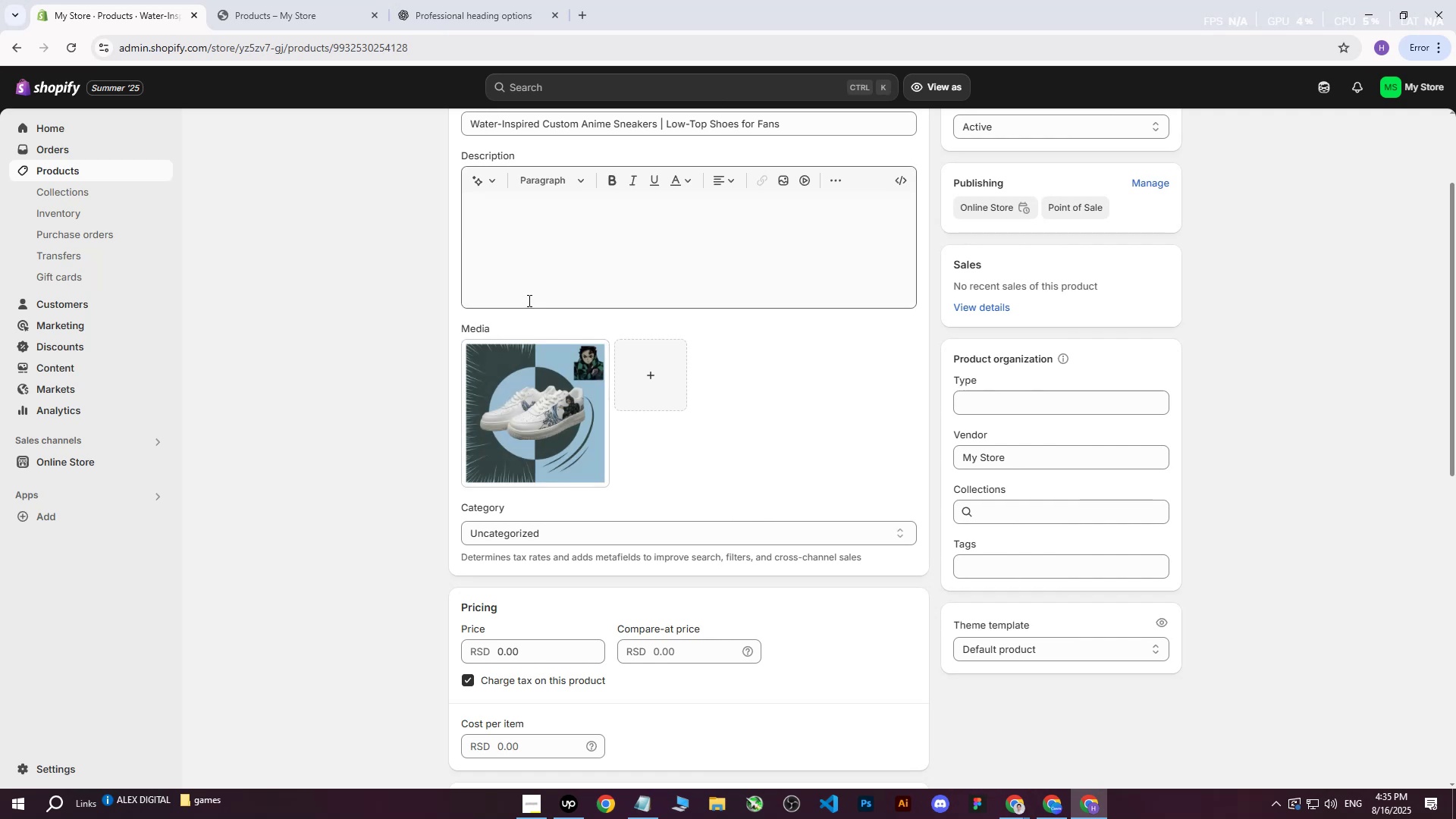 
left_click([537, 265])
 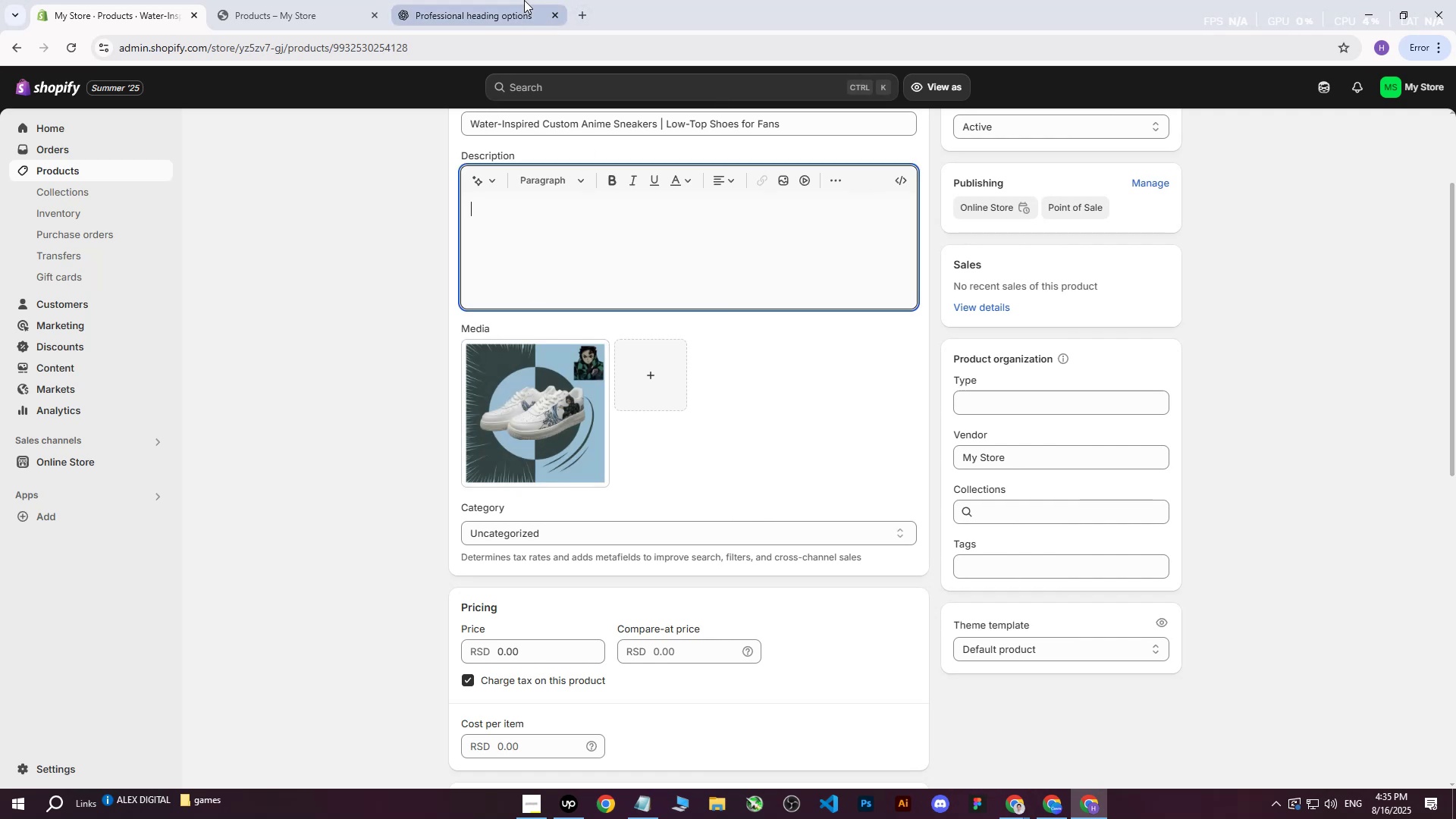 
left_click([524, 0])
 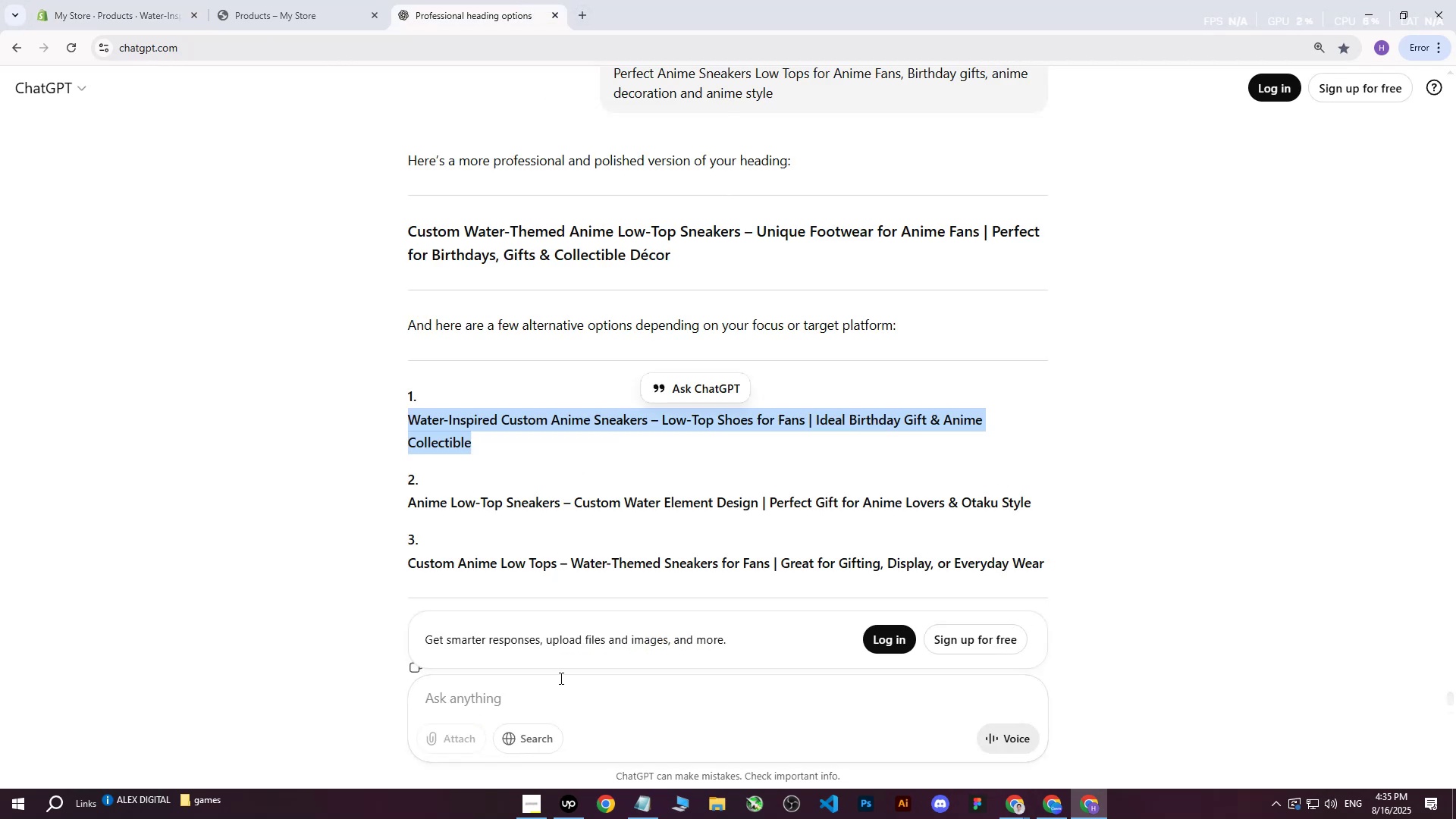 
left_click([552, 703])
 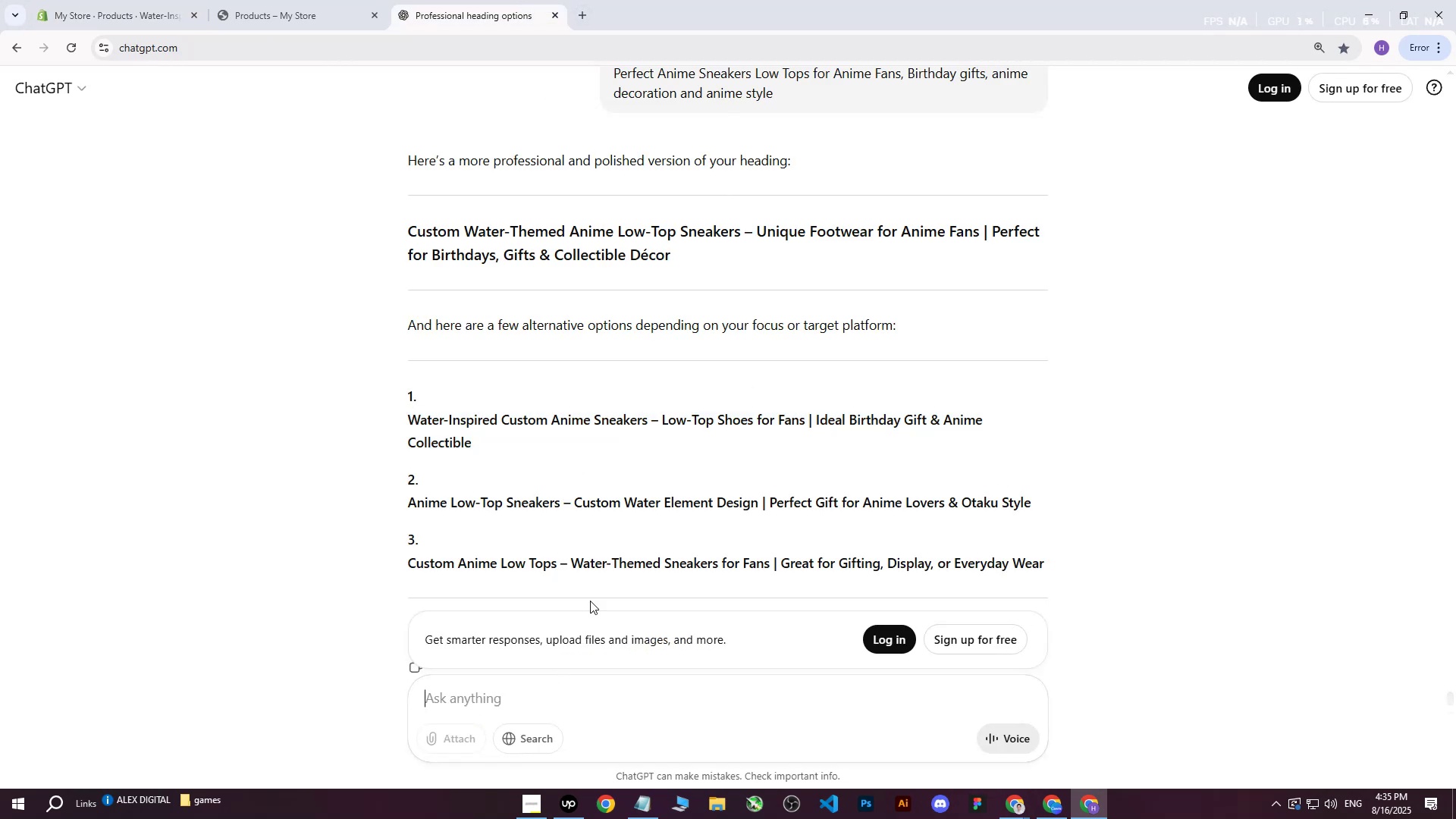 
scroll: coordinate [764, 447], scroll_direction: down, amount: 16.0
 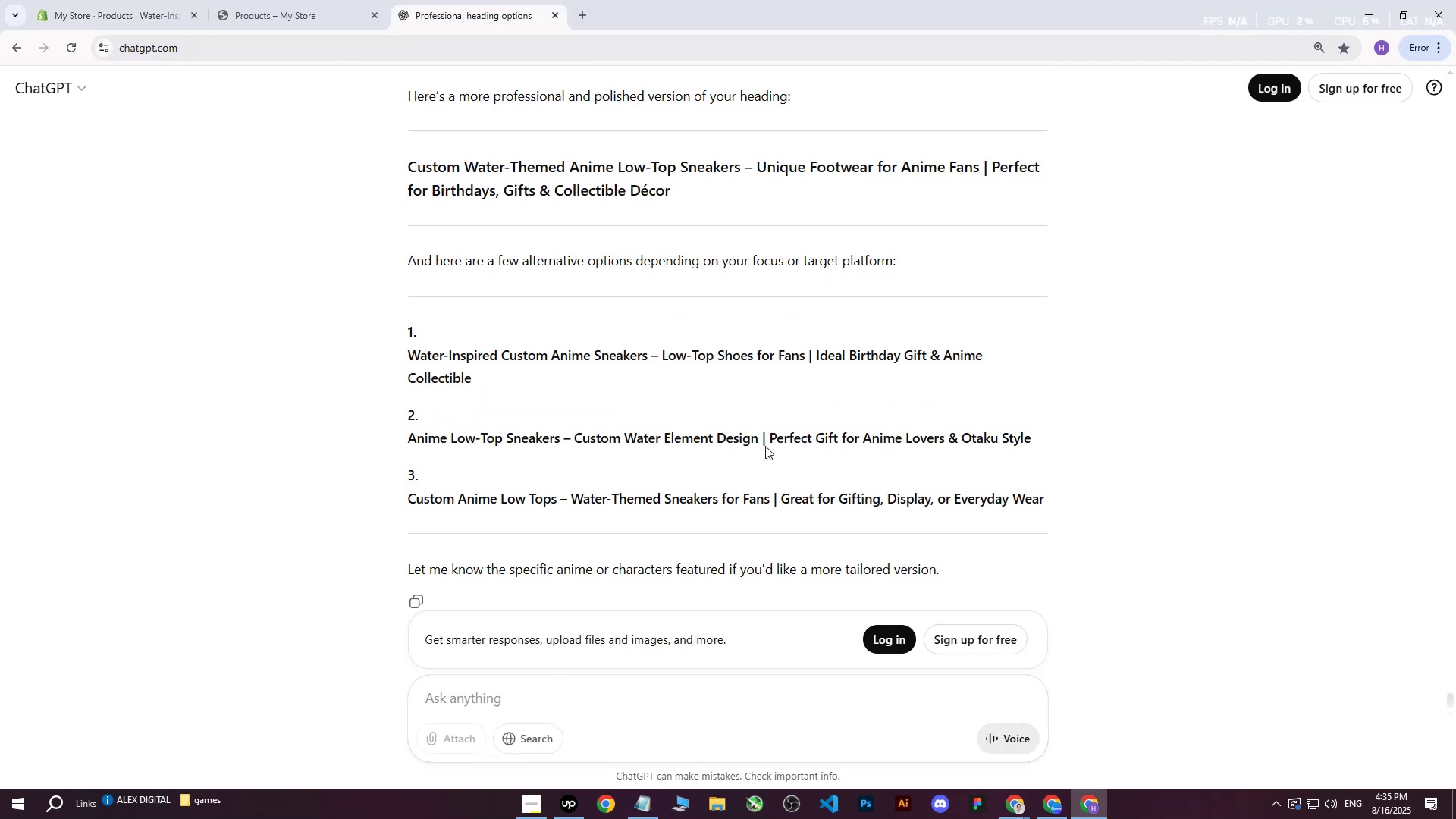 
type(er)
key(Backspace)
key(Backspace)
type(write me this on more professional way : )
 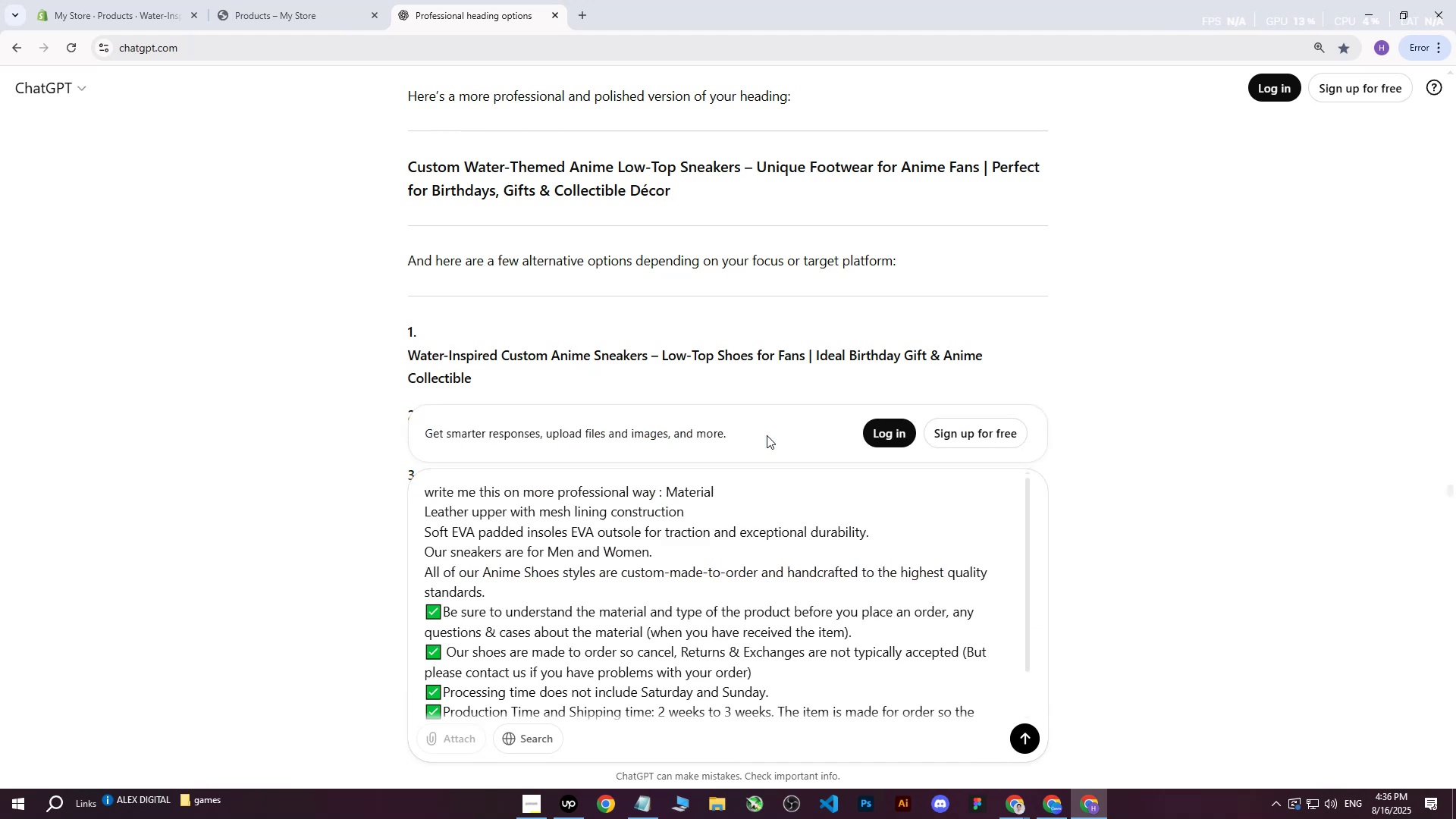 
key(Control+V)
 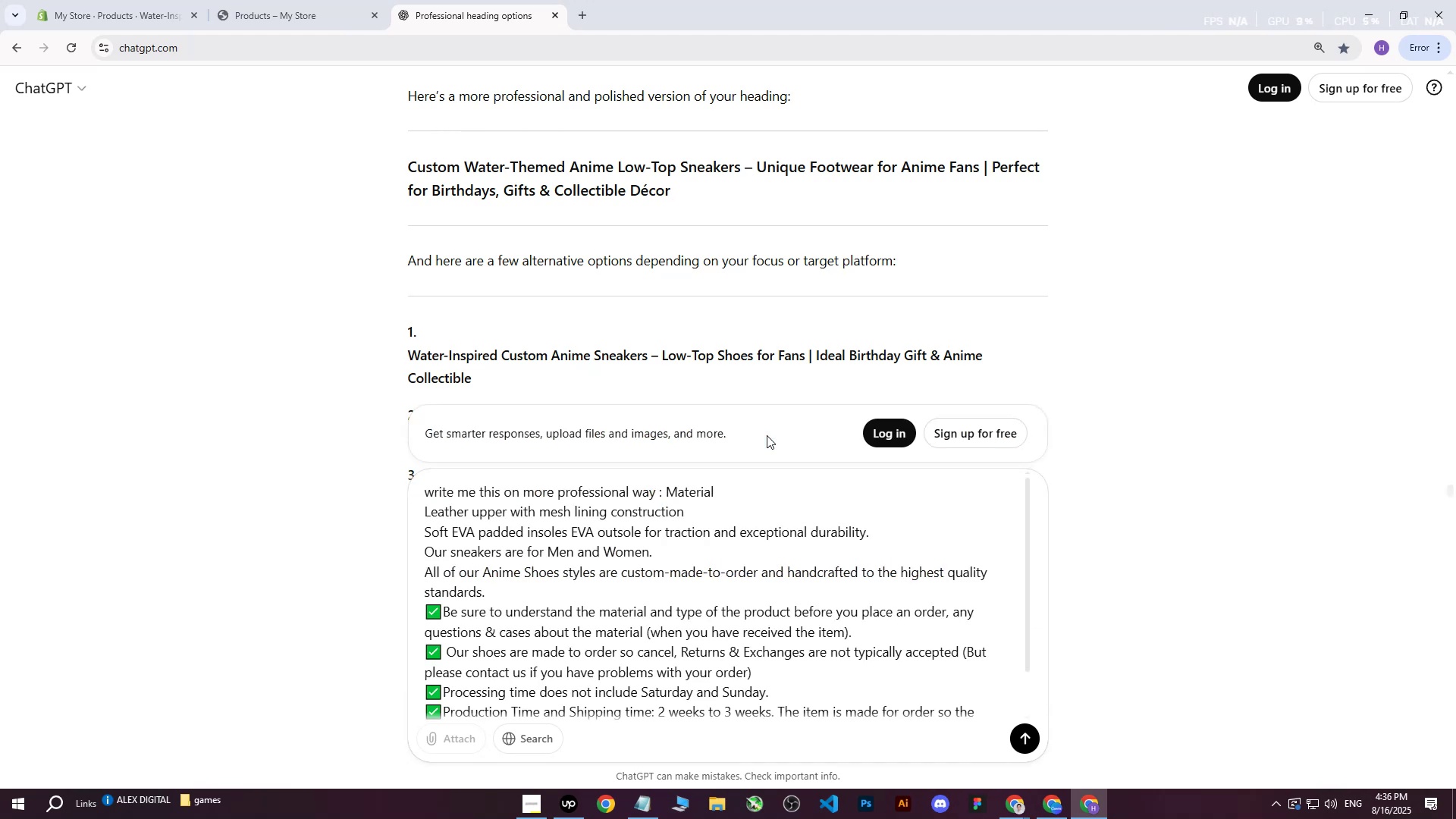 
hold_key(key=Enter, duration=0.33)
 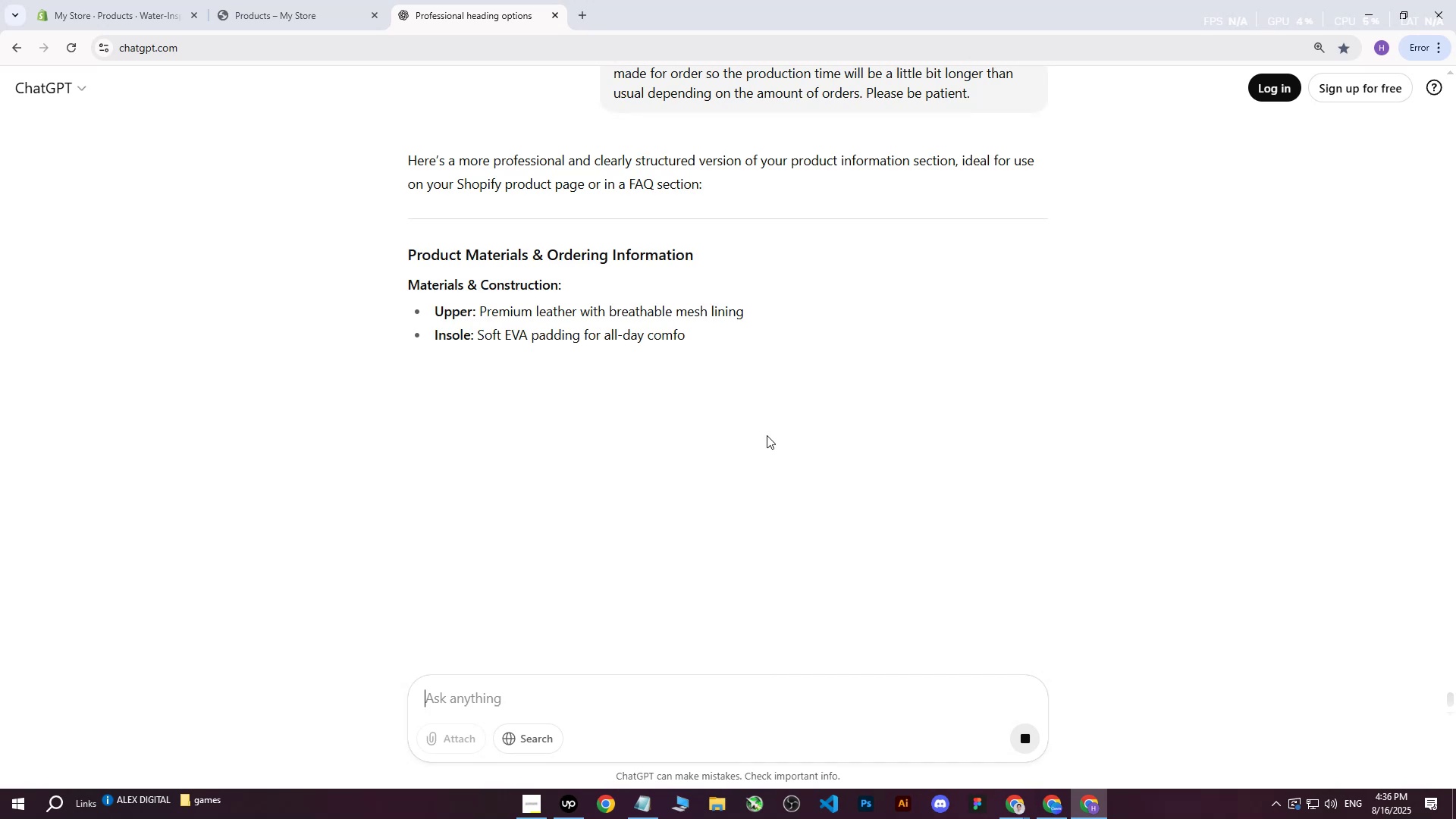 
wait(6.09)
 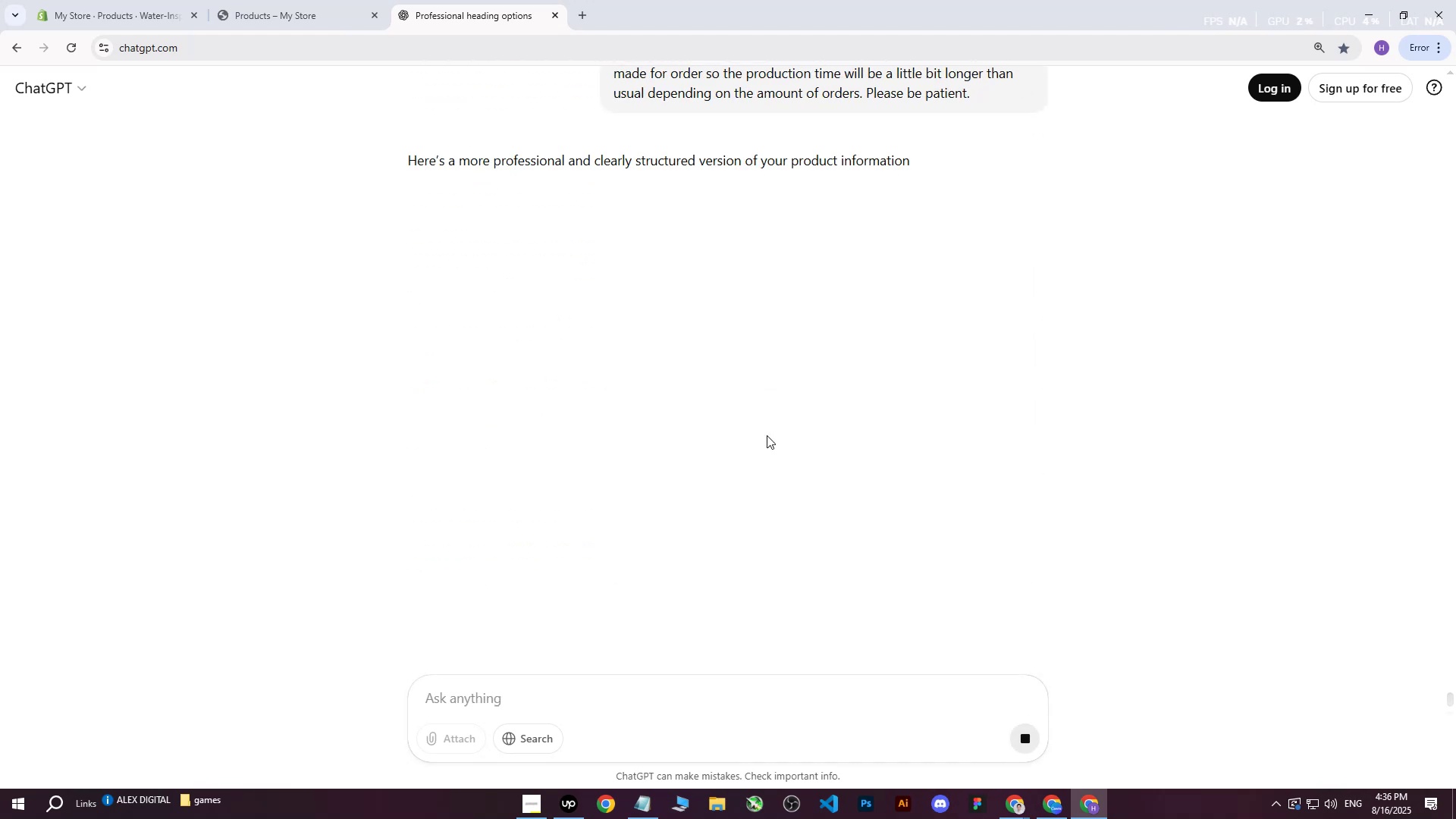 
left_click([294, 369])
 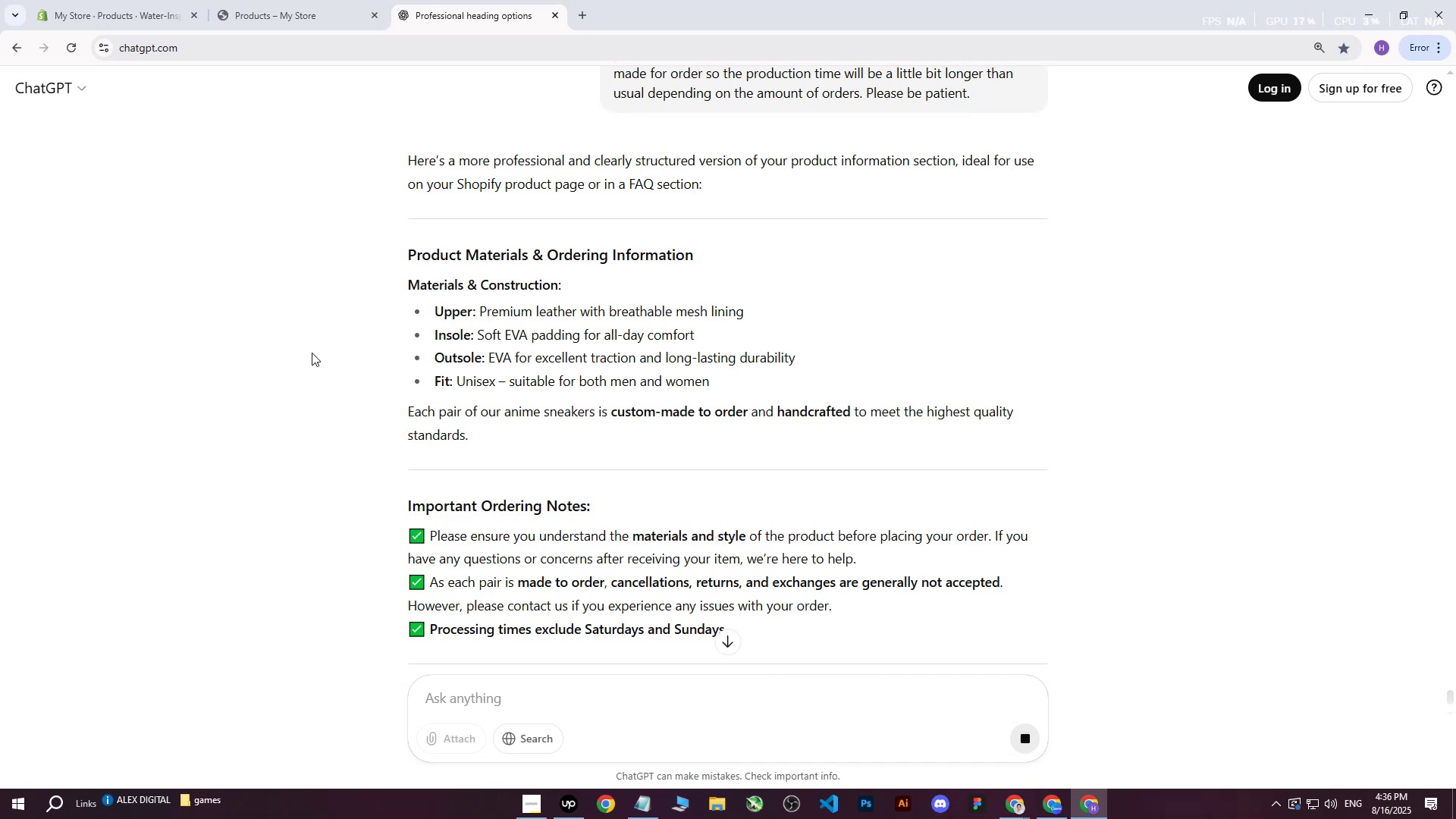 
wait(6.45)
 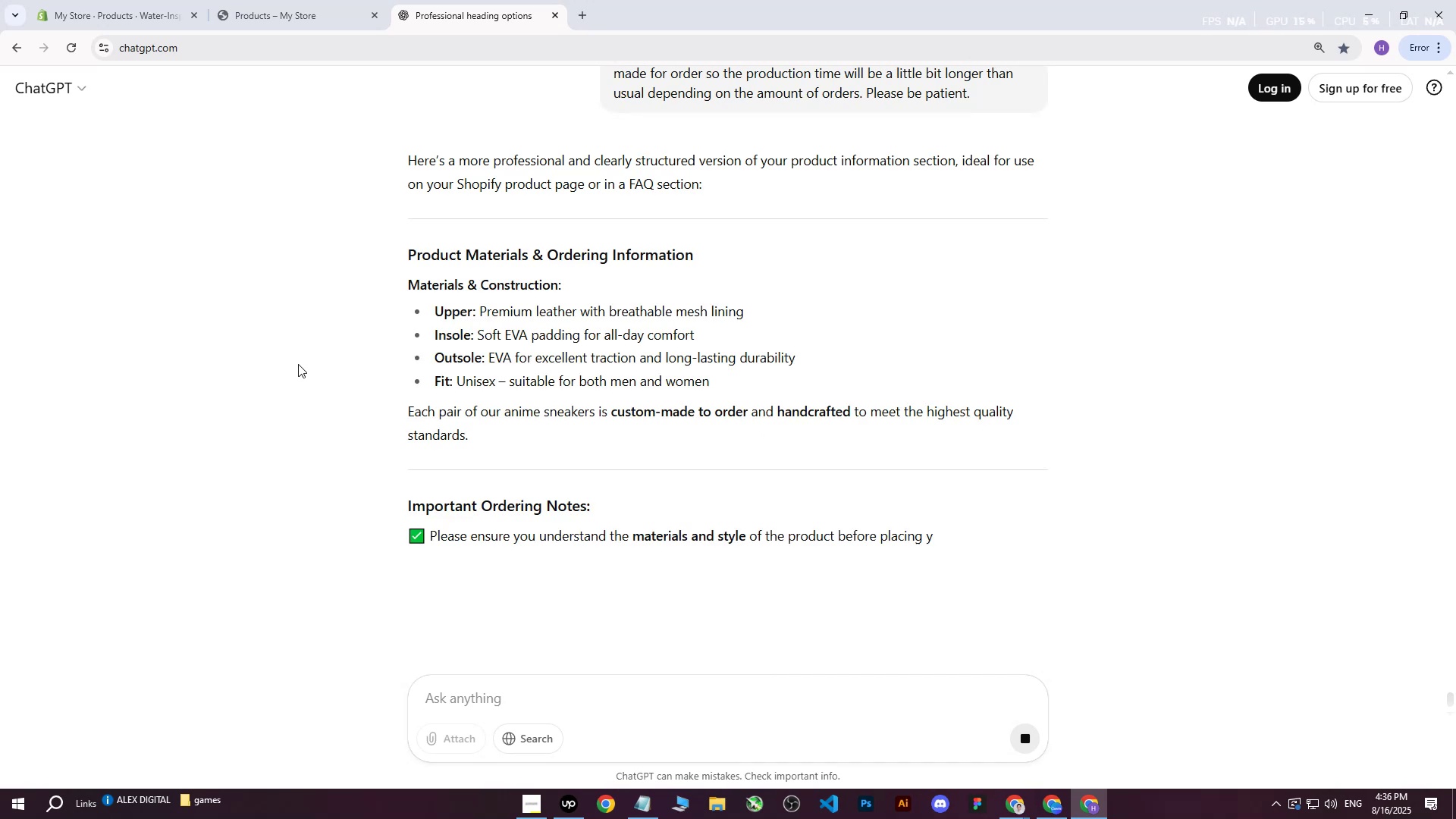 
left_click_drag(start_coordinate=[411, 284], to_coordinate=[739, 521])
 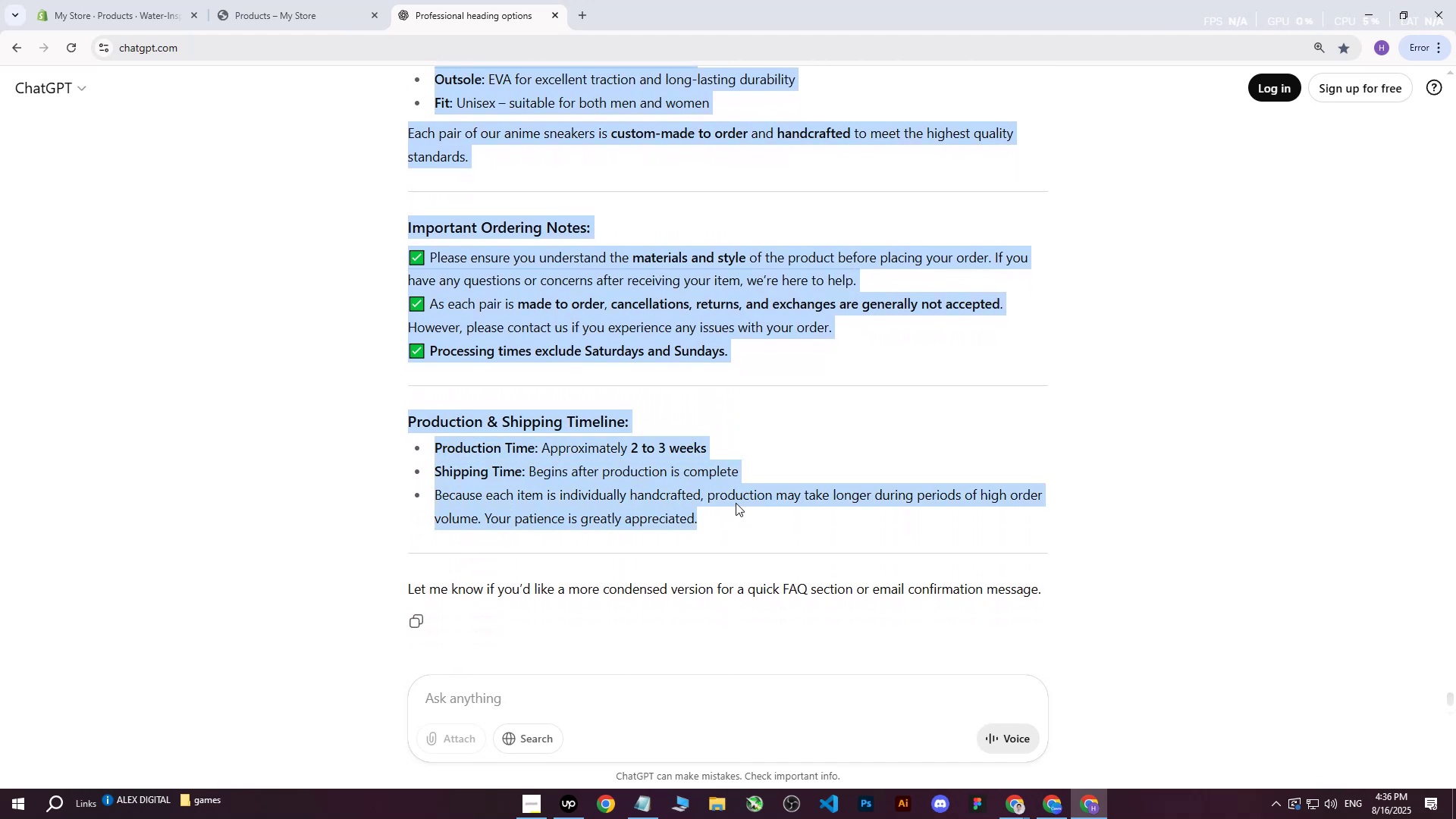 
scroll: coordinate [731, 419], scroll_direction: down, amount: 4.0
 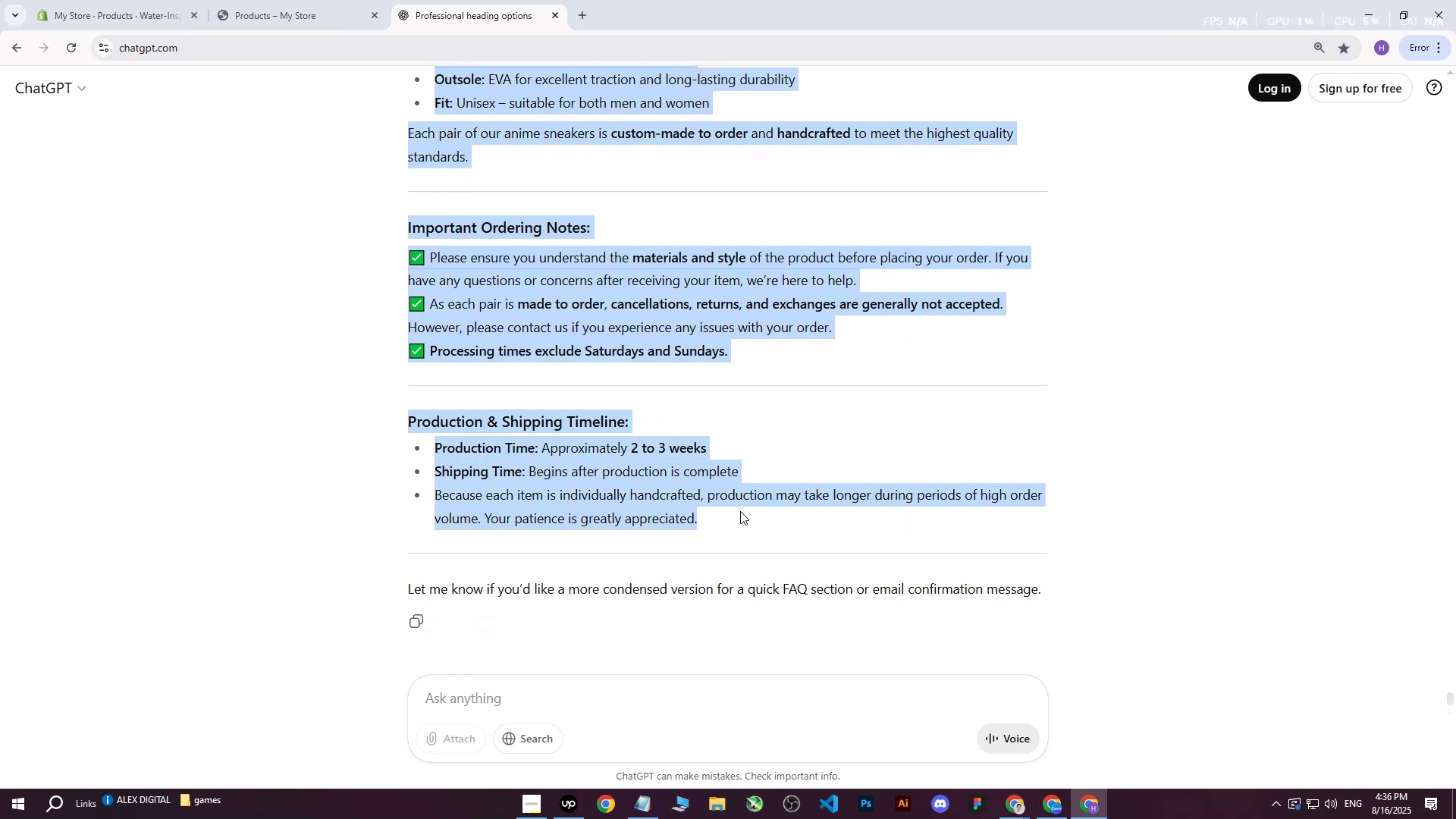 
key(Control+C)
 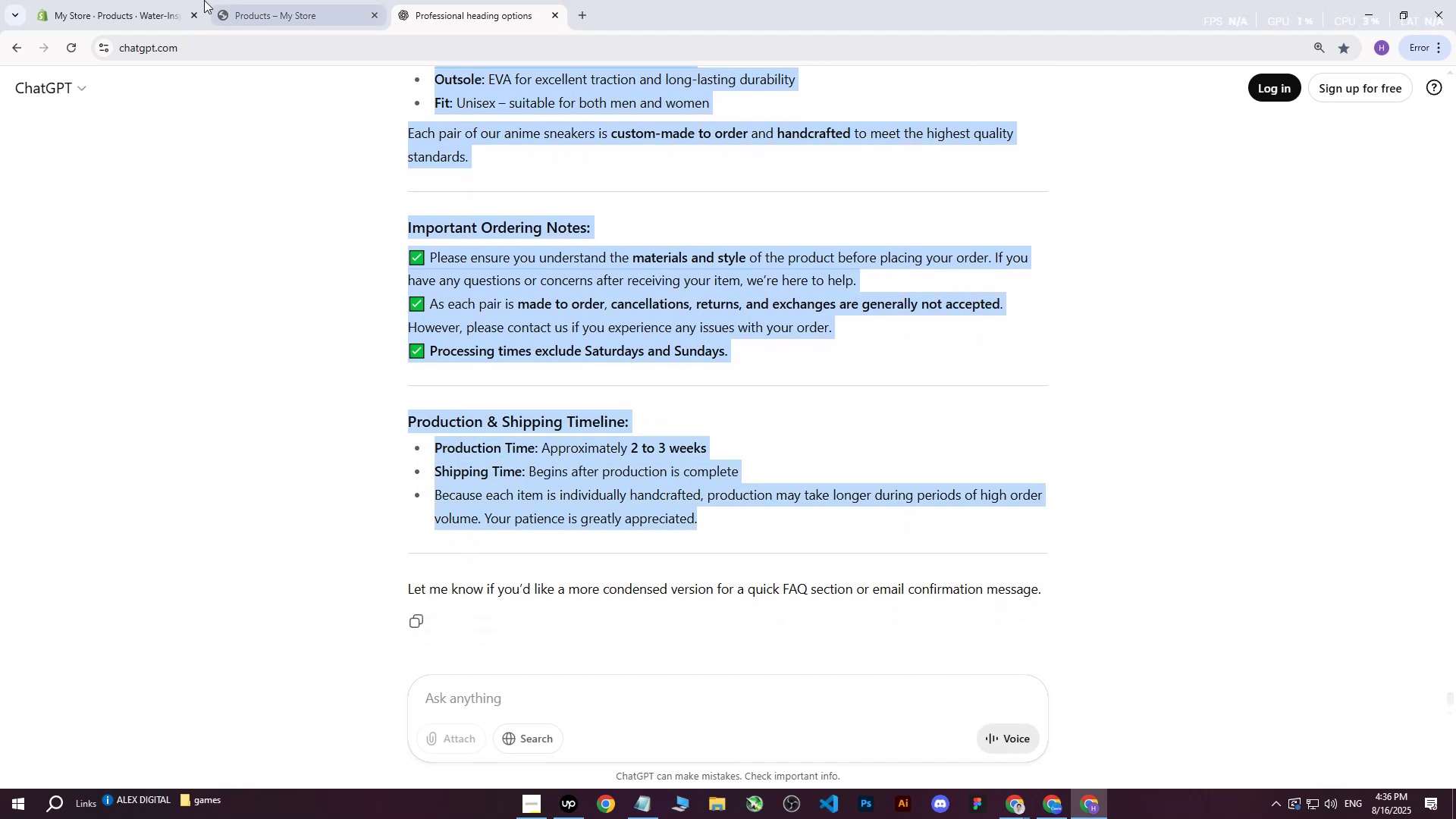 
left_click_drag(start_coordinate=[154, 0], to_coordinate=[150, 0])
 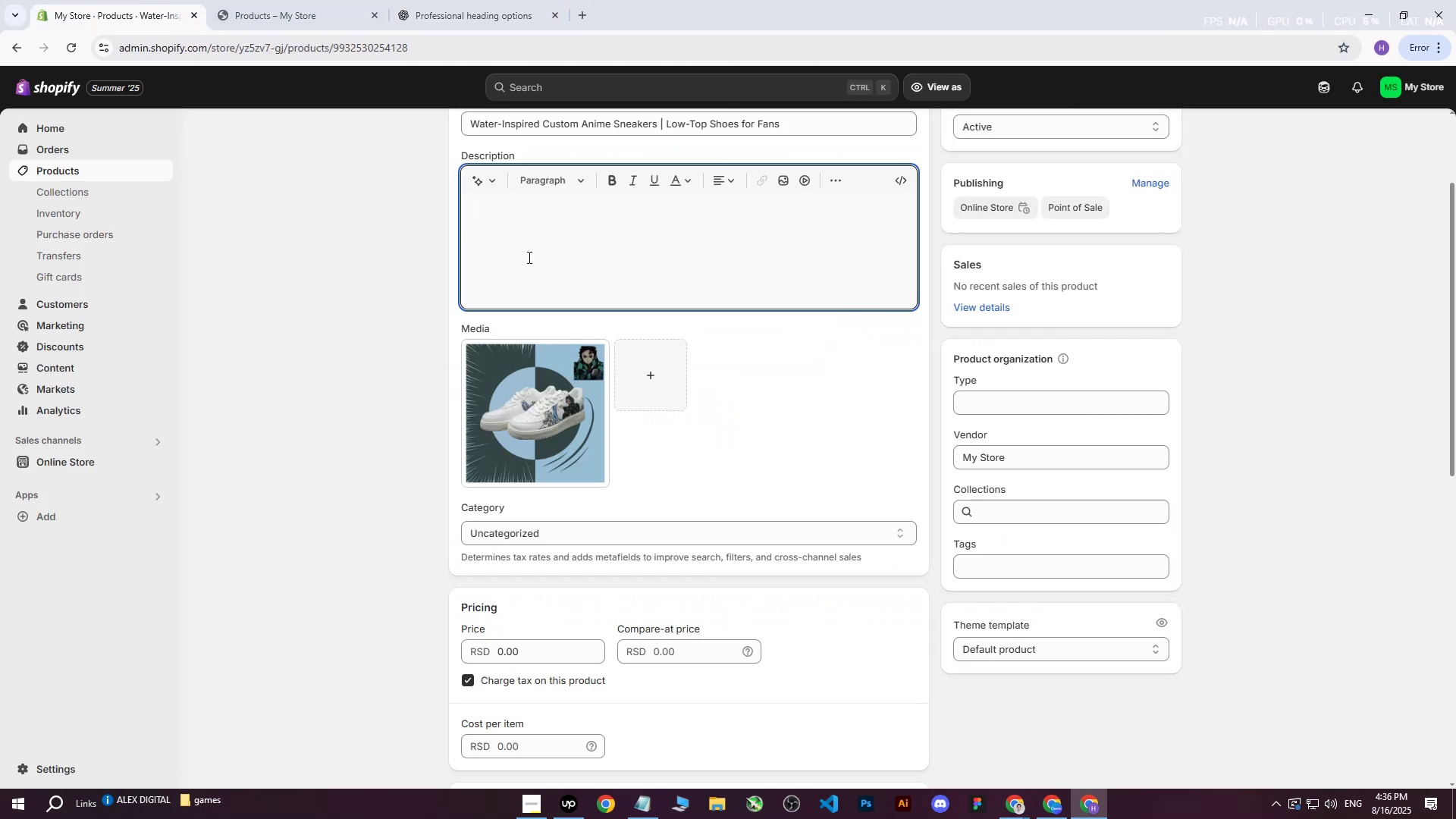 
left_click([529, 268])
 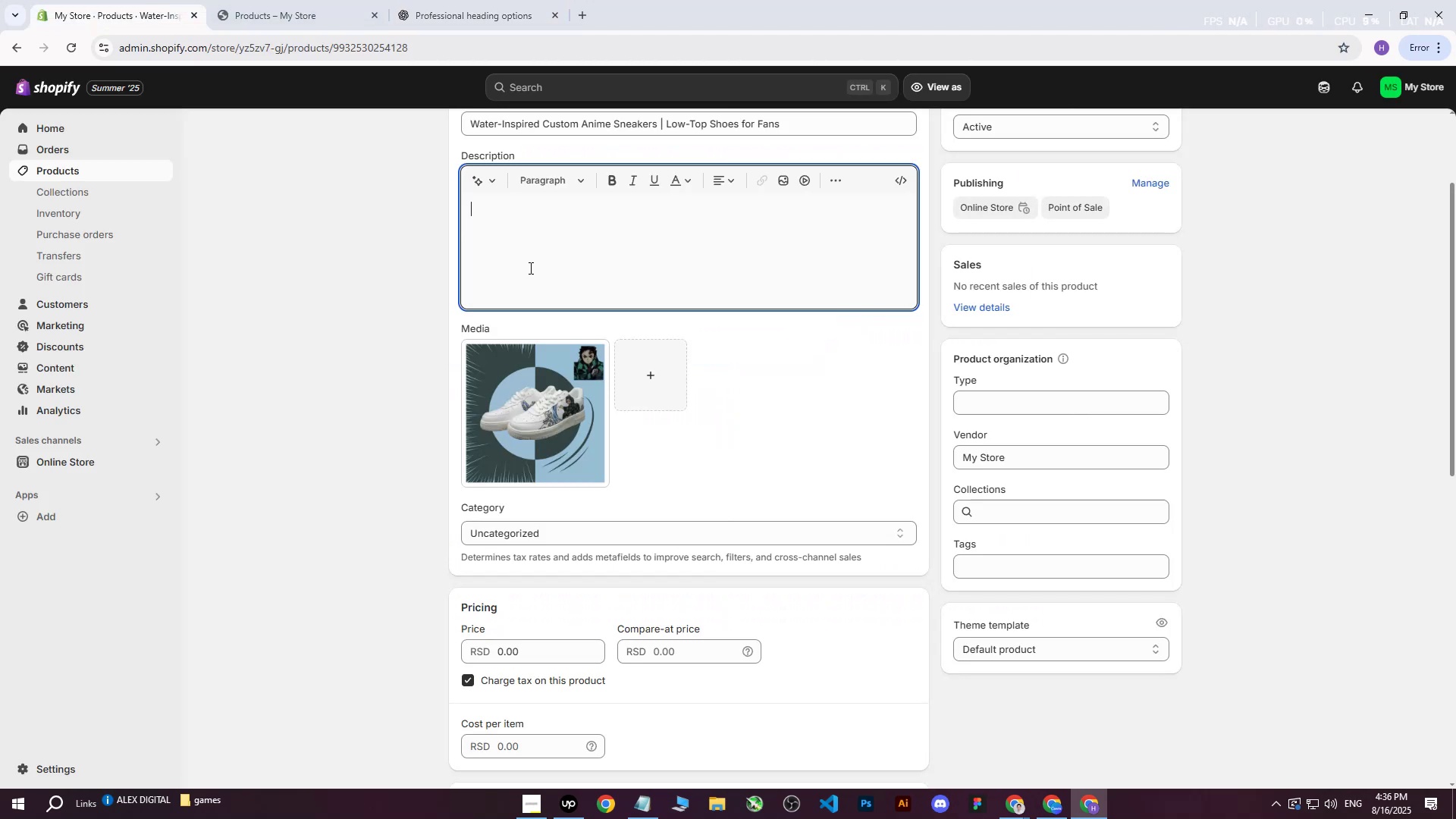 
key(Control+V)
 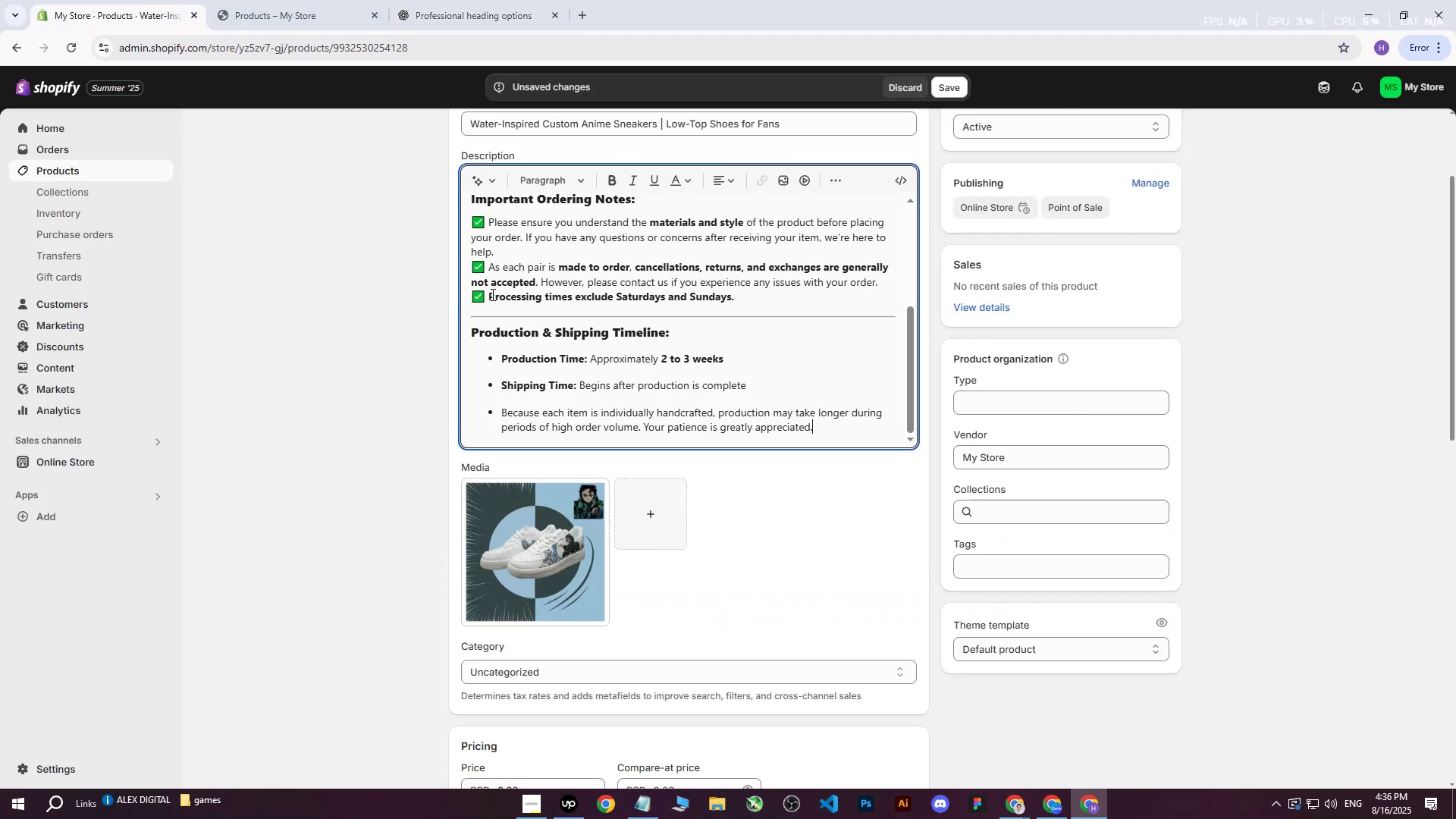 
left_click([491, 294])
 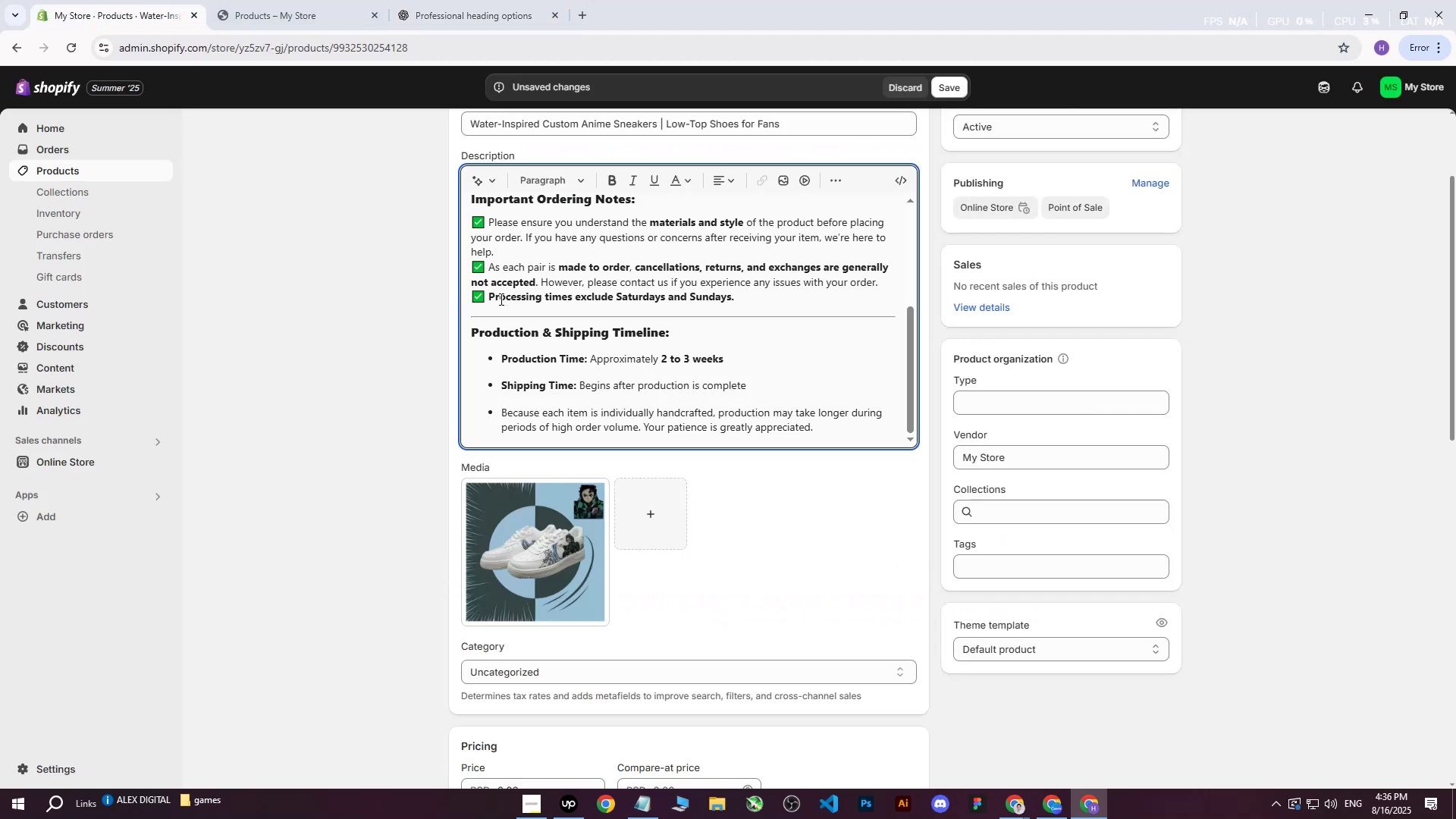 
key(Backspace)
 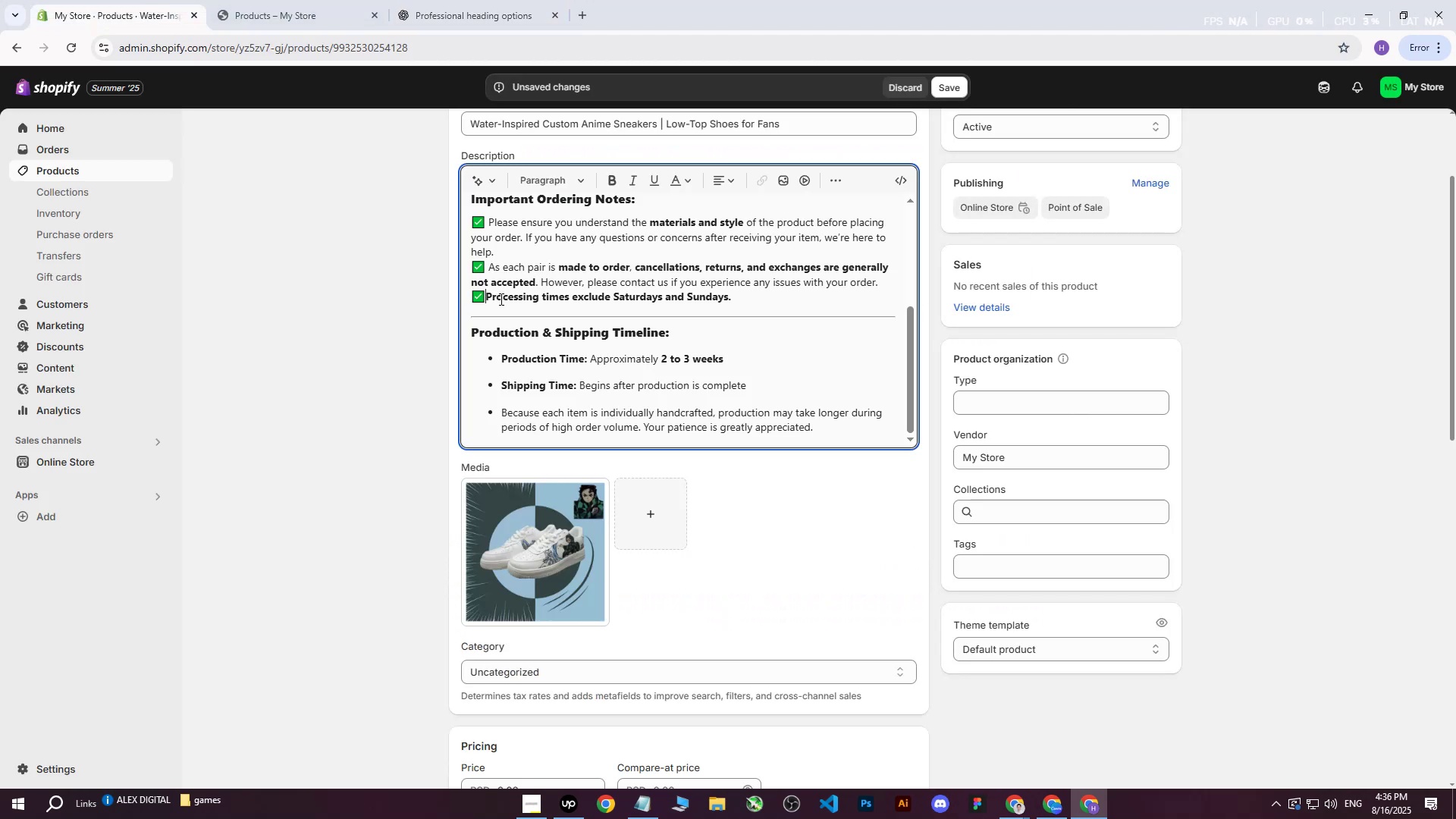 
key(Backspace)
 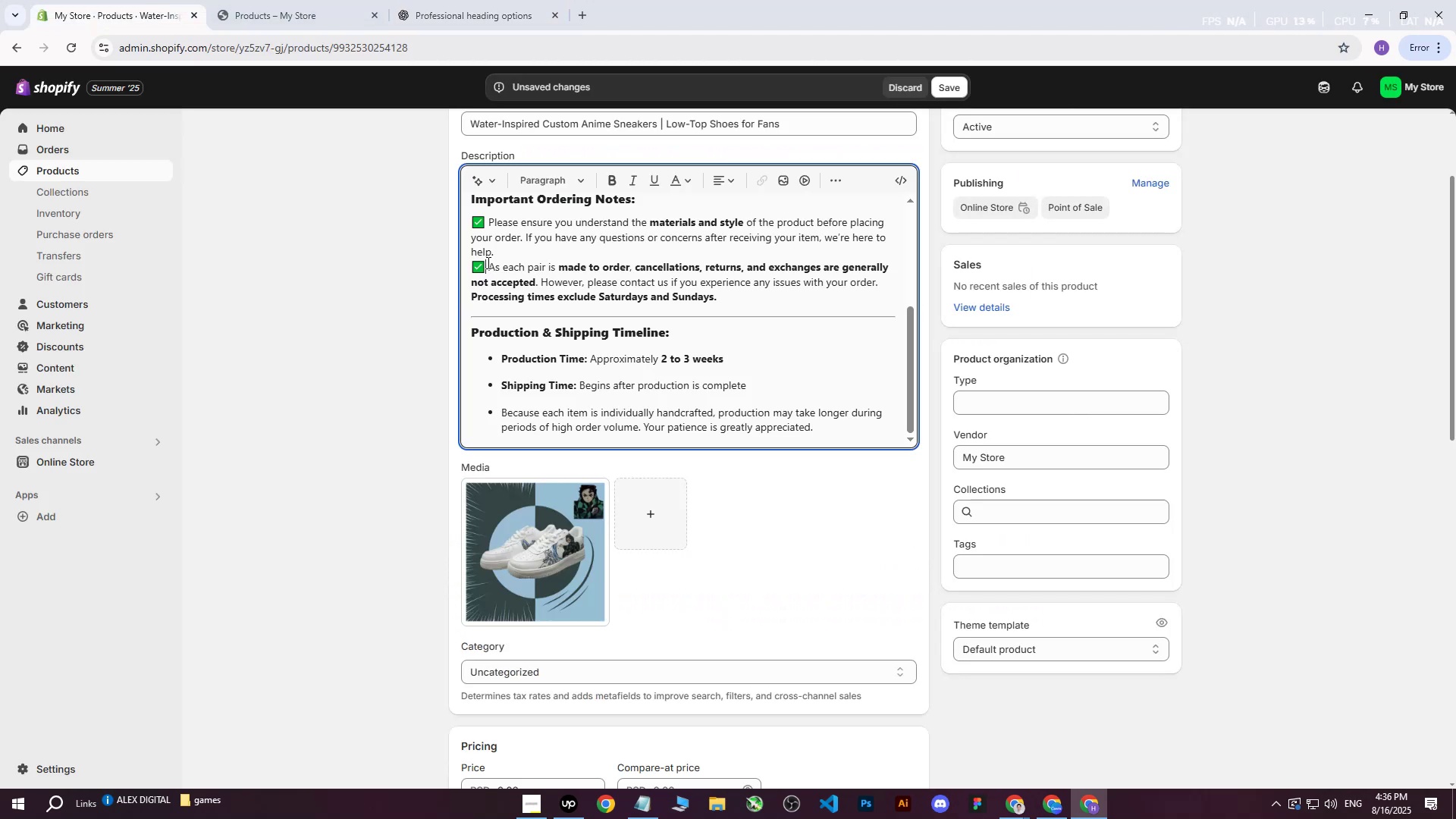 
double_click([489, 270])
 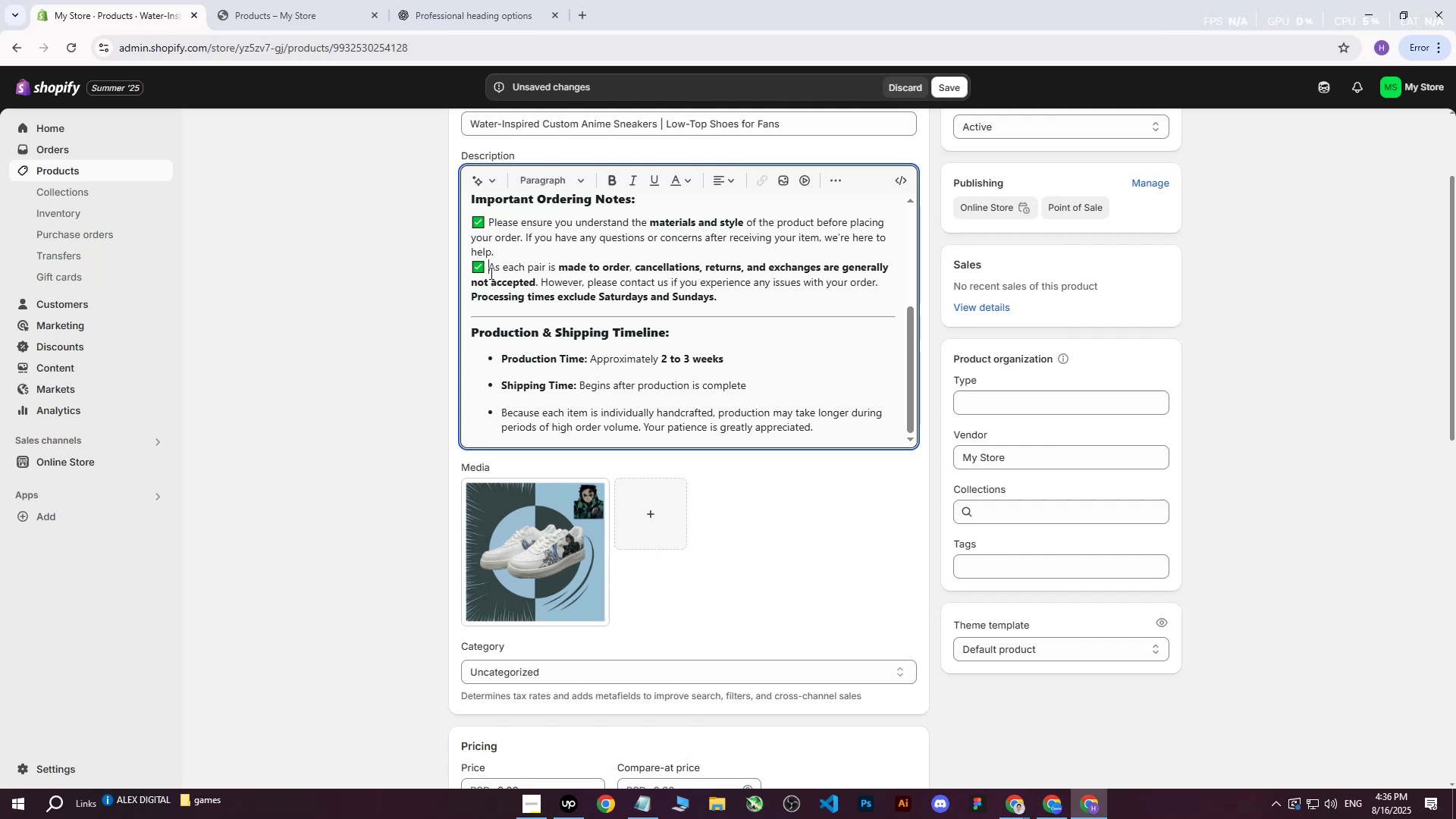 
key(Backspace)
 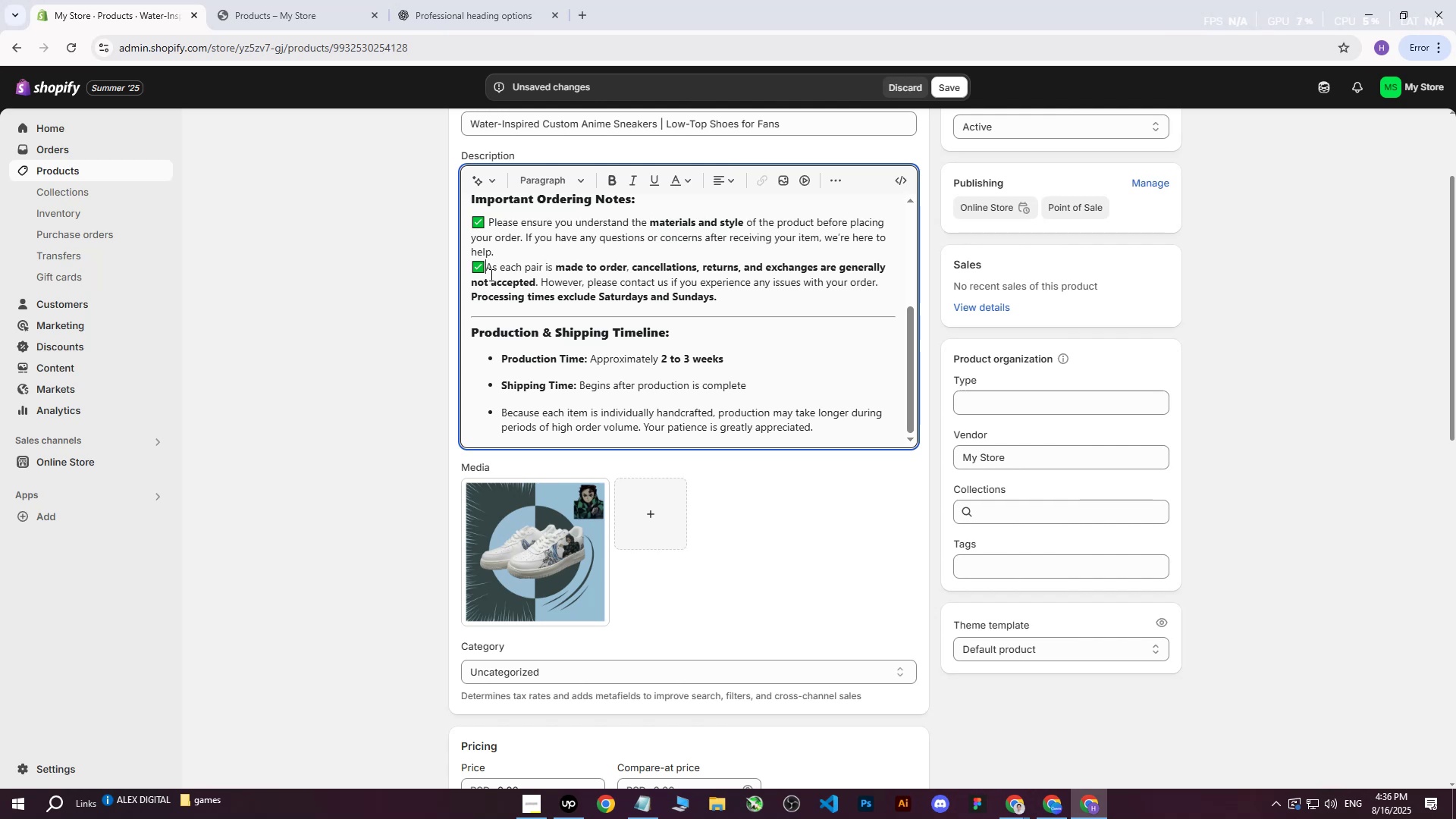 
key(Backspace)
 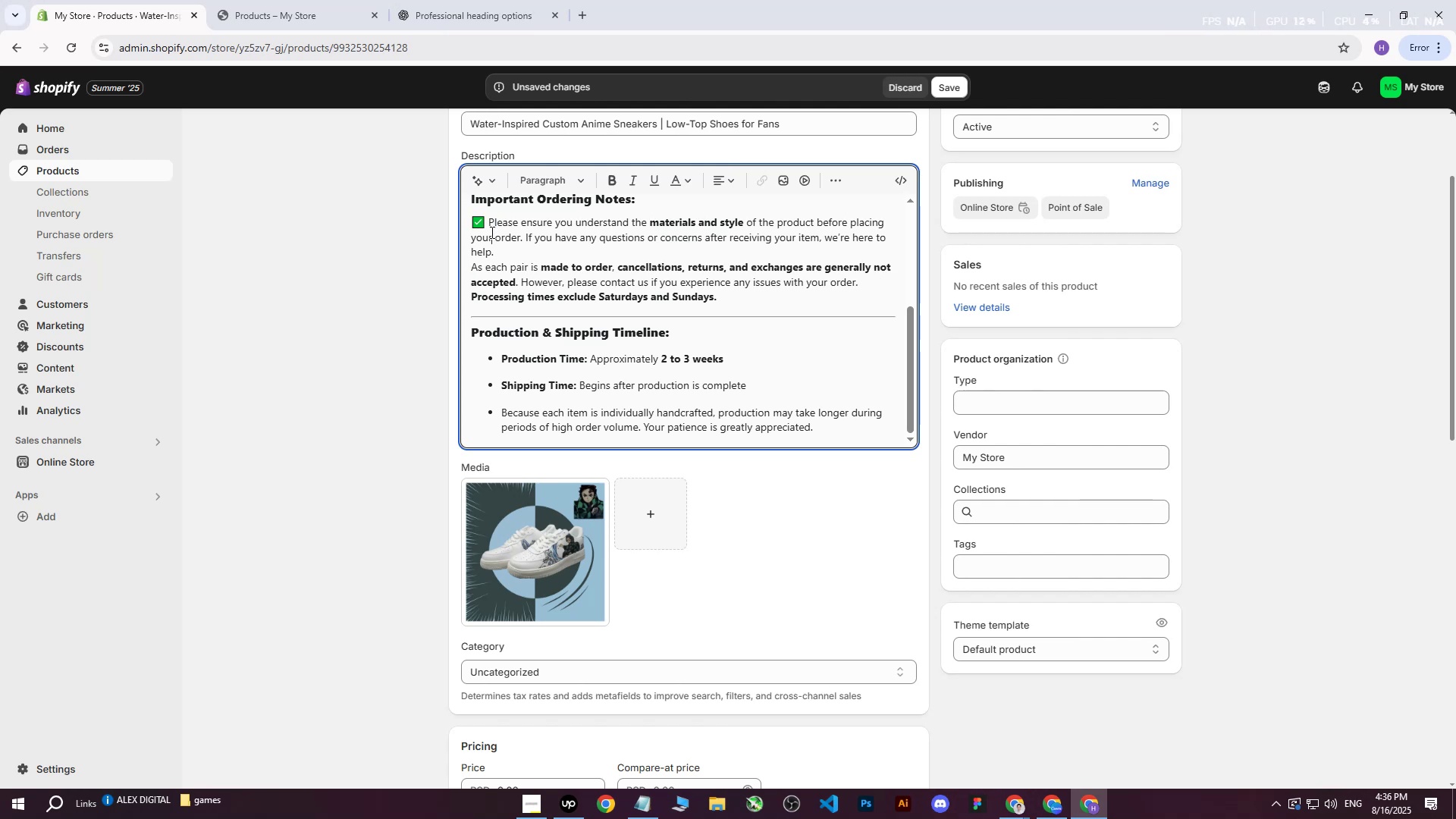 
double_click([490, 220])
 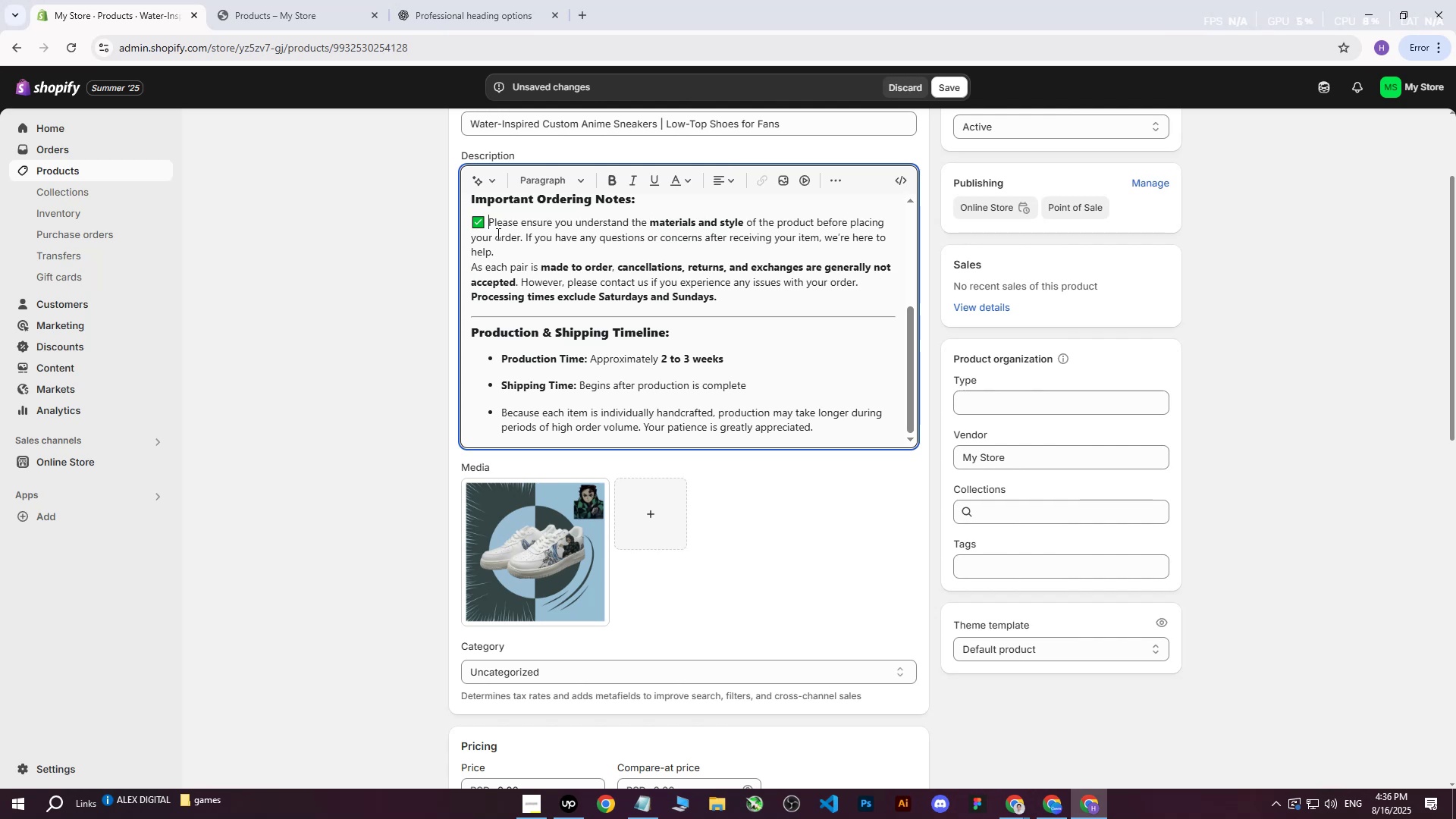 
key(Backspace)
 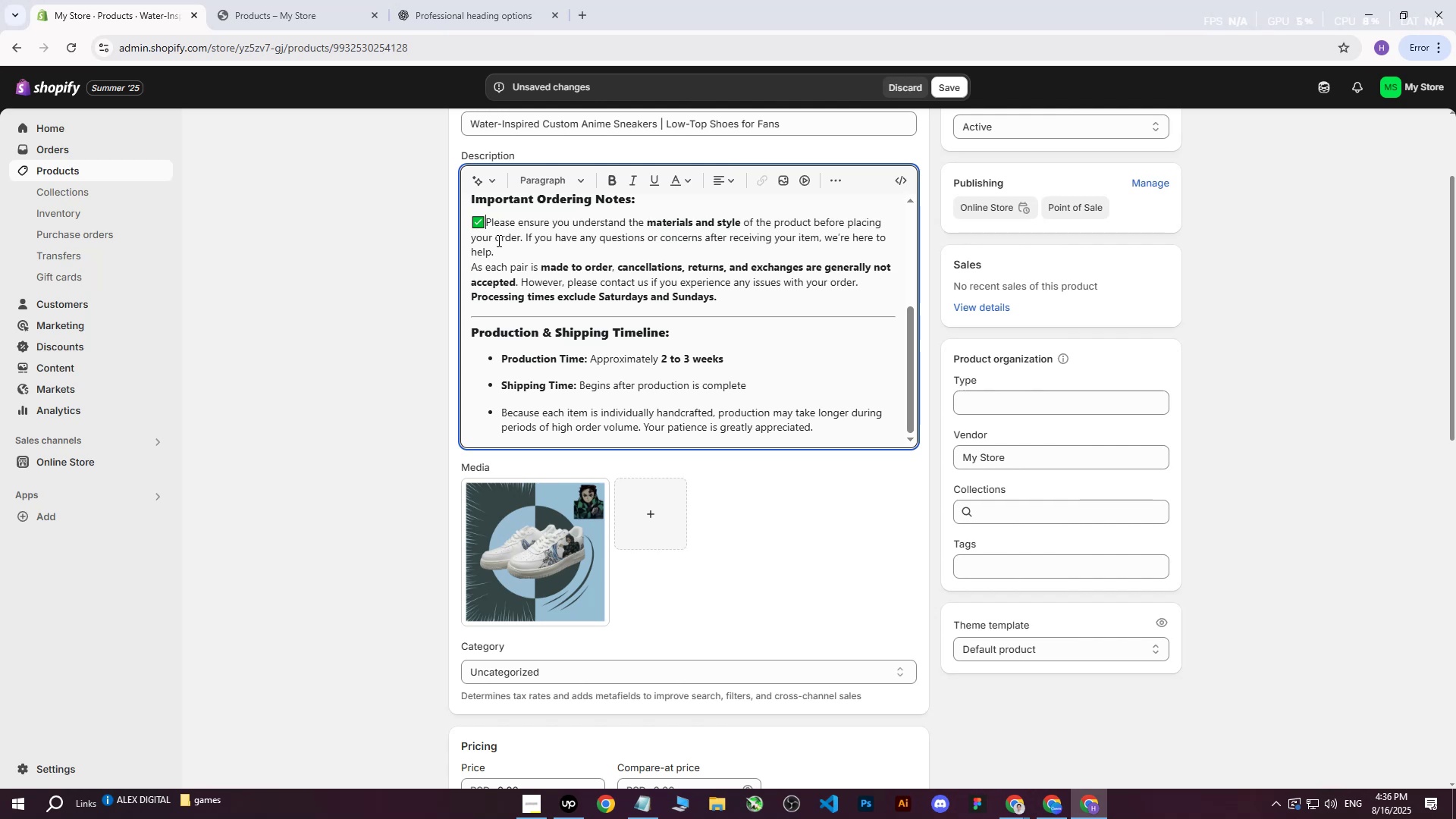 
key(Backspace)
 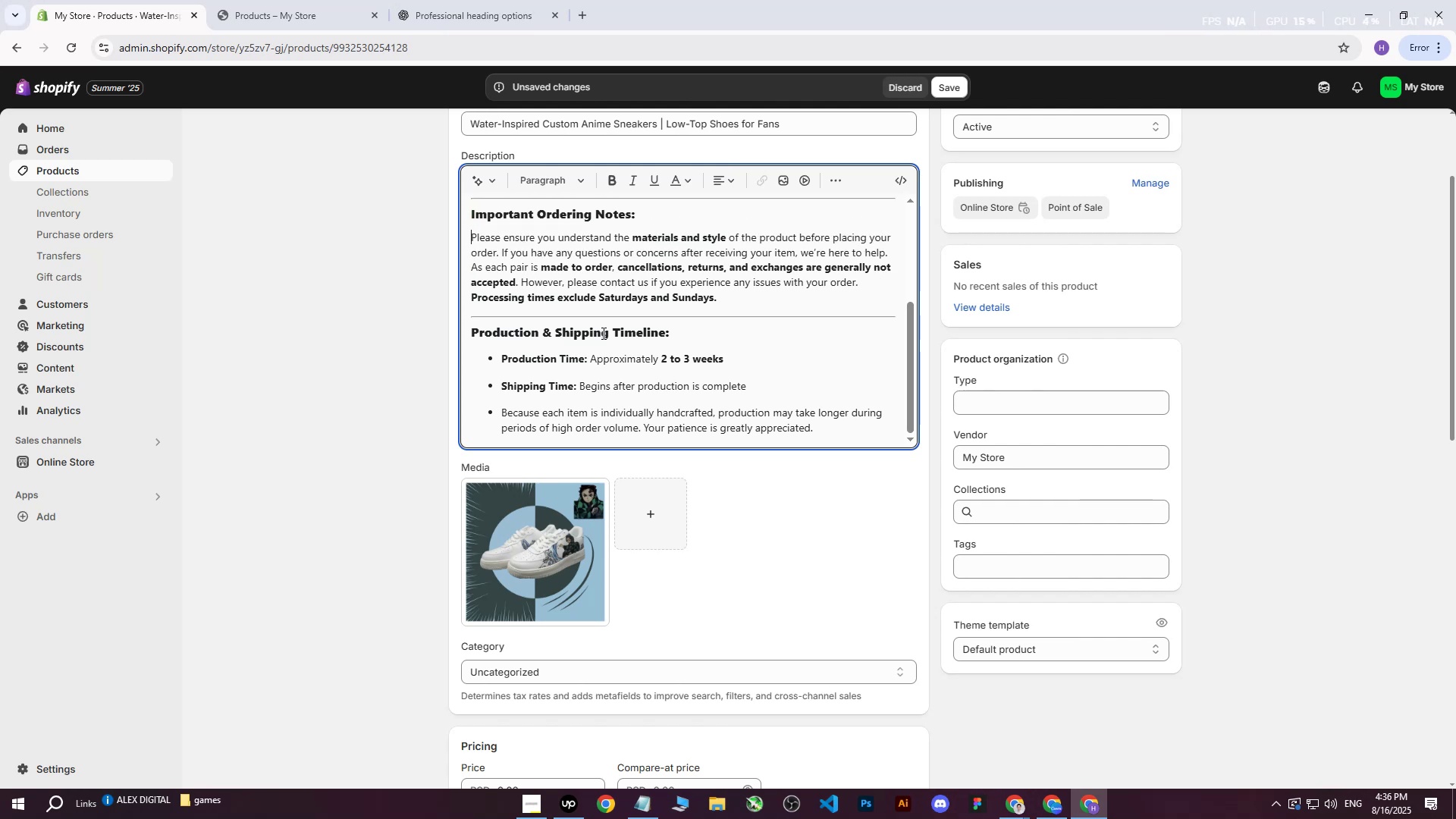 
scroll: coordinate [596, 322], scroll_direction: up, amount: 9.0
 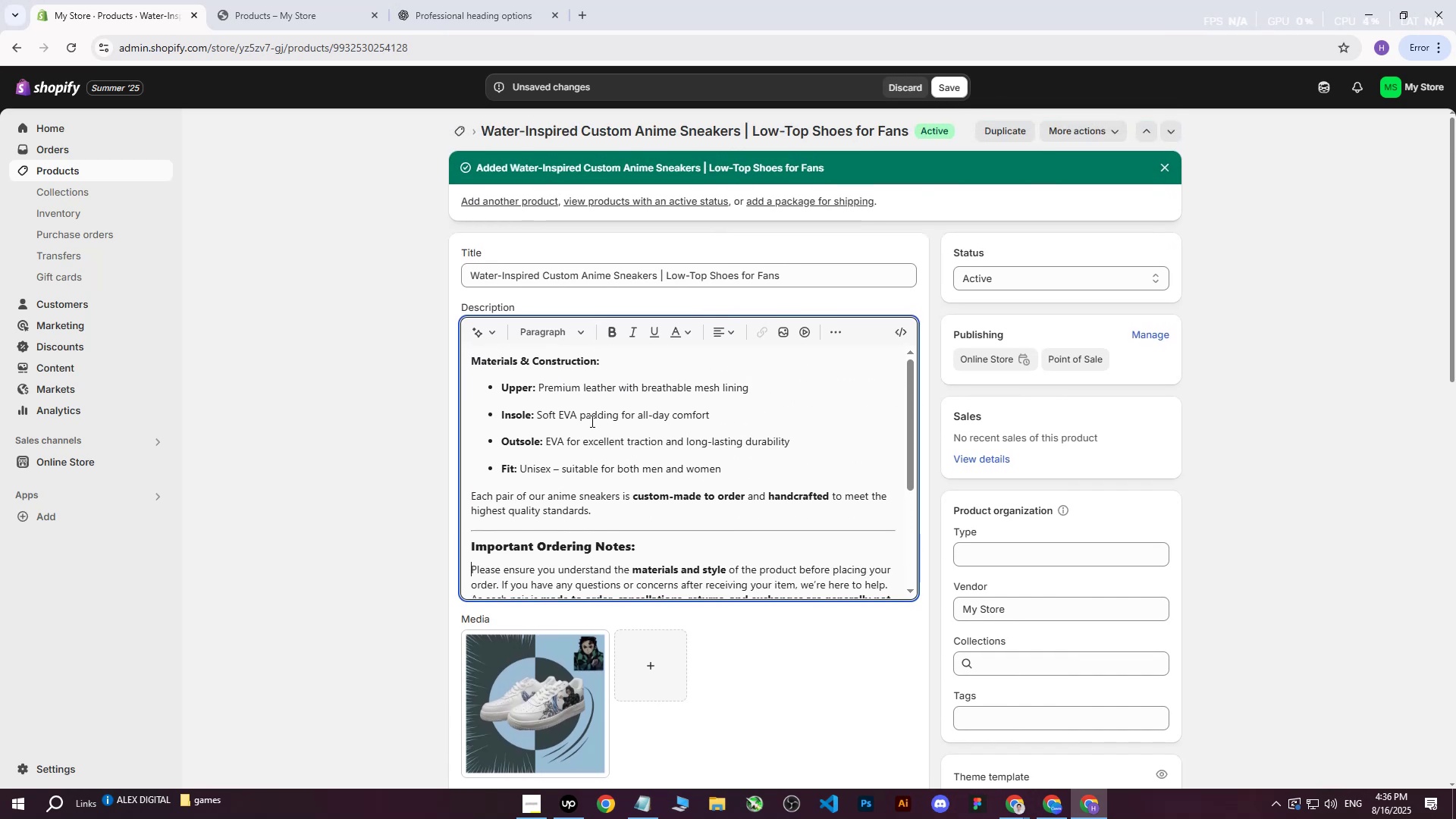 
wait(8.14)
 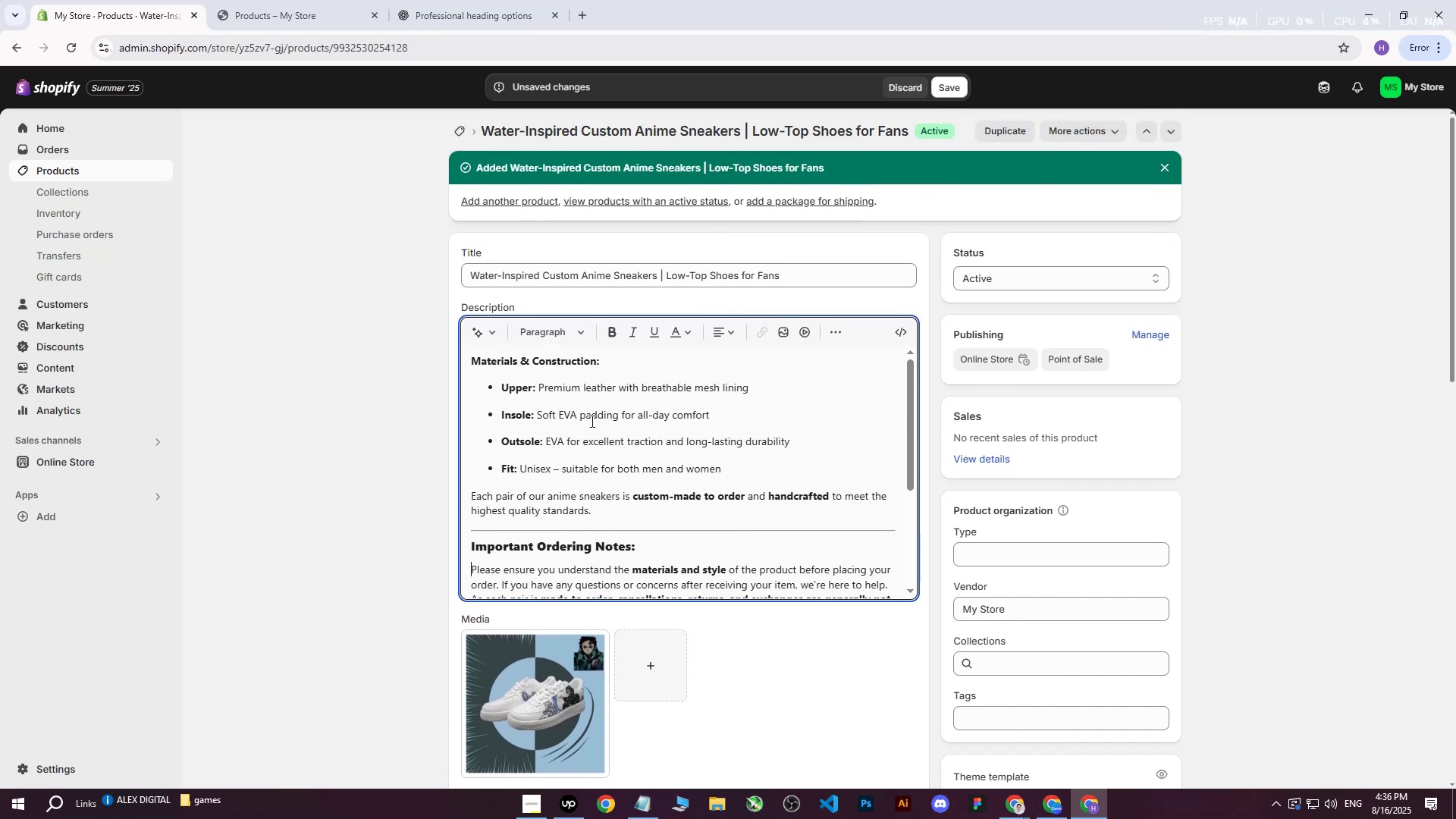 
scroll: coordinate [588, 420], scroll_direction: down, amount: 2.0
 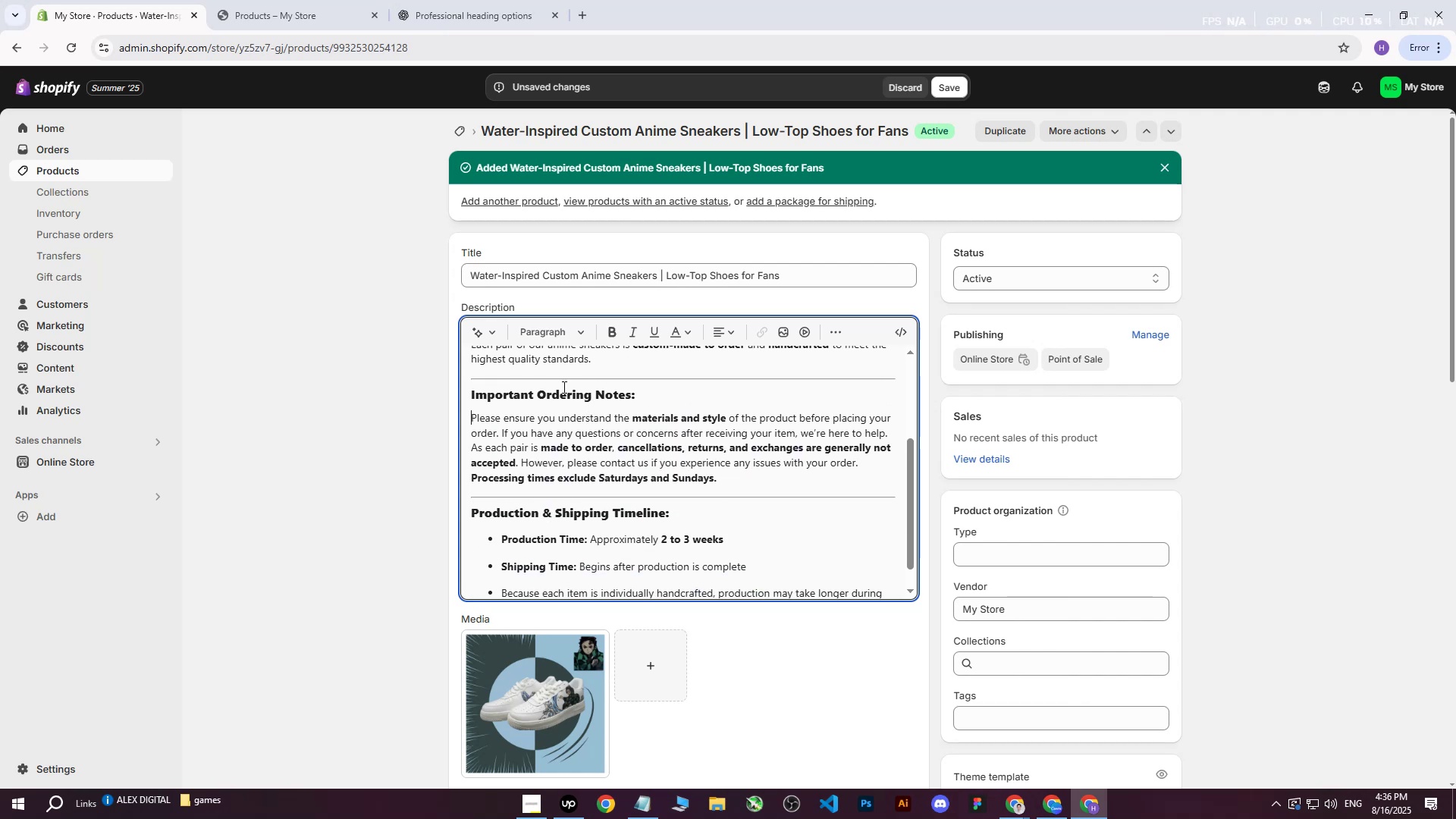 
scroll: coordinate [549, 352], scroll_direction: up, amount: 1.0
 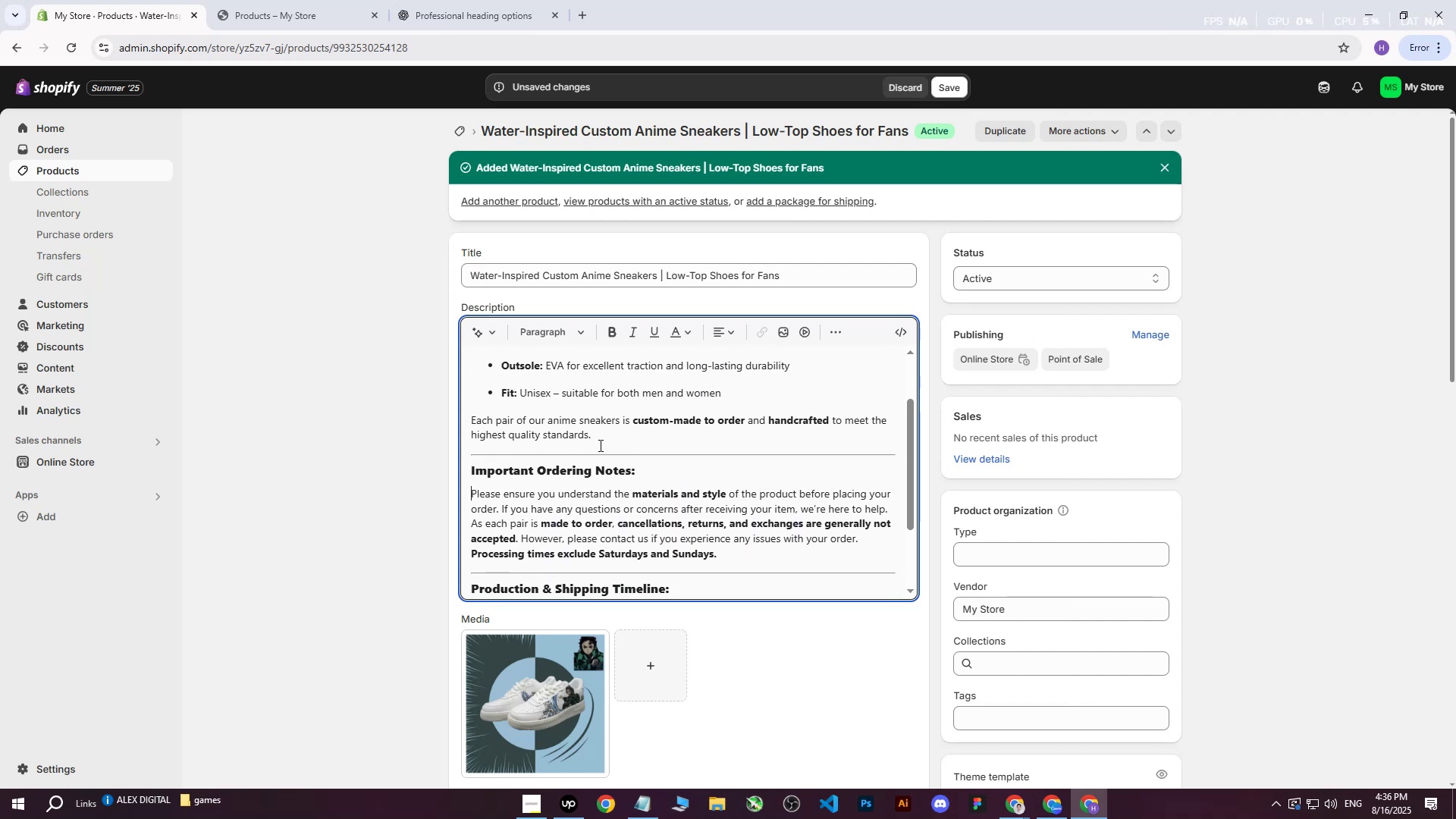 
left_click([603, 450])
 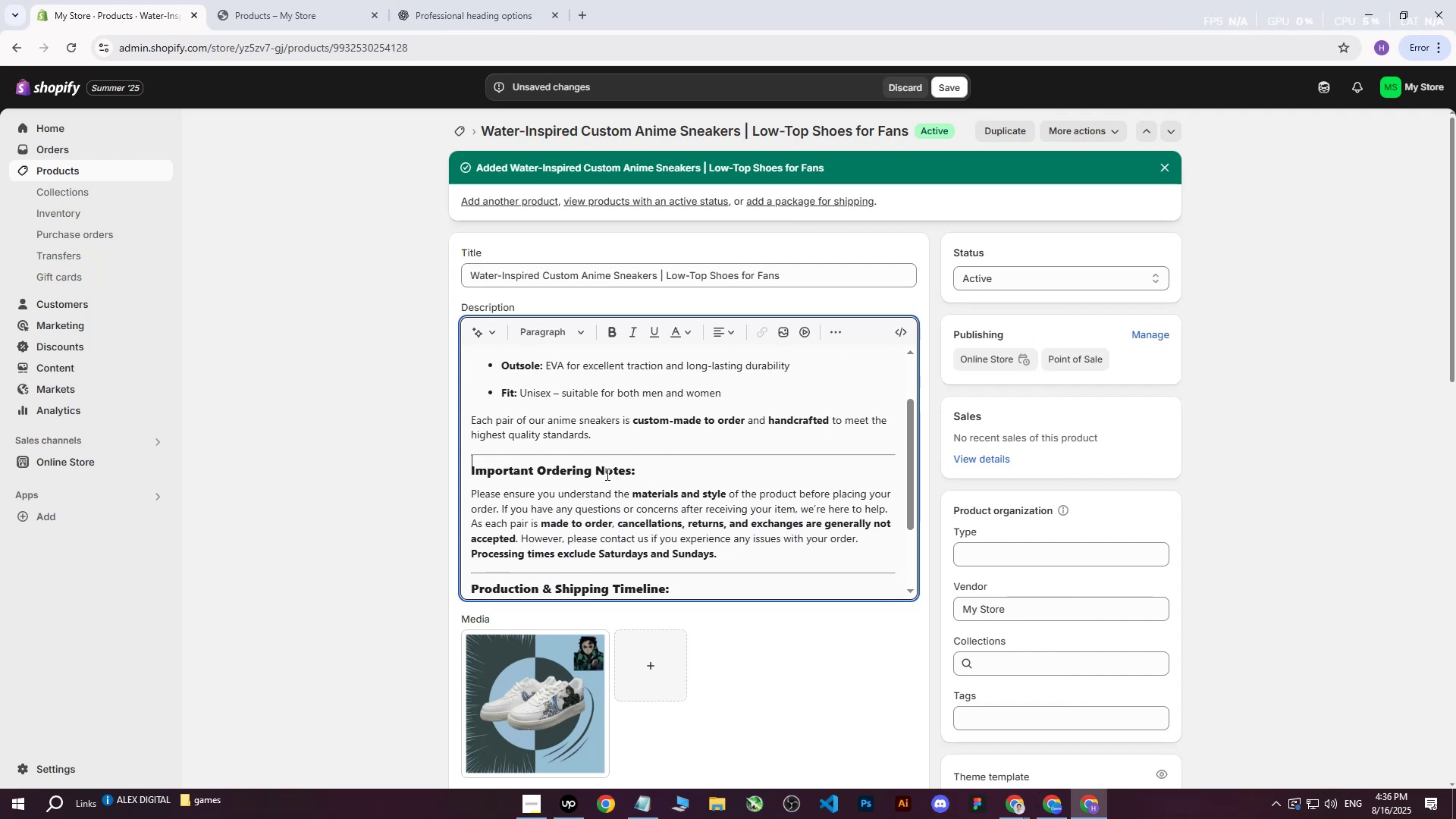 
double_click([606, 475])
 